 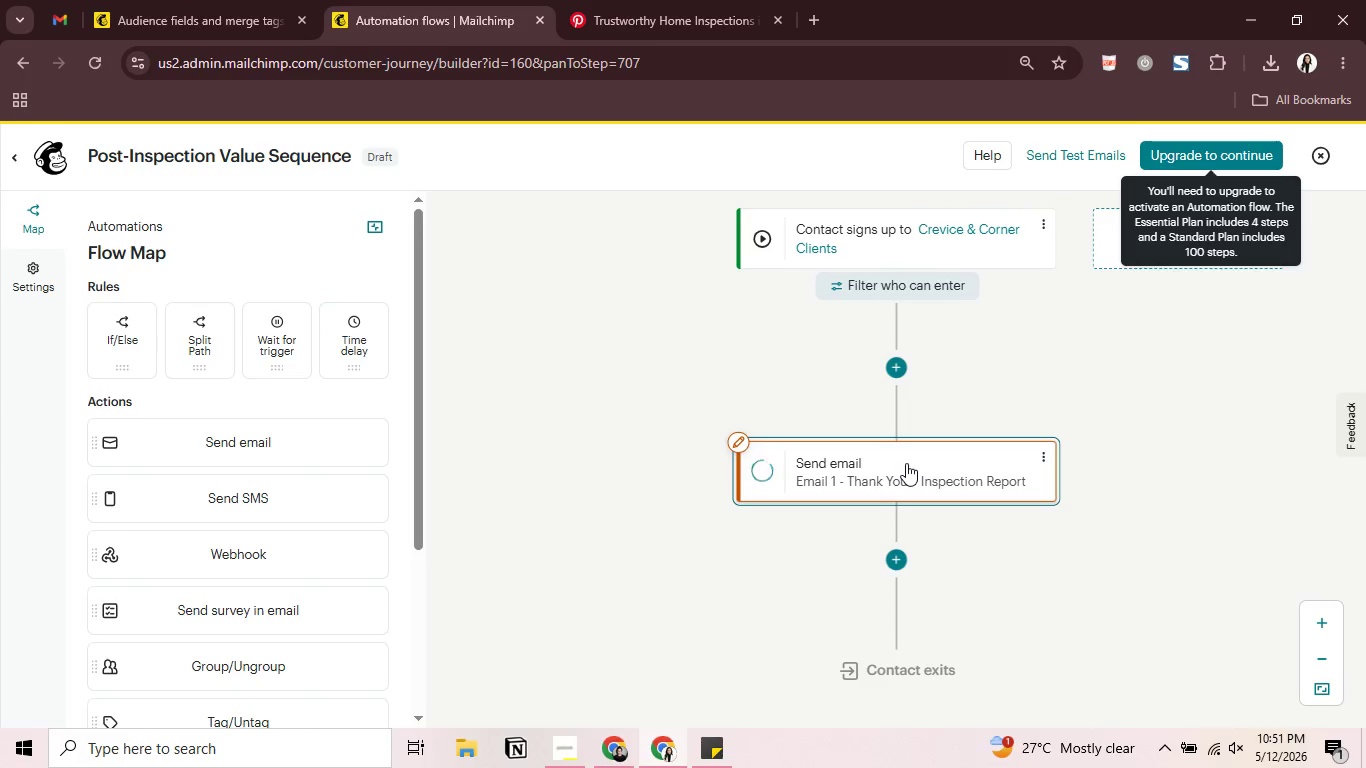 
left_click([921, 462])
 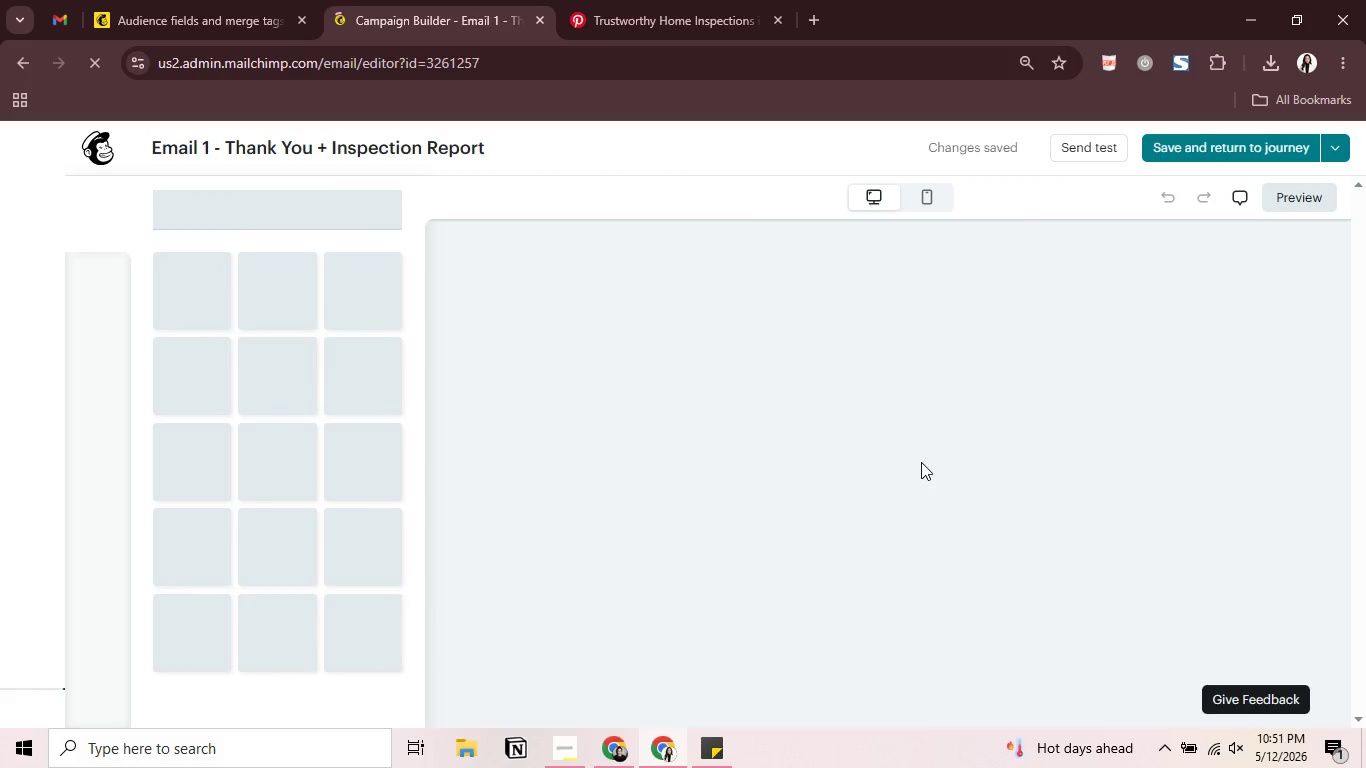 
wait(19.49)
 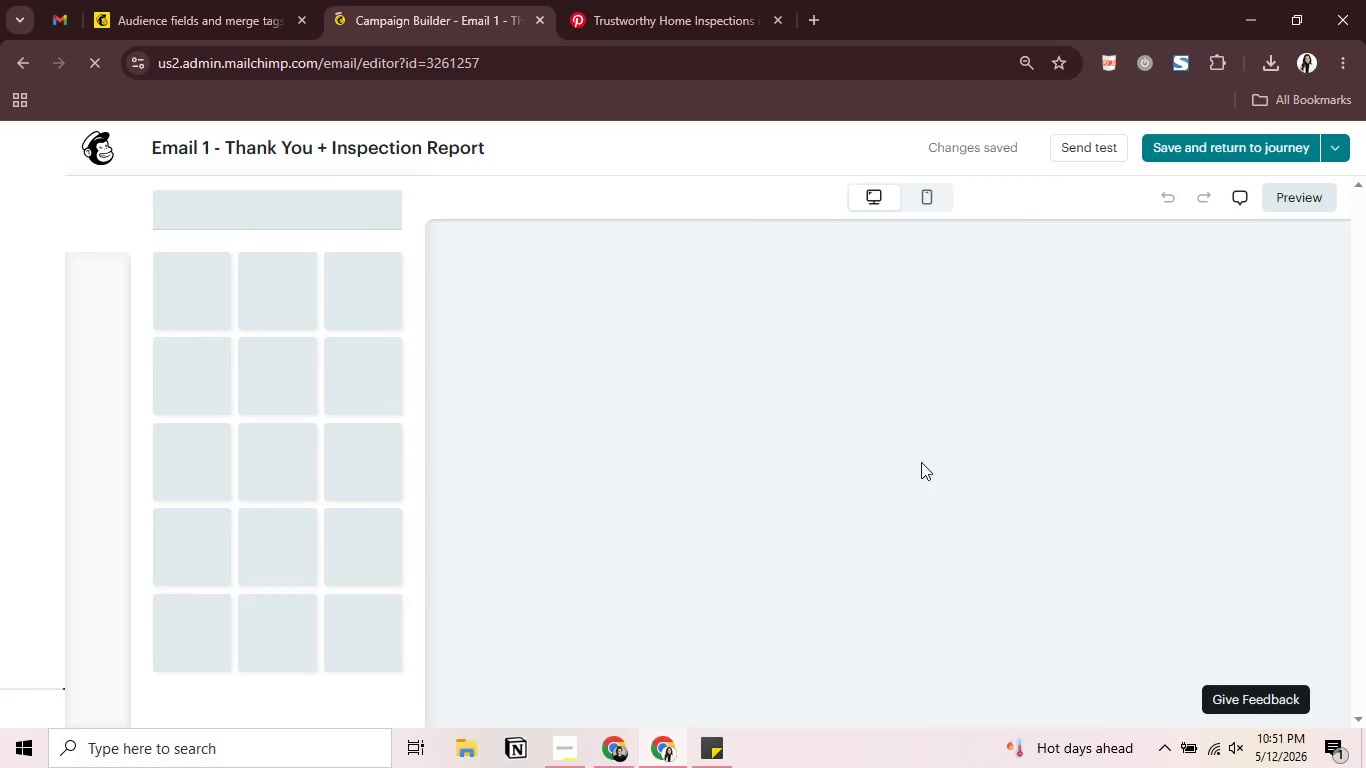 
scroll: coordinate [921, 462], scroll_direction: down, amount: 5.0
 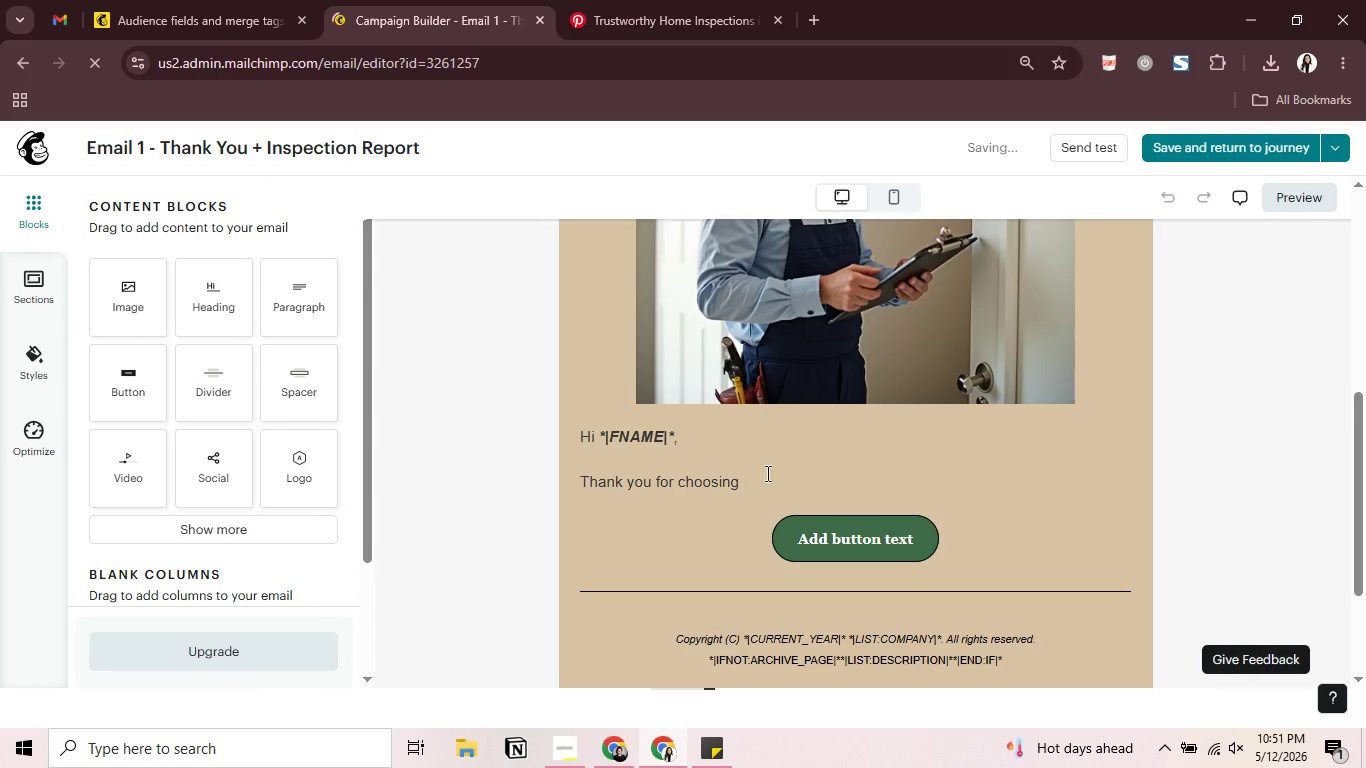 
left_click([746, 484])
 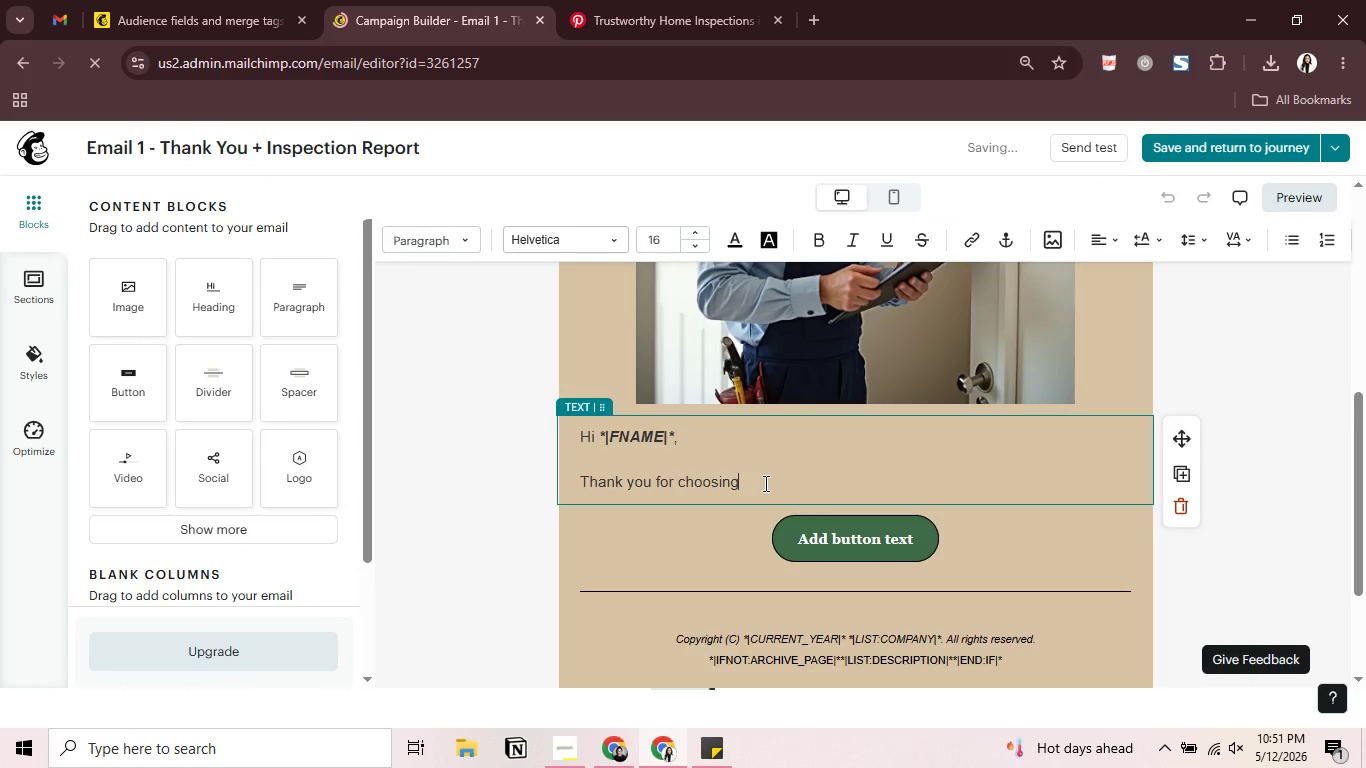 
key(Space)
 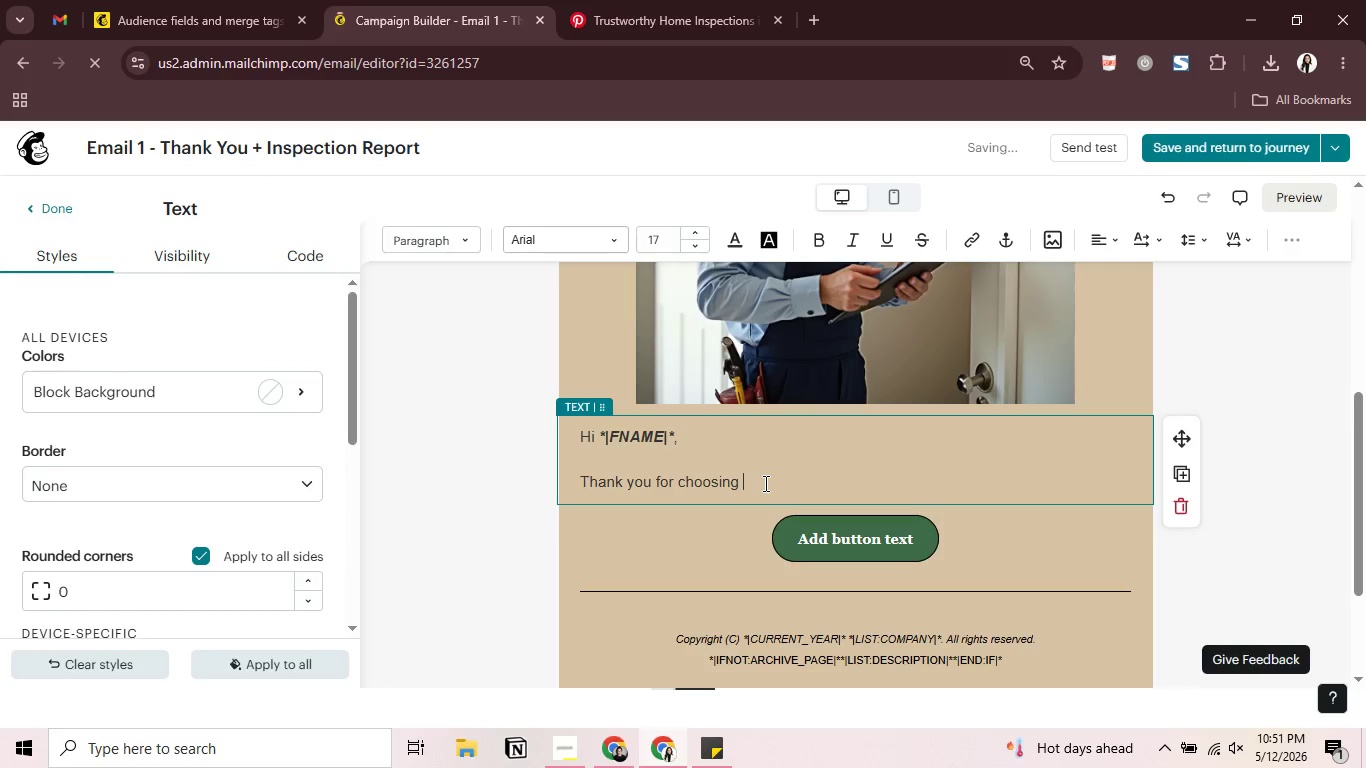 
wait(5.47)
 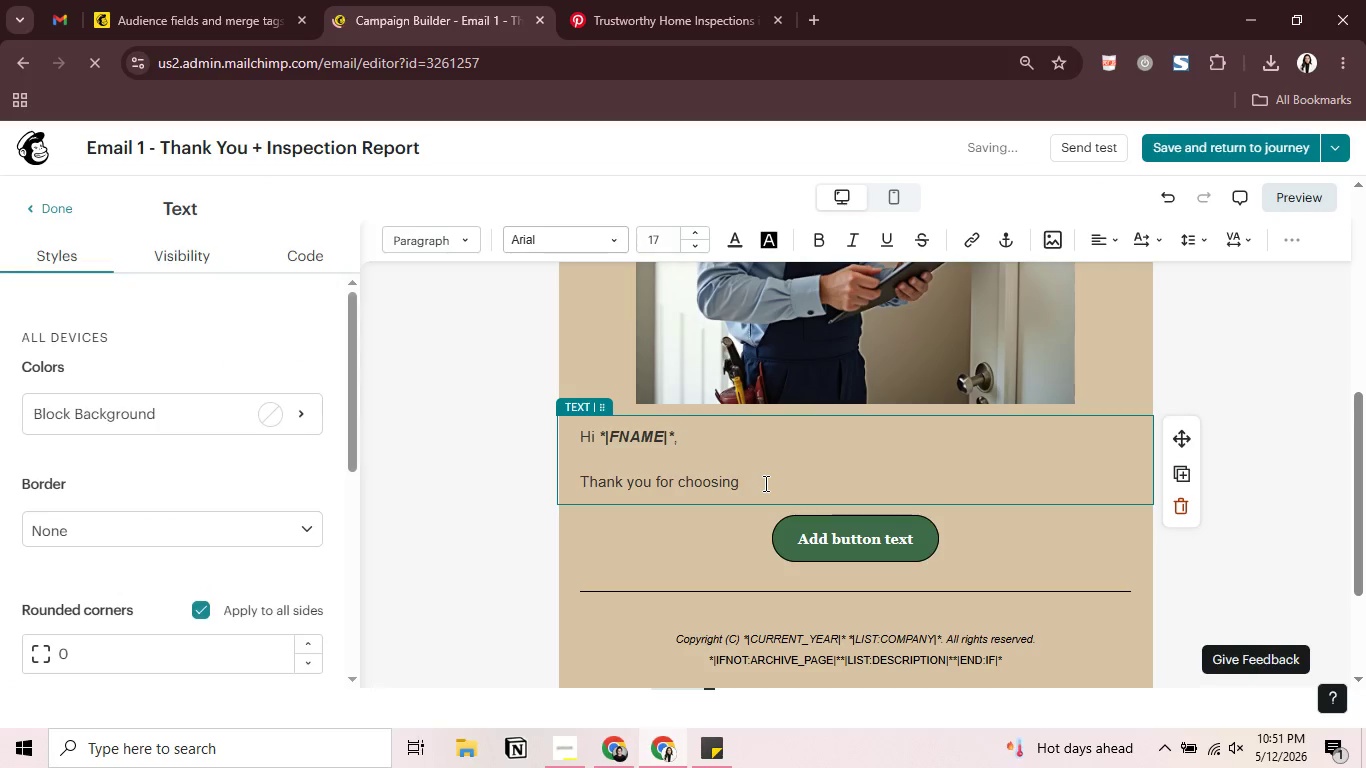 
key(Backspace)
type( Ctrvic )
 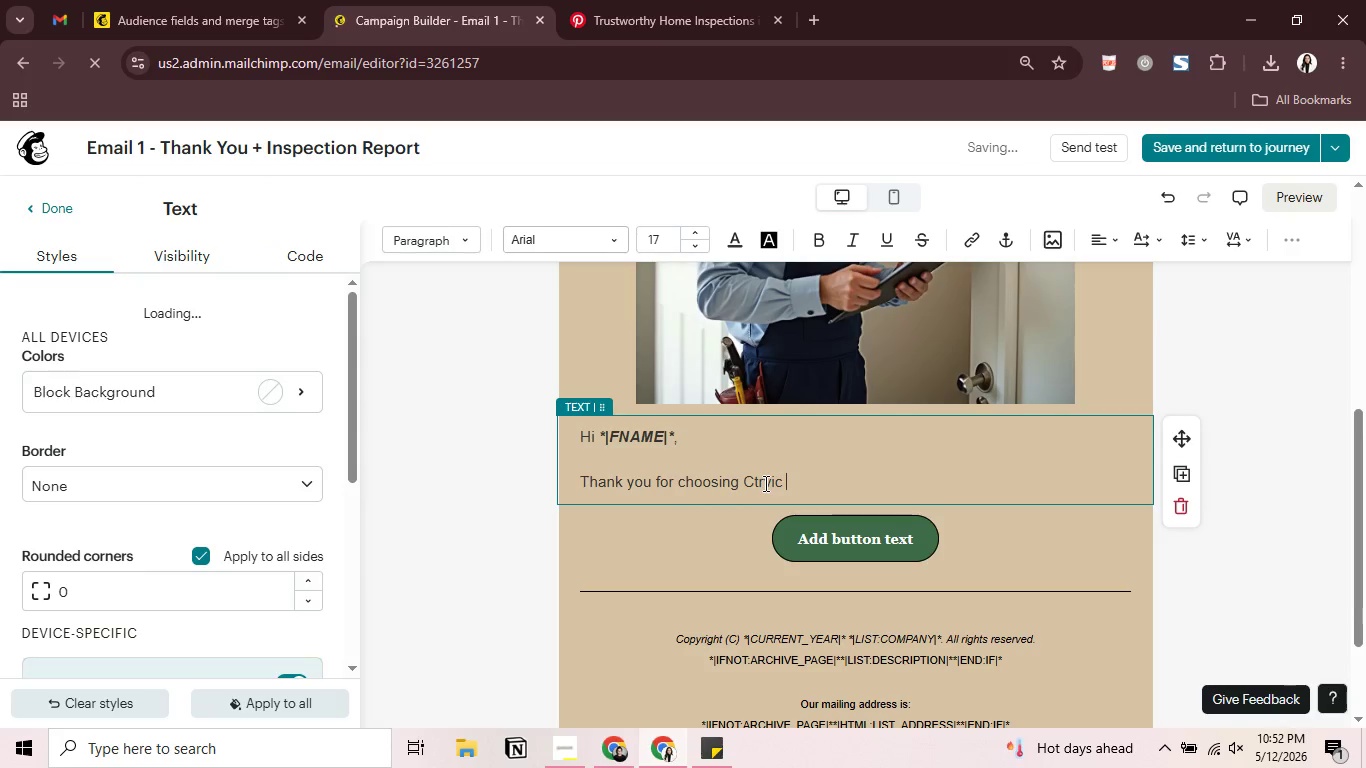 
key(Backspace)
key(Backspace)
key(Backspace)
key(Backspace)
key(Backspace)
key(Backspace)
type(revice )
 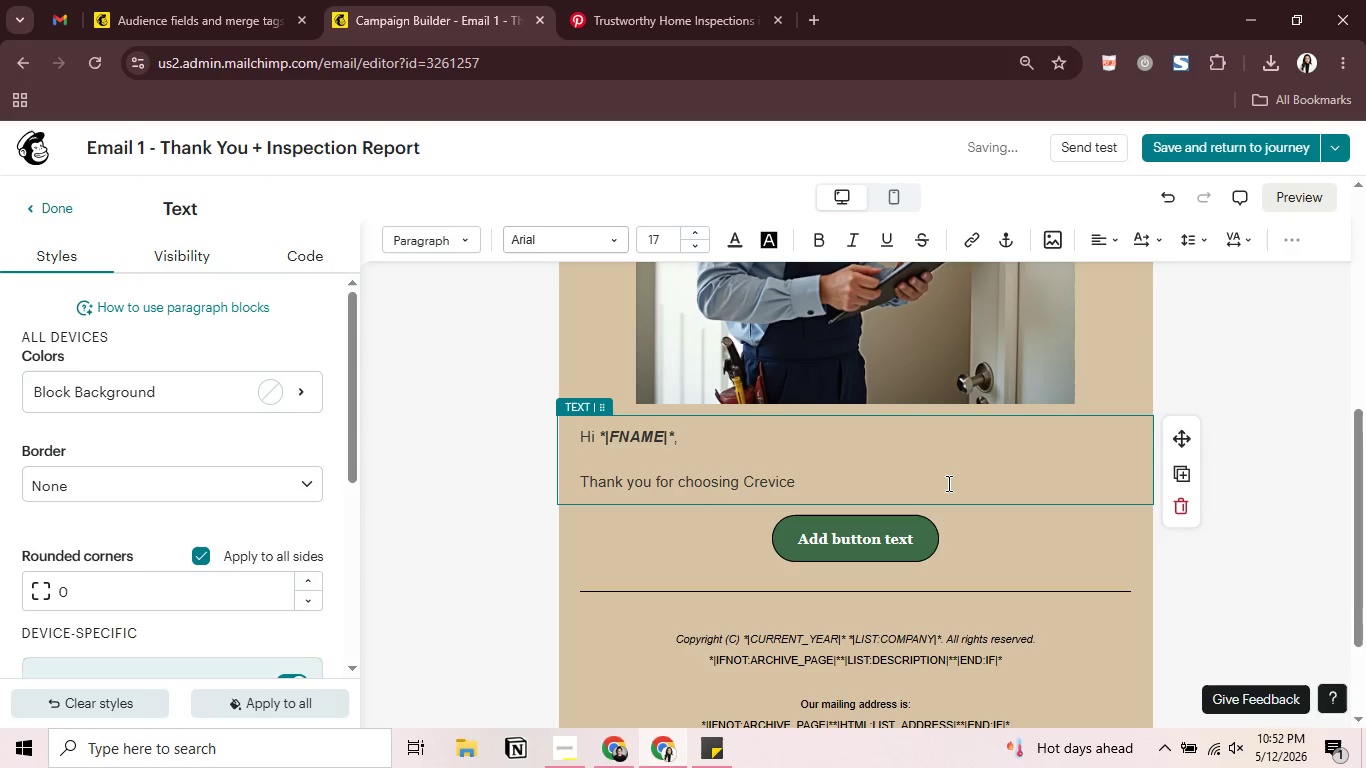 
hold_key(key=ShiftRight, duration=1.51)
 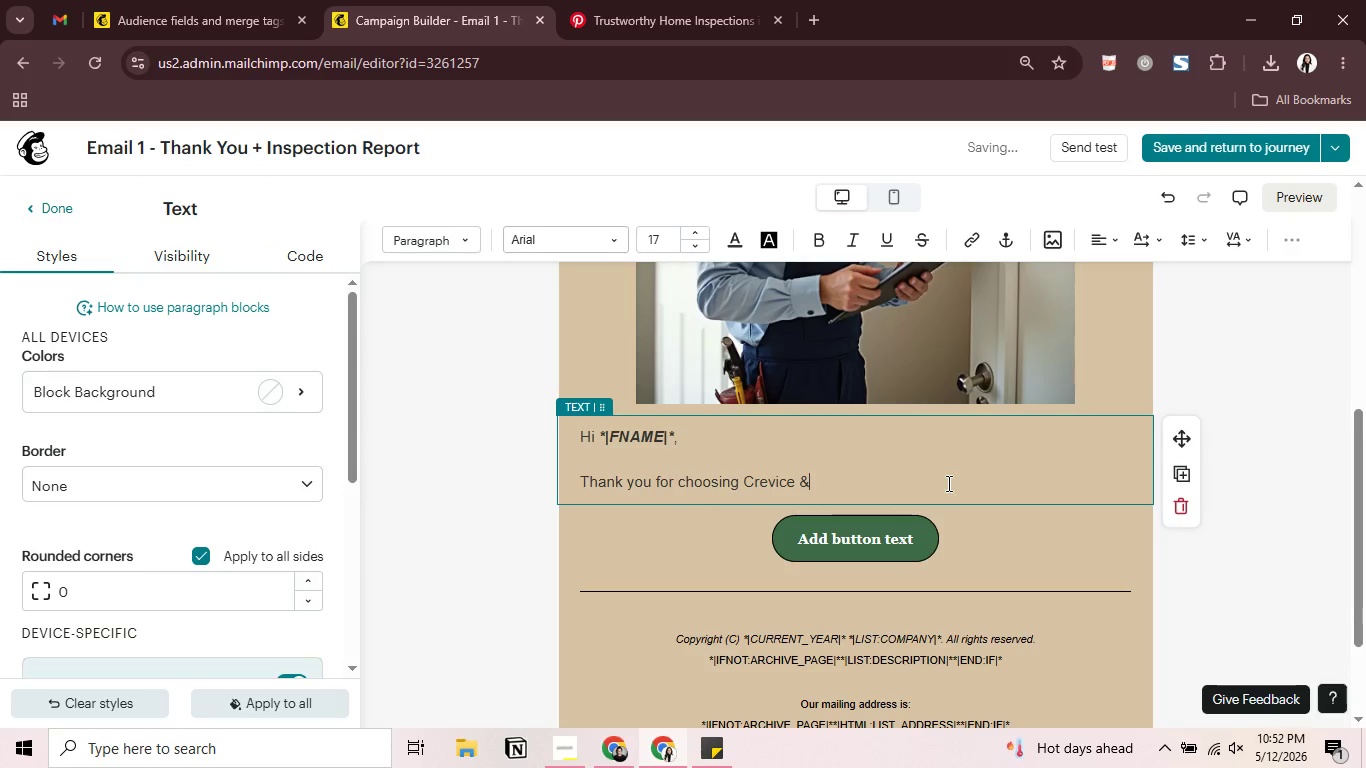 
type(& Core)
key(Backspace)
type(ner Inspections for you )
key(Backspace)
type(r )
 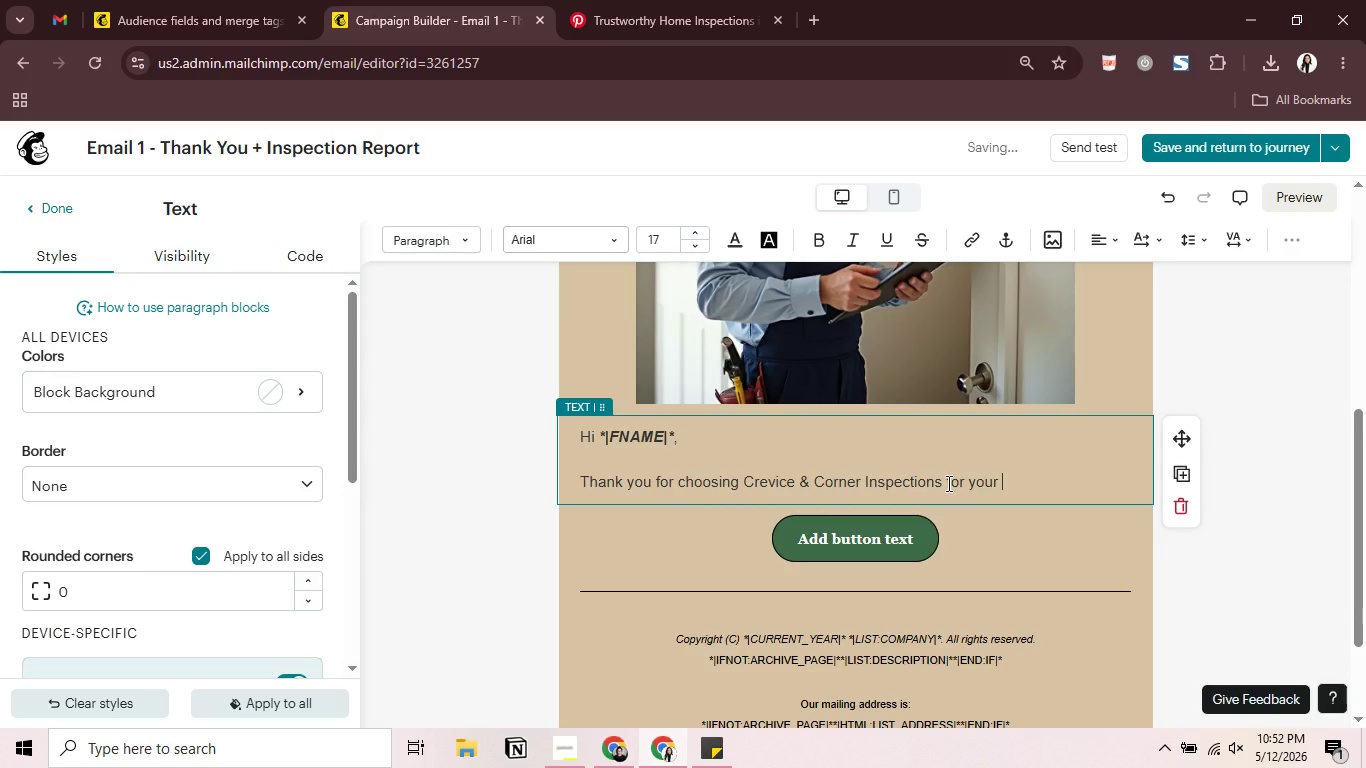 
left_click([1284, 239])
 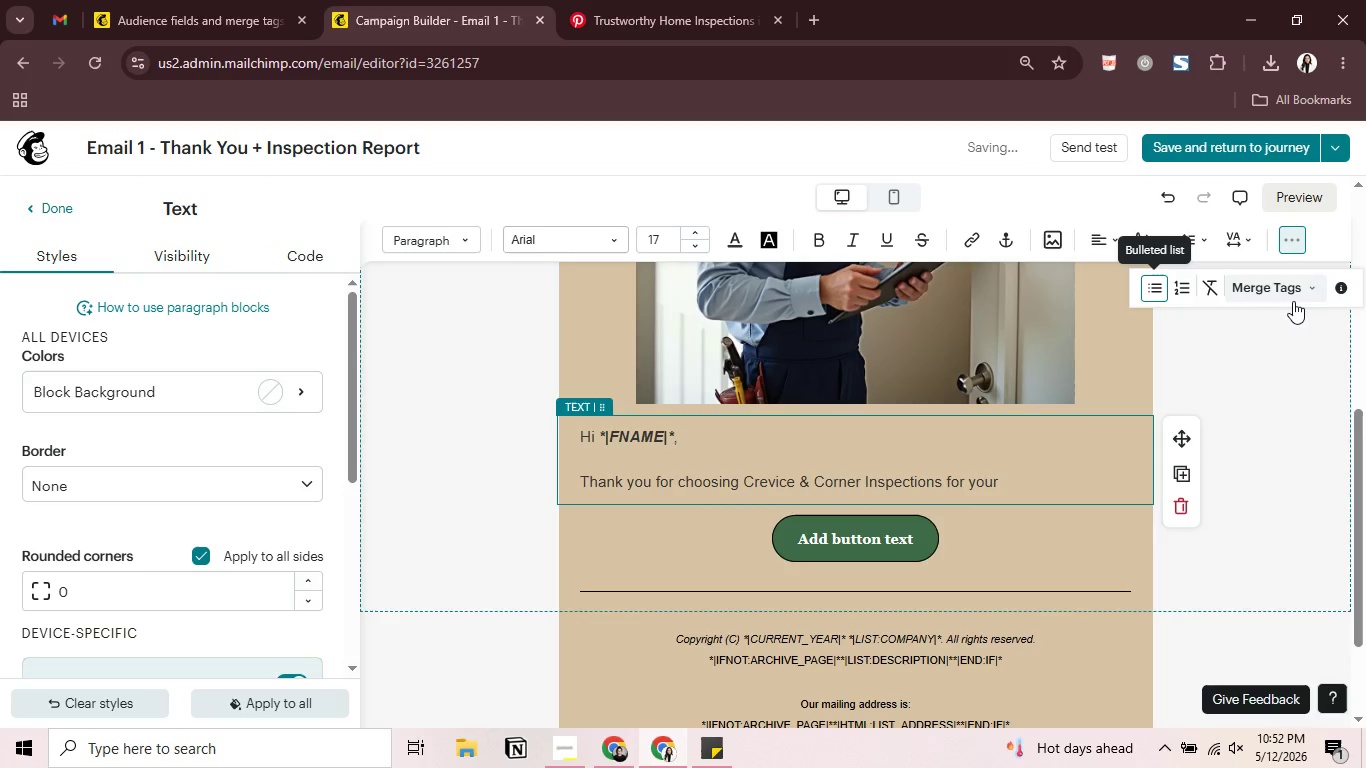 
left_click([1295, 301])
 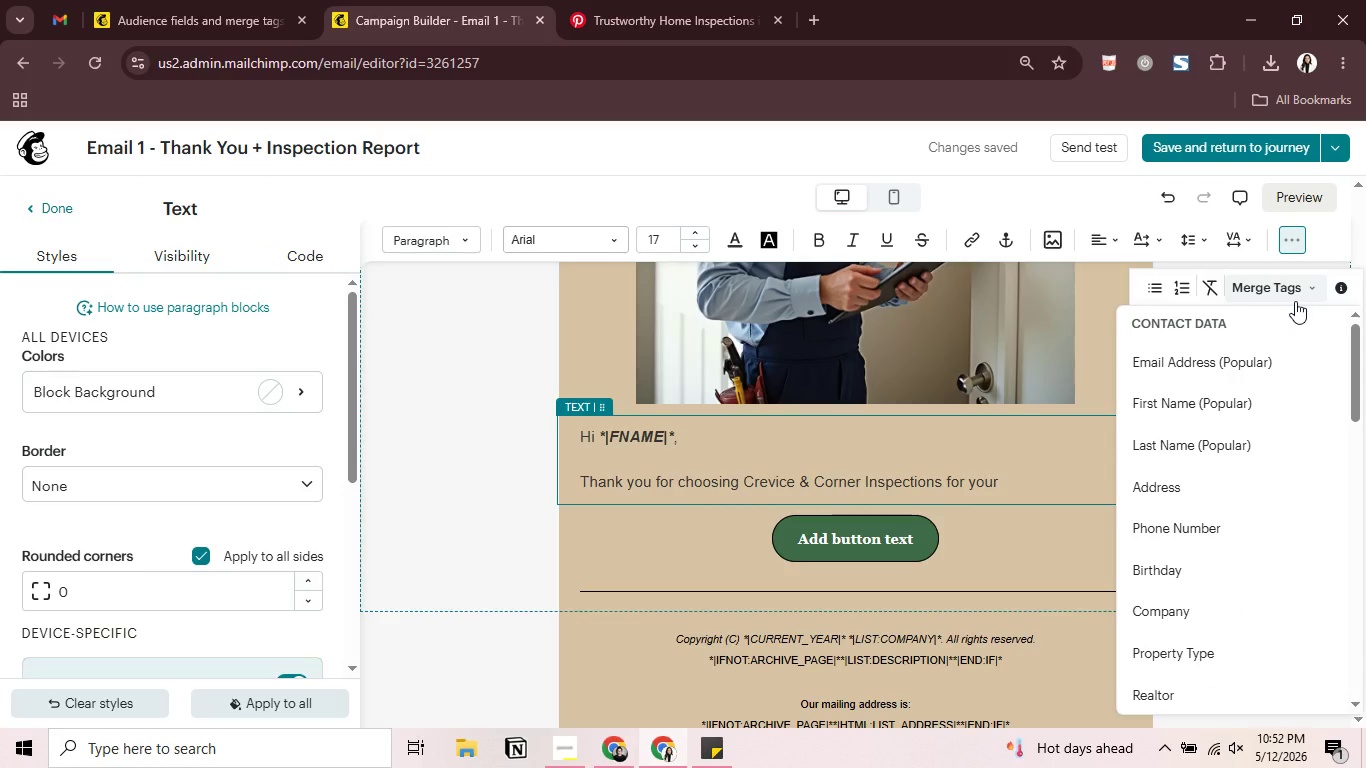 
wait(5.42)
 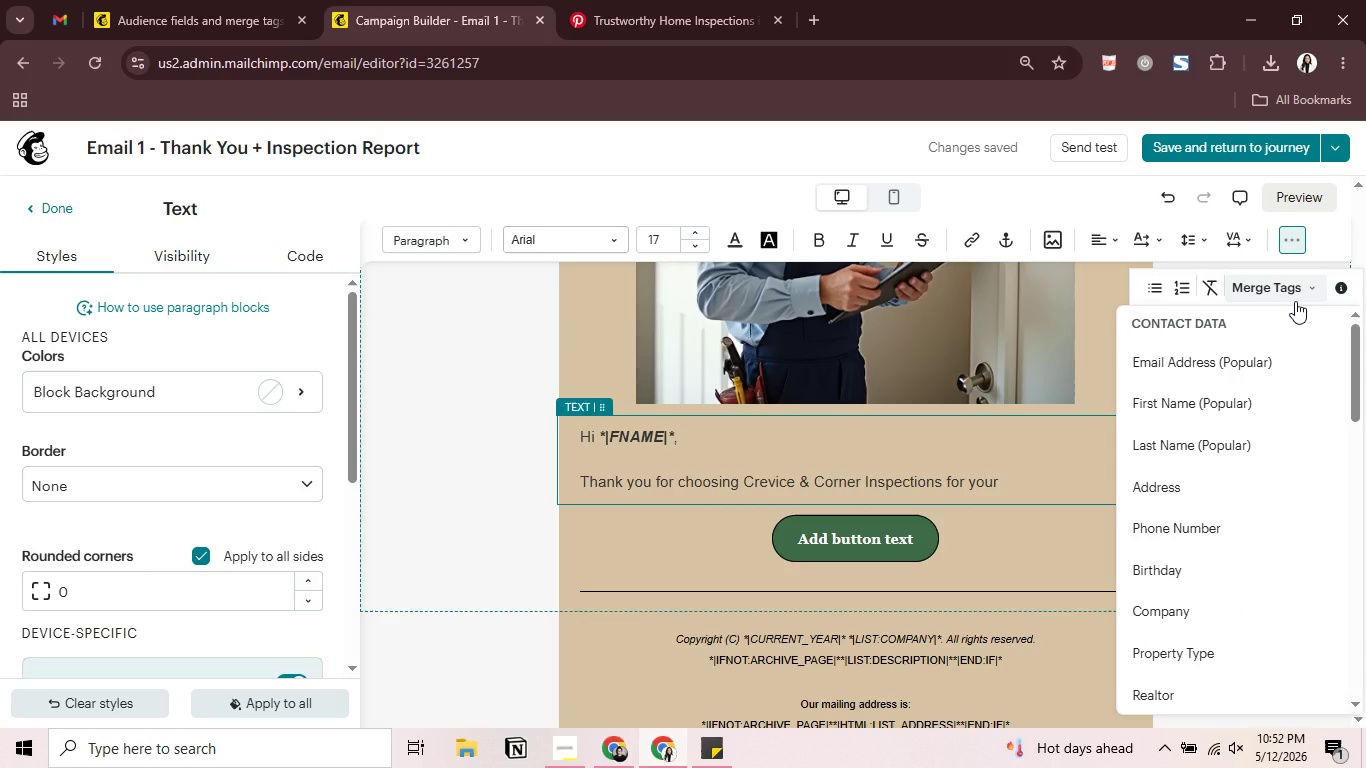 
left_click([1187, 650])
 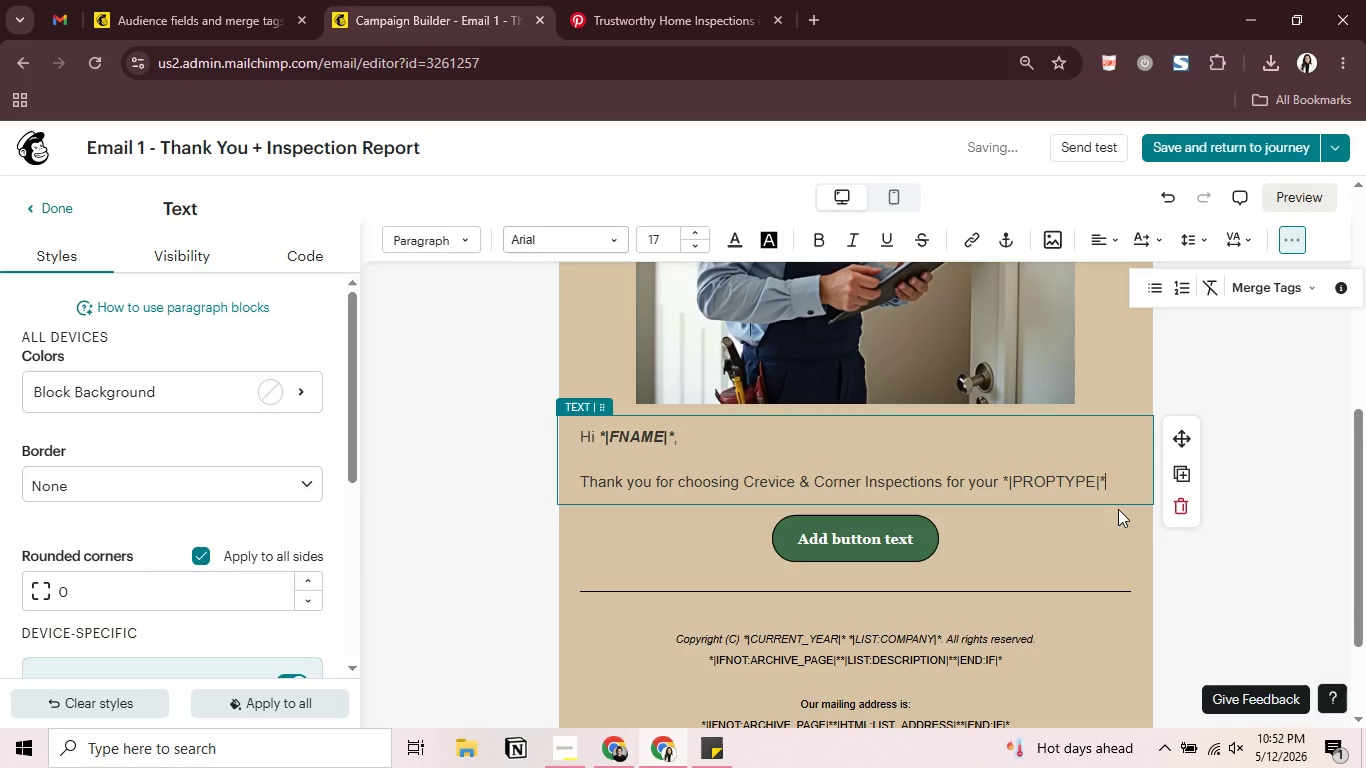 
type( inspection.)
 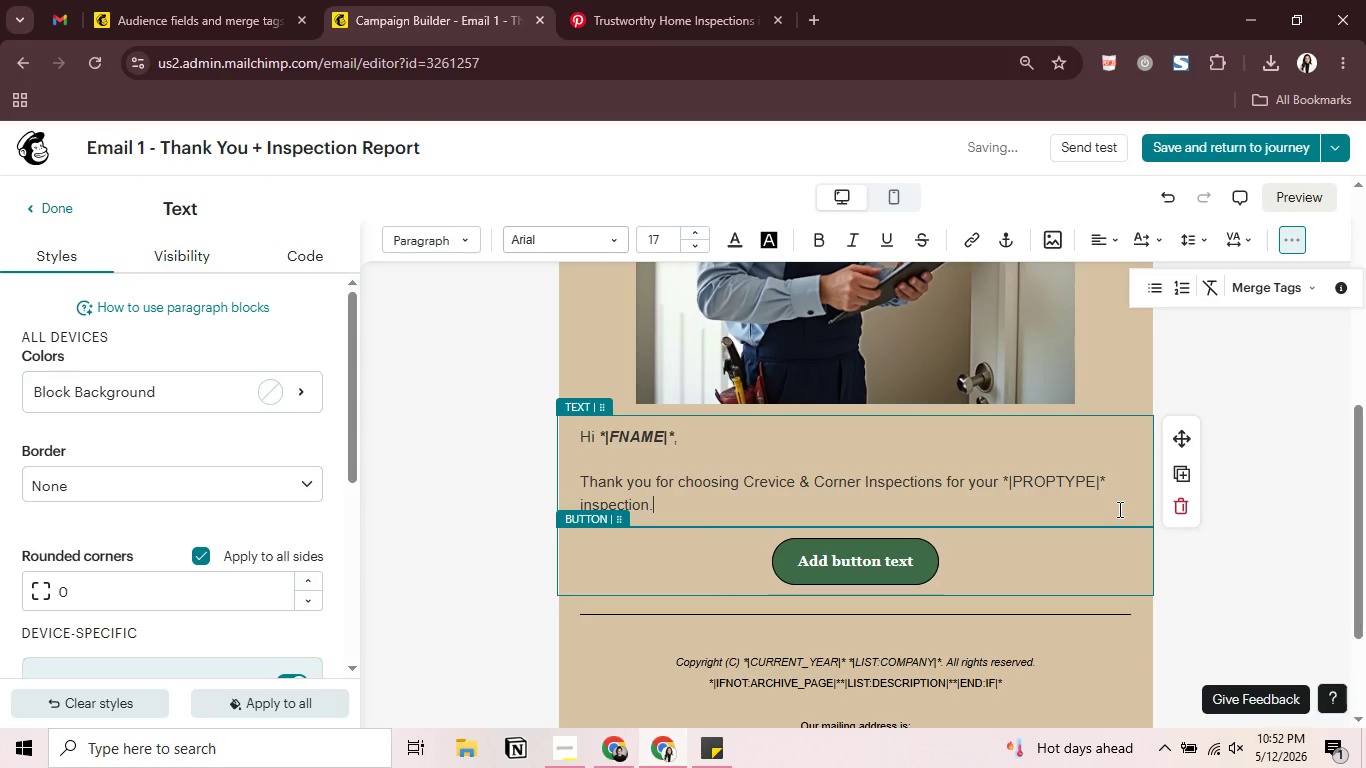 
key(Enter)
 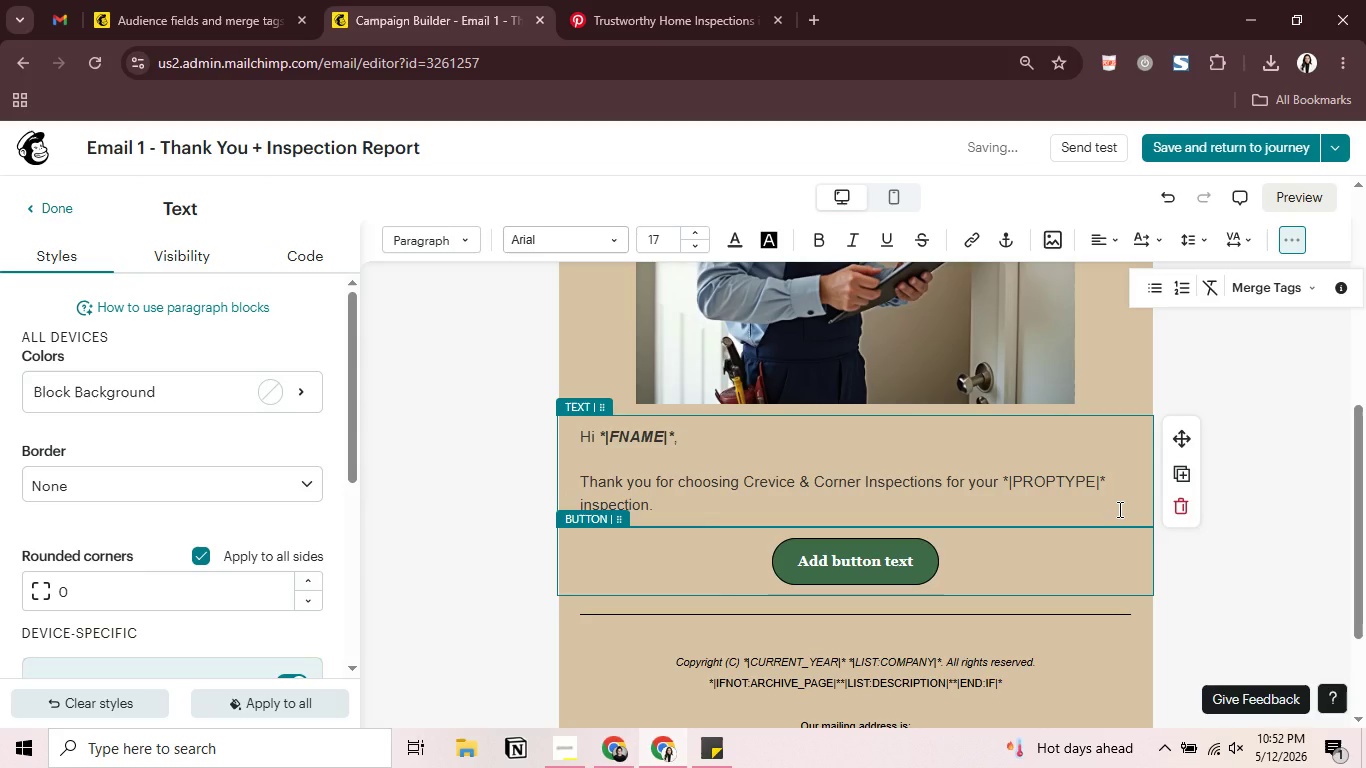 
key(Enter)
 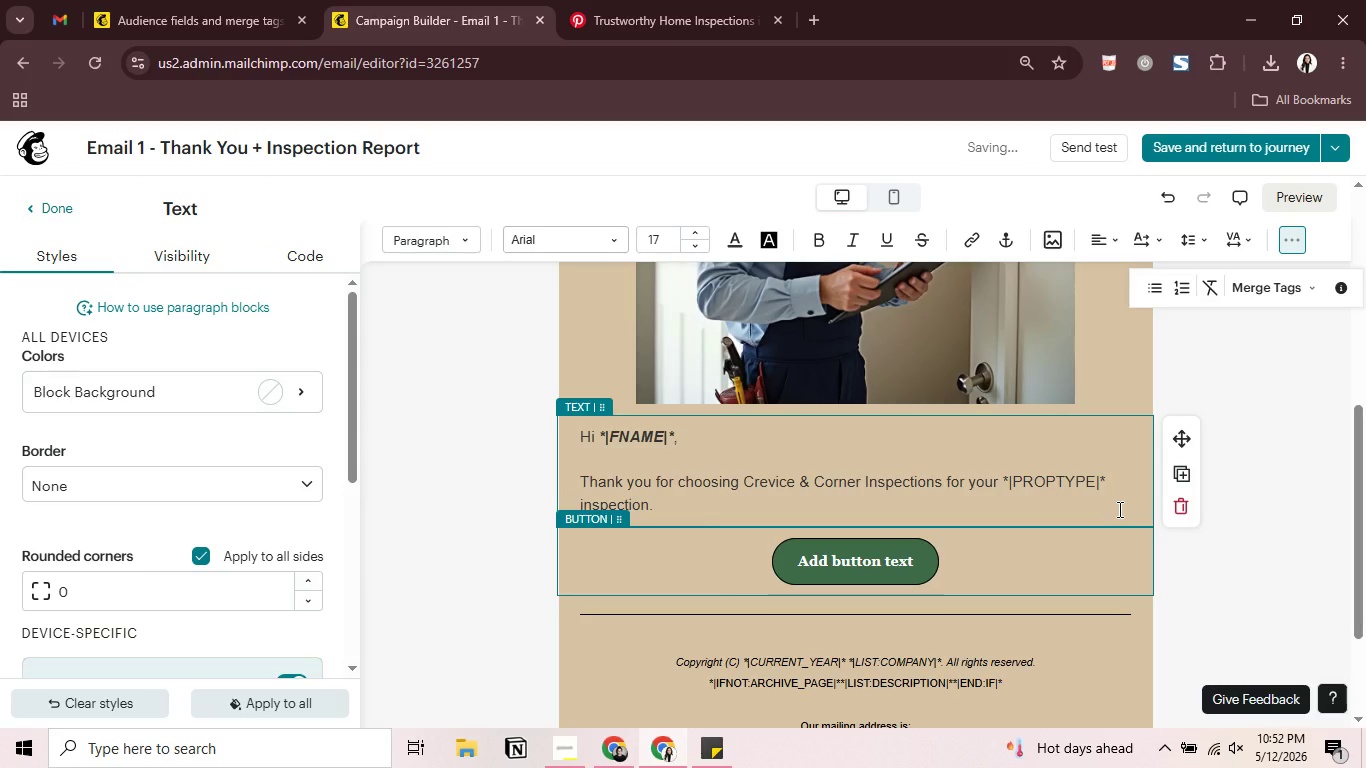 
type(We appreciate)
 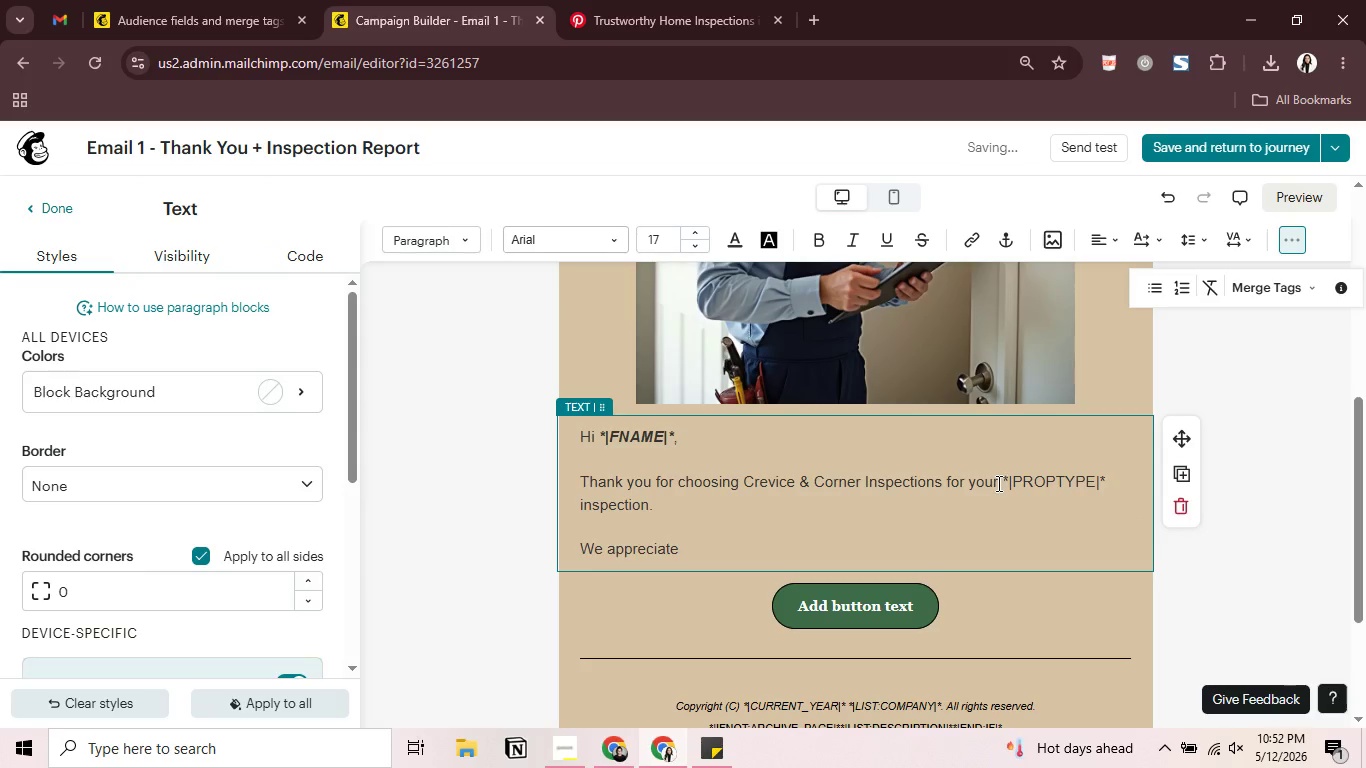 
left_click_drag(start_coordinate=[1004, 483], to_coordinate=[1107, 484])
 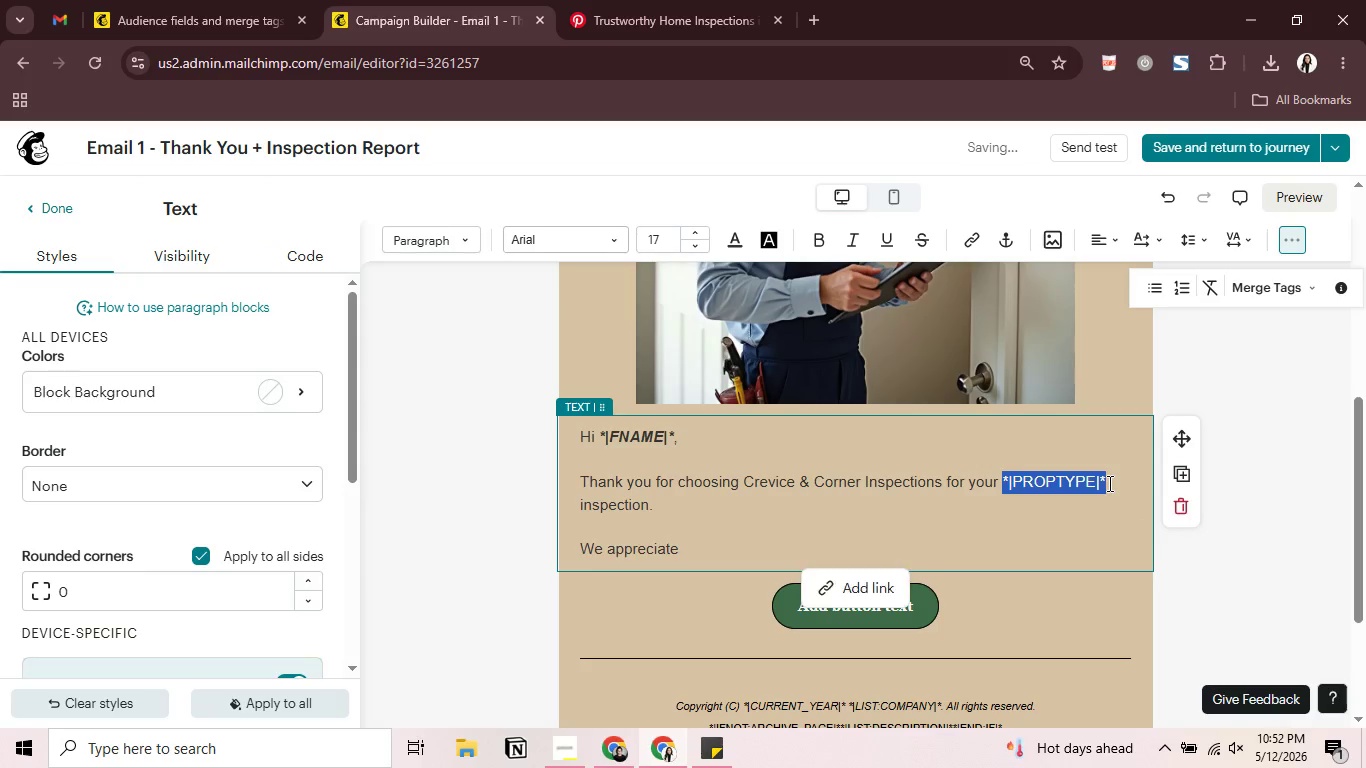 
key(Control+B)
 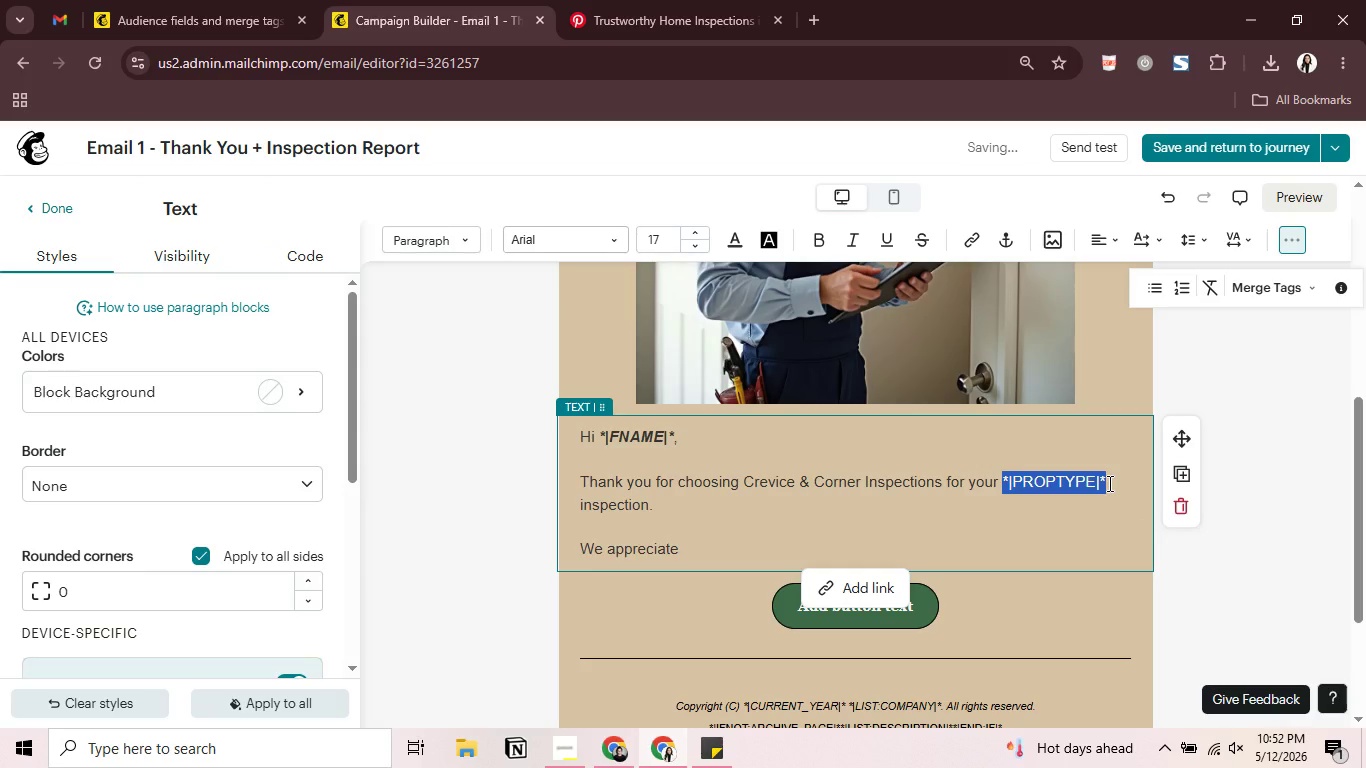 
key(Control+I)
 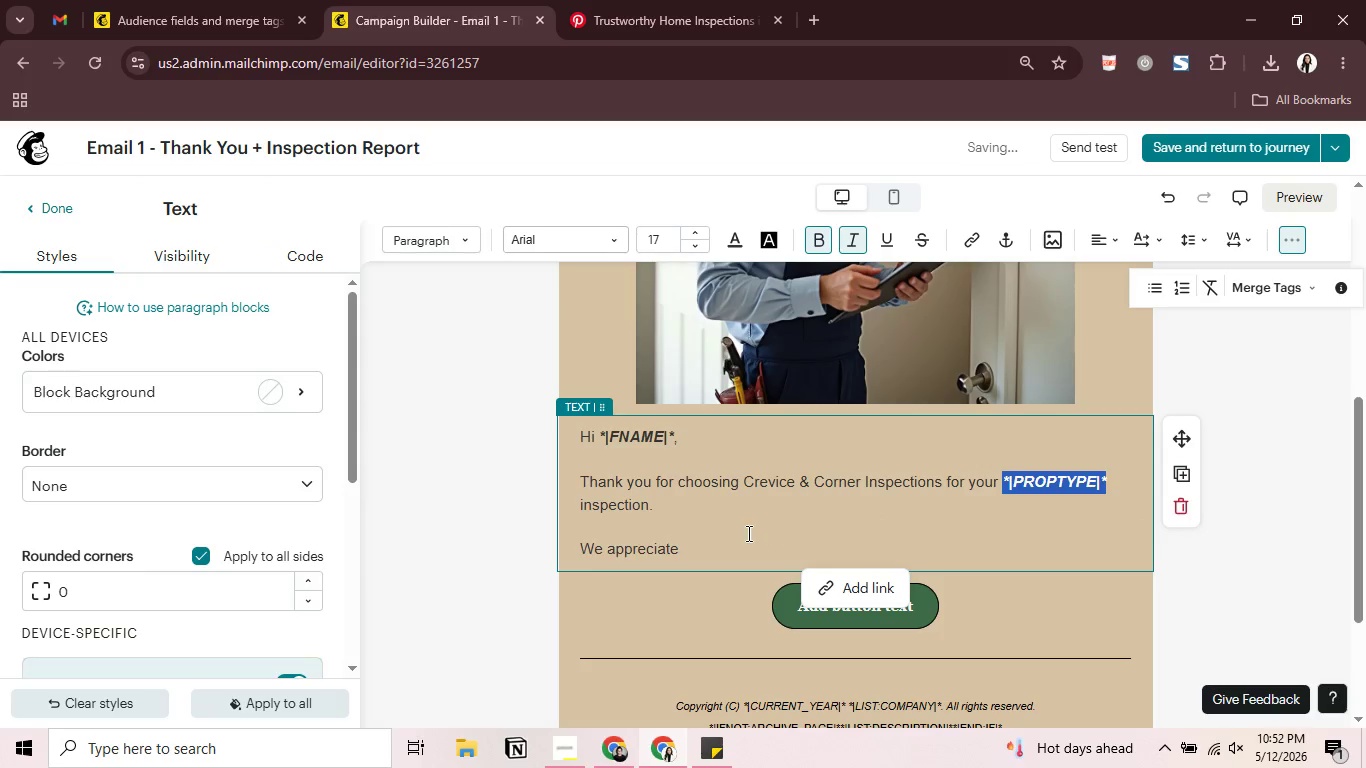 
left_click([703, 558])
 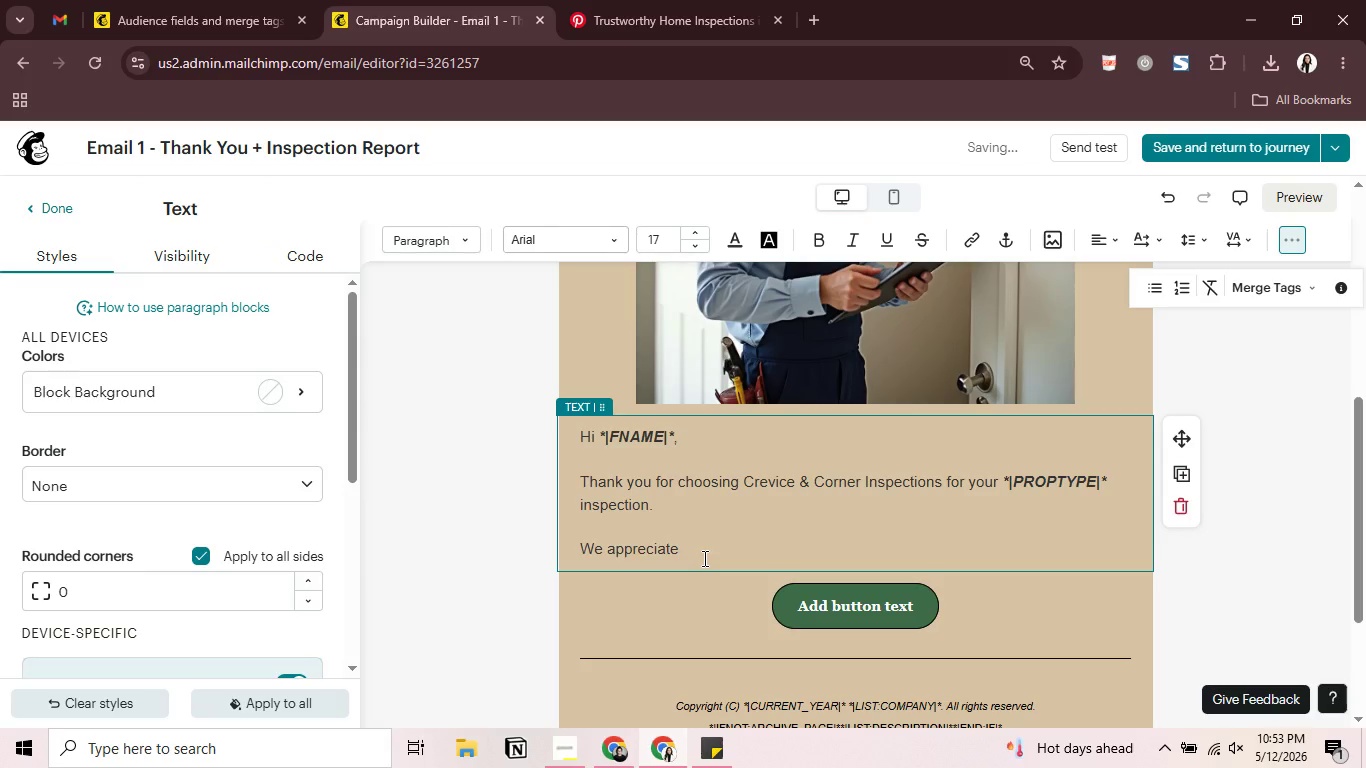 
wait(9.52)
 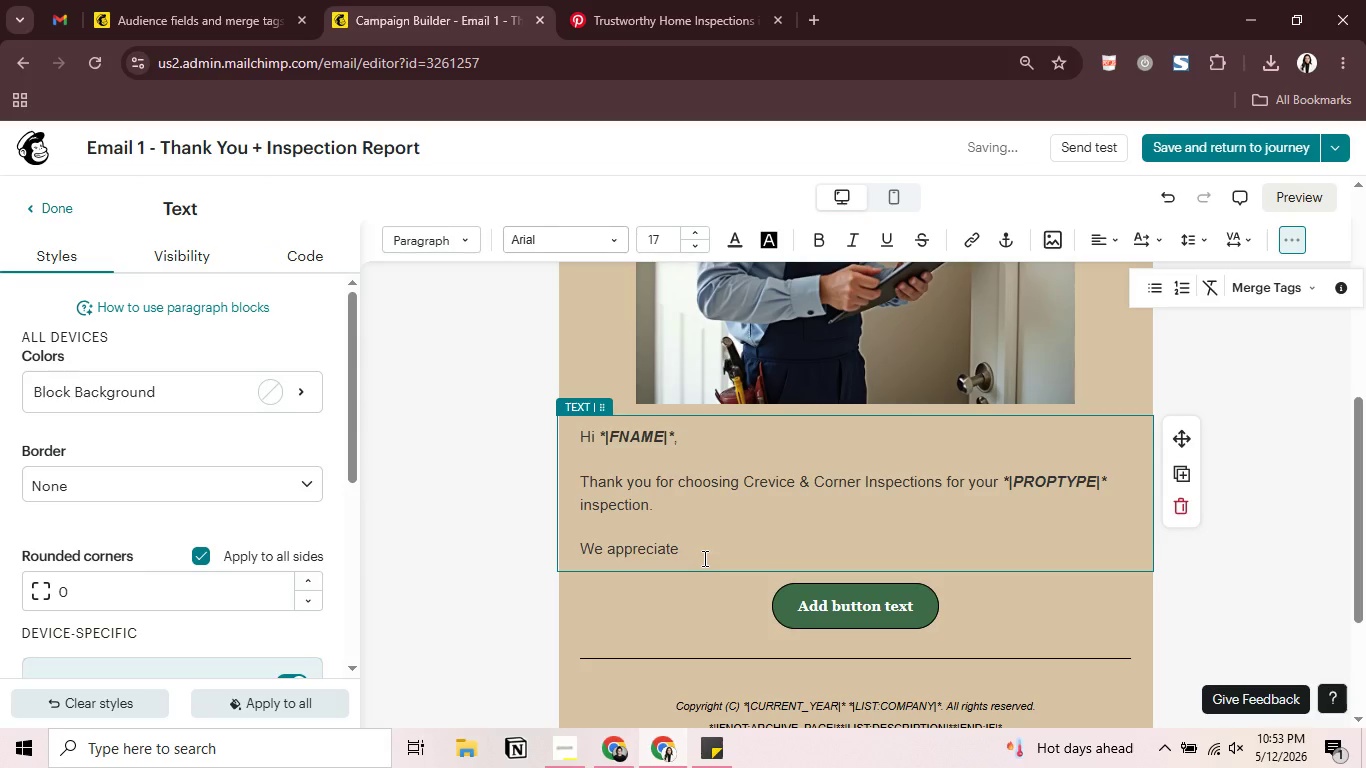 
type( te)
key(Backspace)
type(he opportunity to help you better understanf)
key(Backspace)
type(d your pri)
key(Backspace)
type(opr)
key(Backspace)
type(erty and mov )
key(Backspace)
type(e foreard\\\)
key(Backspace)
key(Backspace)
key(Backspace)
key(Backspace)
key(Backspace)
key(Backspace)
key(Backspace)
type(ward)
 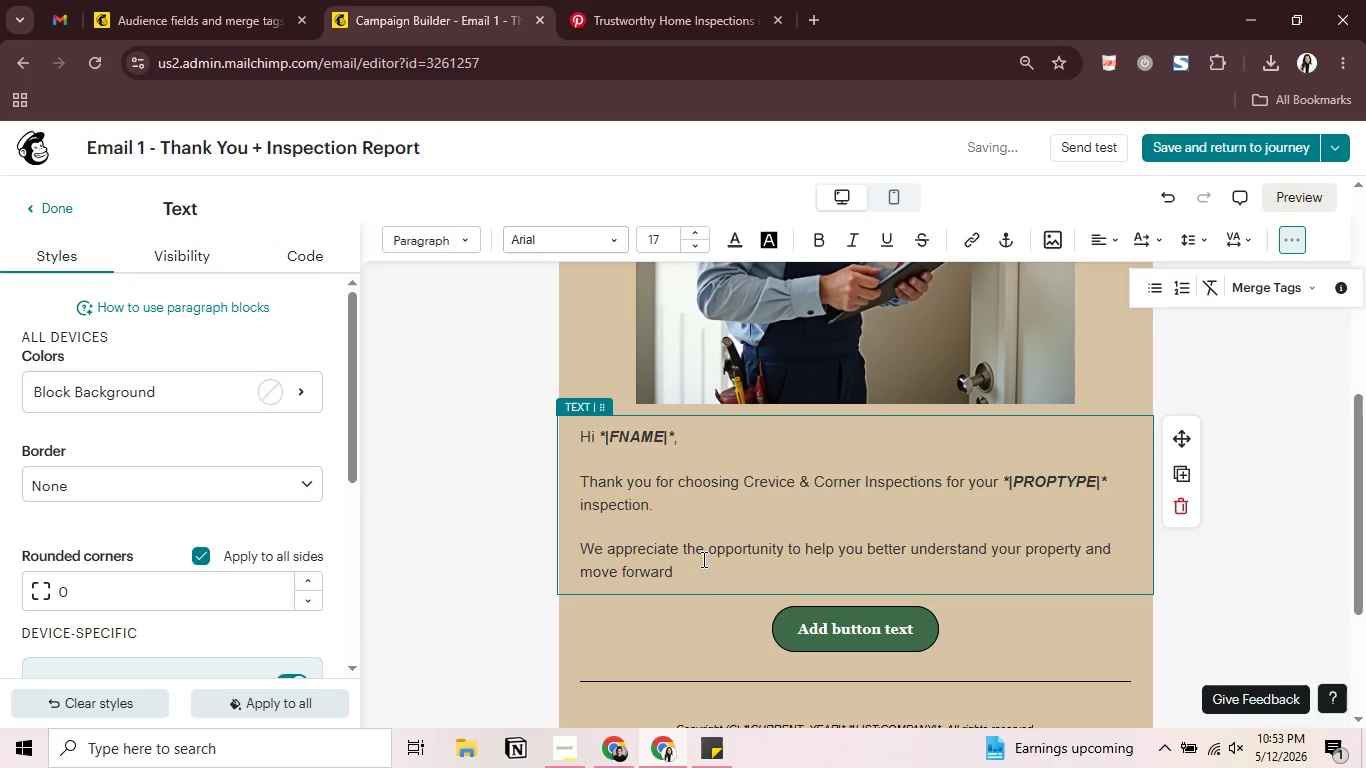 
type( with confidence.)
 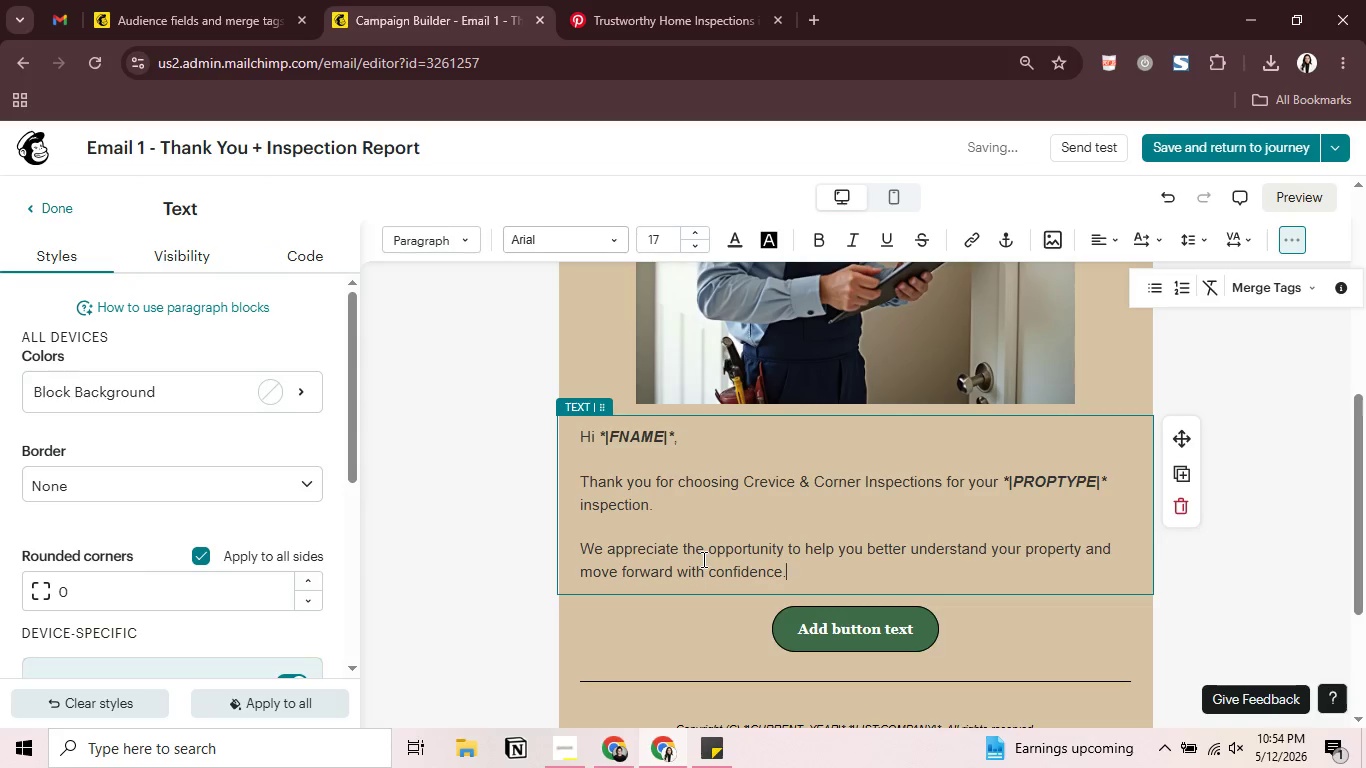 
key(Enter)
 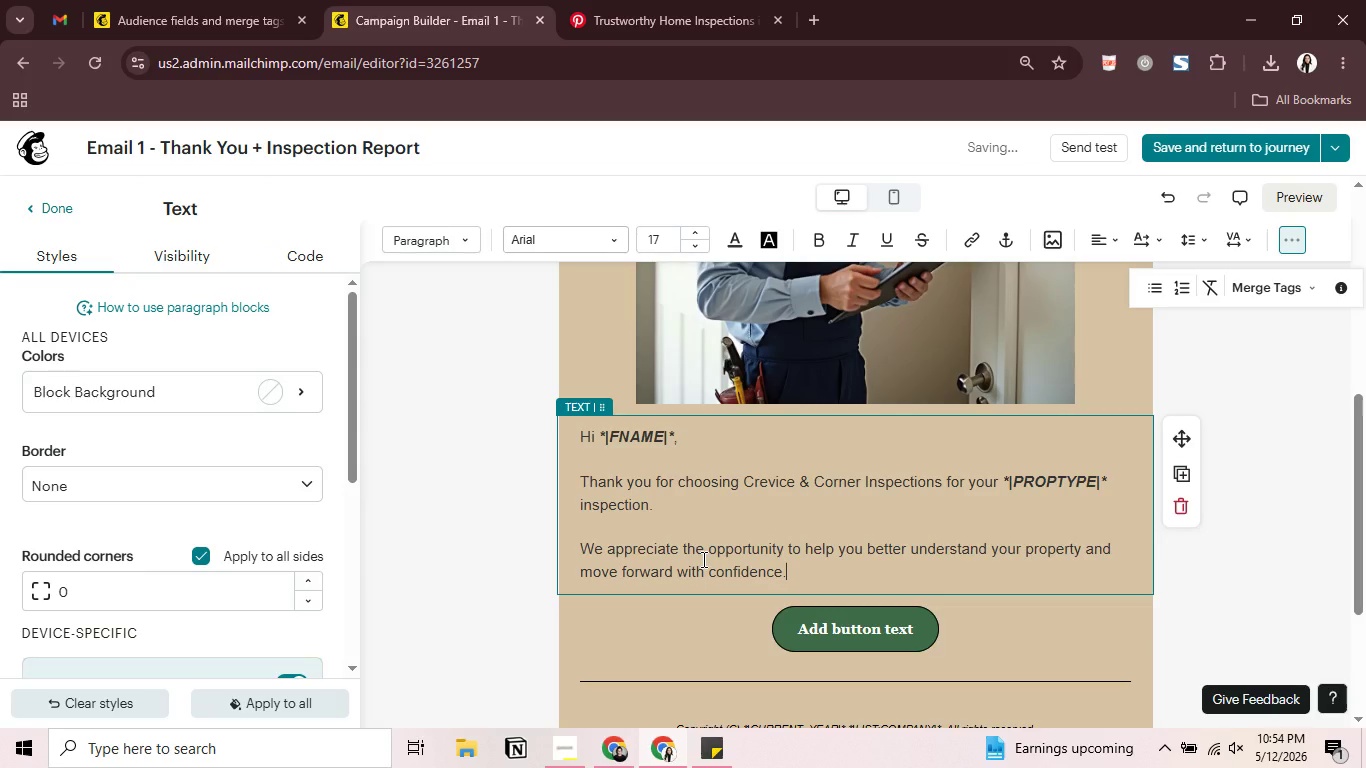 
key(Enter)
 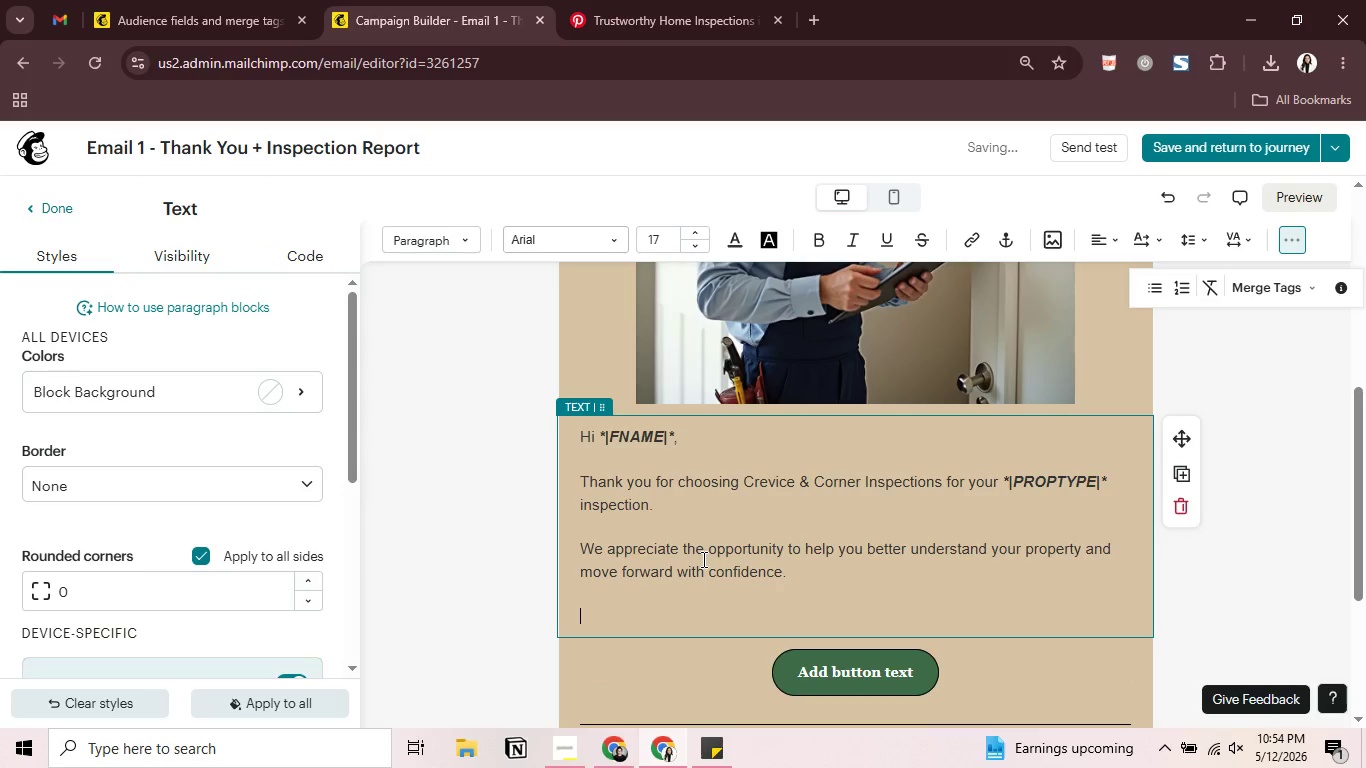 
type(YOur digita)
key(Backspace)
key(Backspace)
key(Backspace)
key(Backspace)
key(Backspace)
key(Backspace)
key(Backspace)
key(Backspace)
key(Backspace)
key(Backspace)
type(ou )
key(Backspace)
type(r digital inspection report is ow )
key(Backspace)
key(Backspace)
key(Backspace)
type(now ready and can be accessed using the buttin belw)
key(Backspace)
type(ow)
 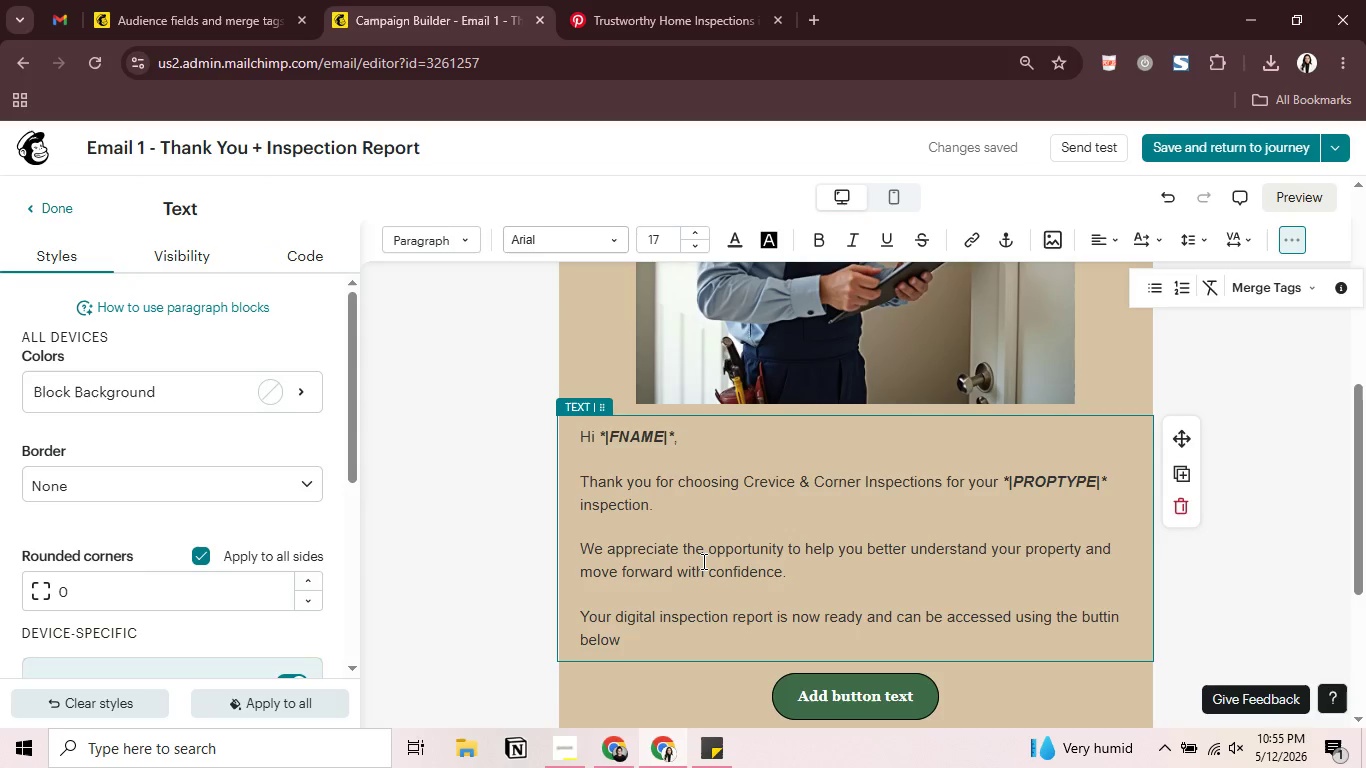 
wait(59.84)
 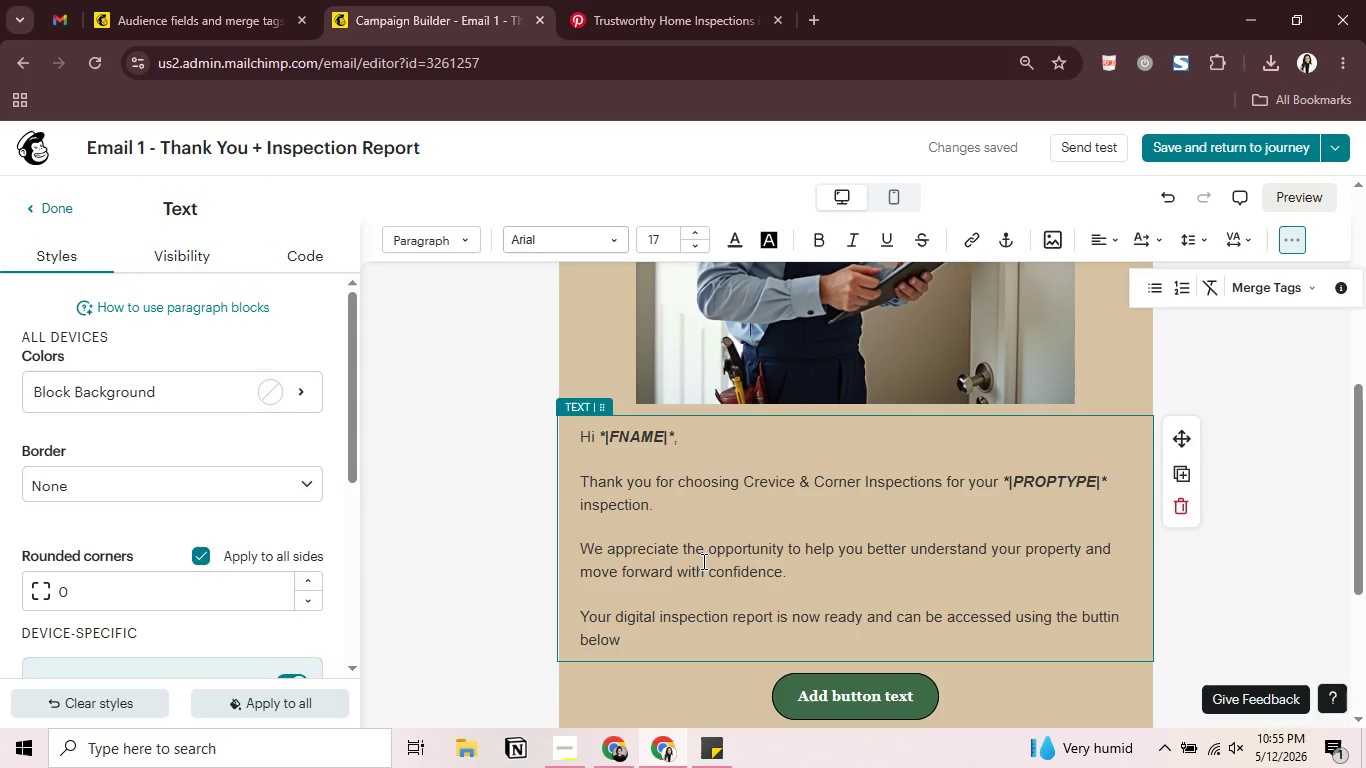 
scroll: coordinate [937, 583], scroll_direction: down, amount: 5.0
 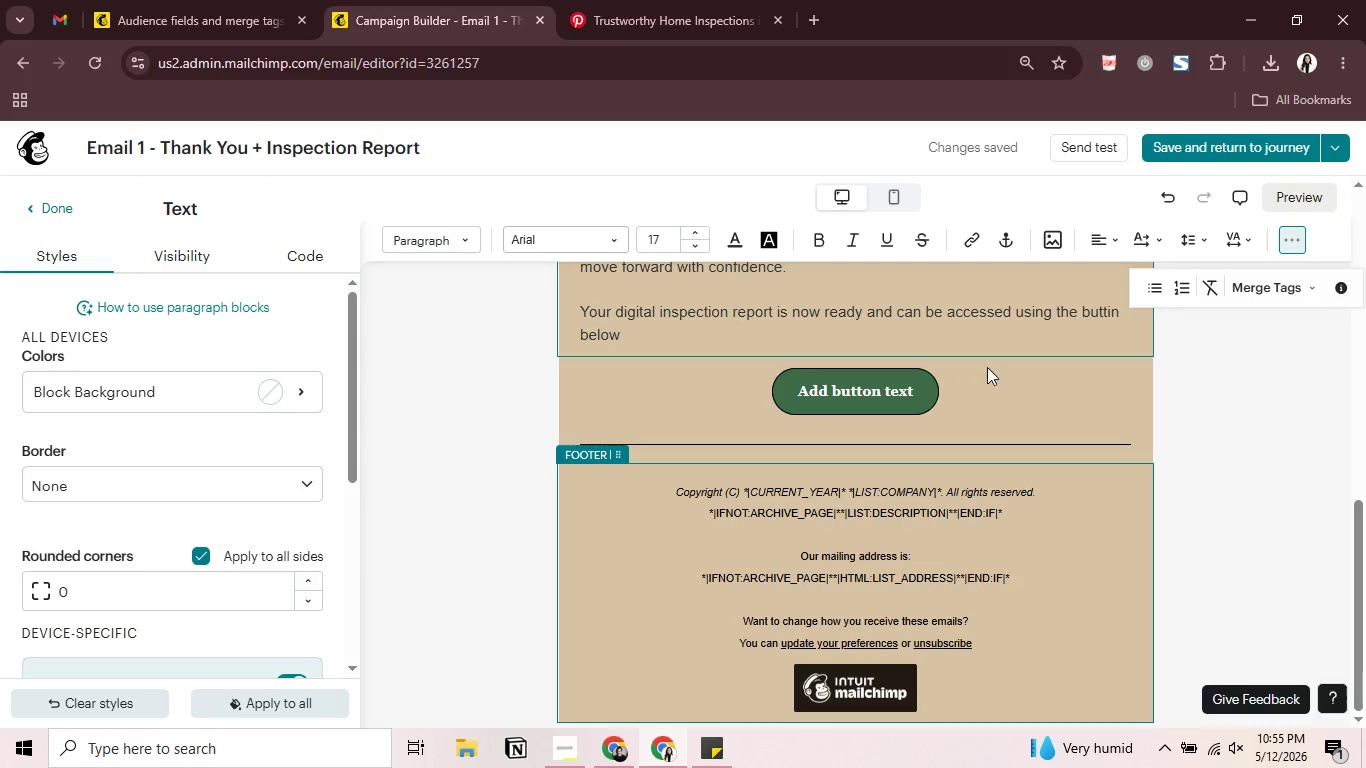 
left_click([916, 380])
 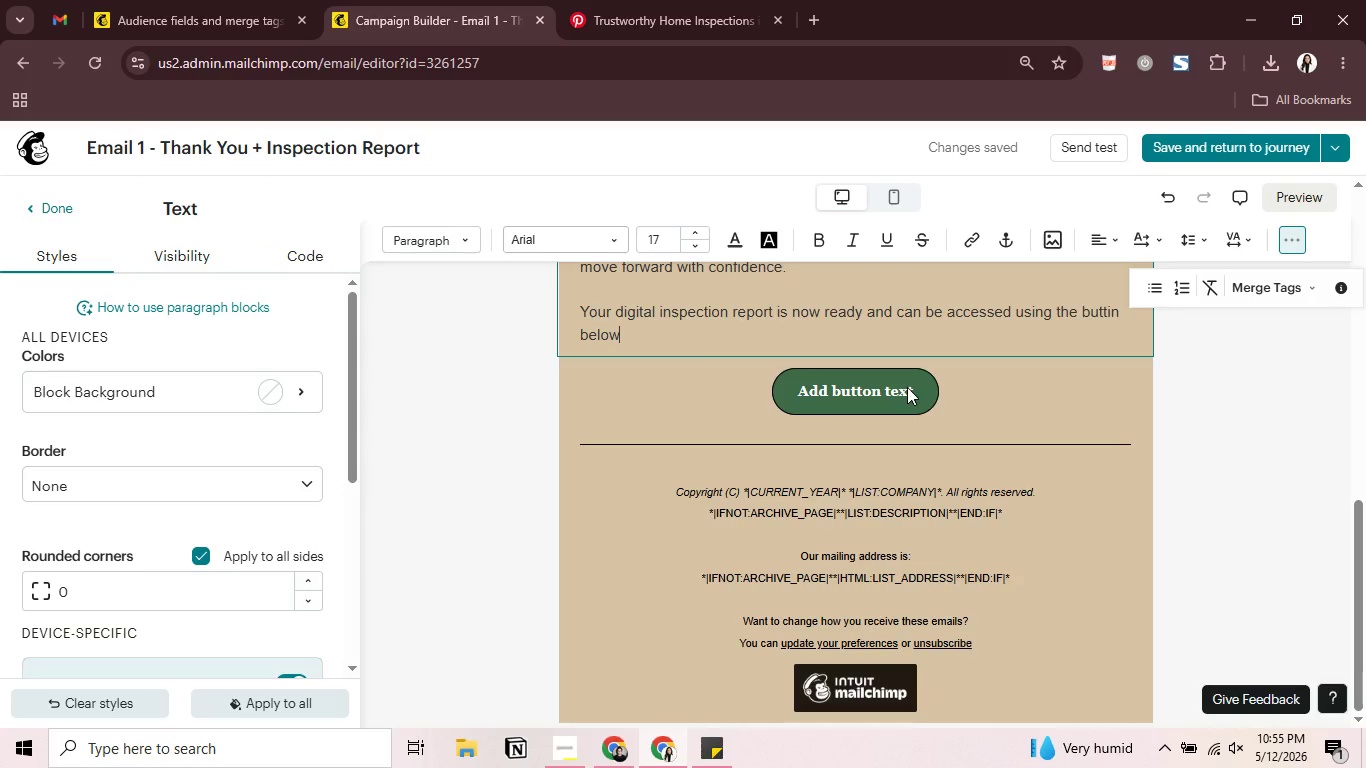 
left_click([907, 387])
 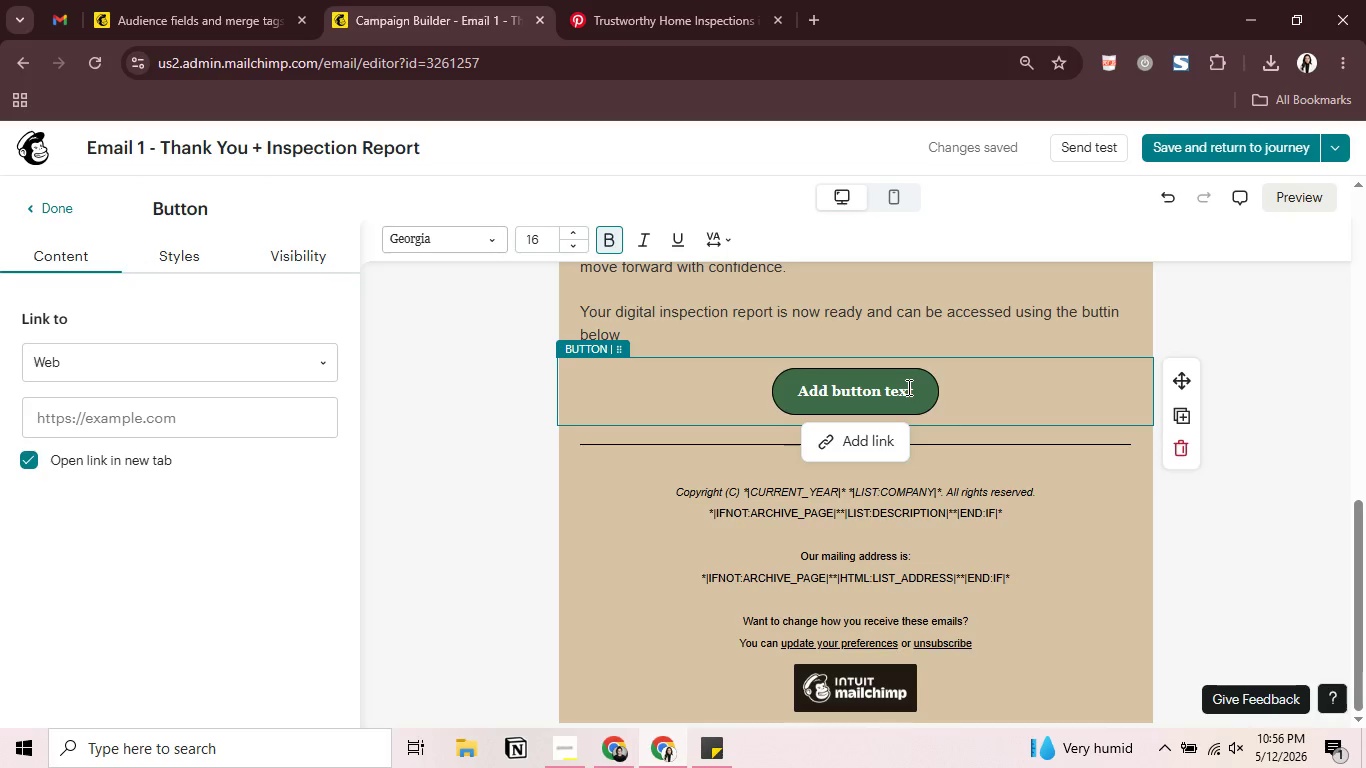 
wait(60.27)
 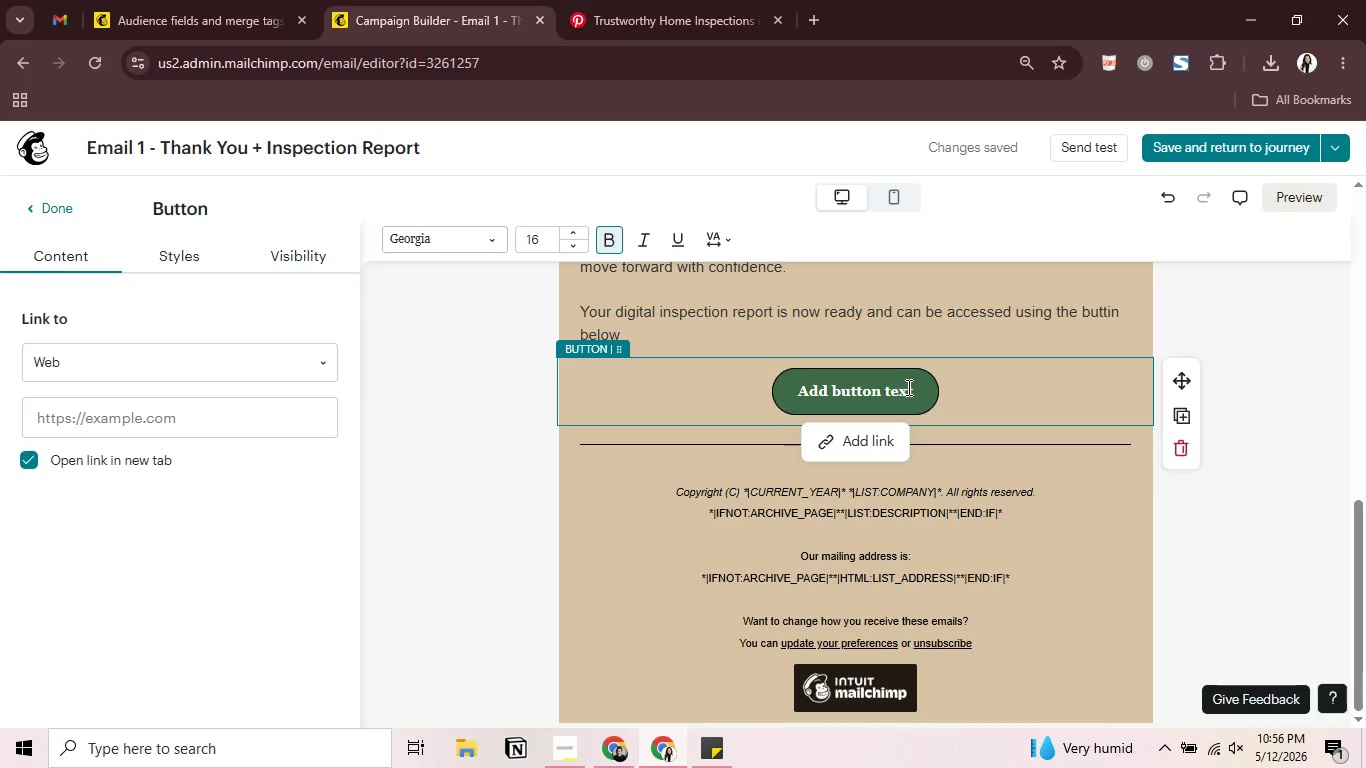 
double_click([860, 386])
 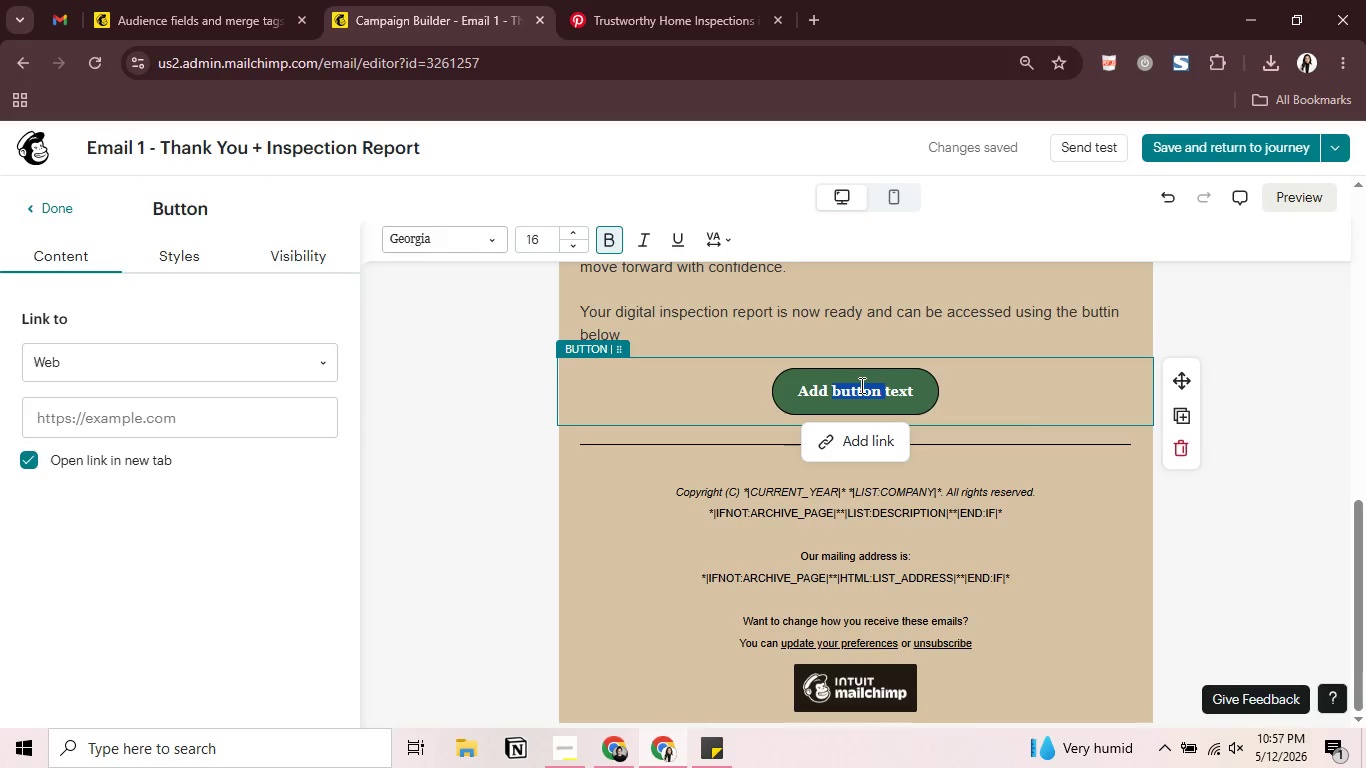 
wait(6.89)
 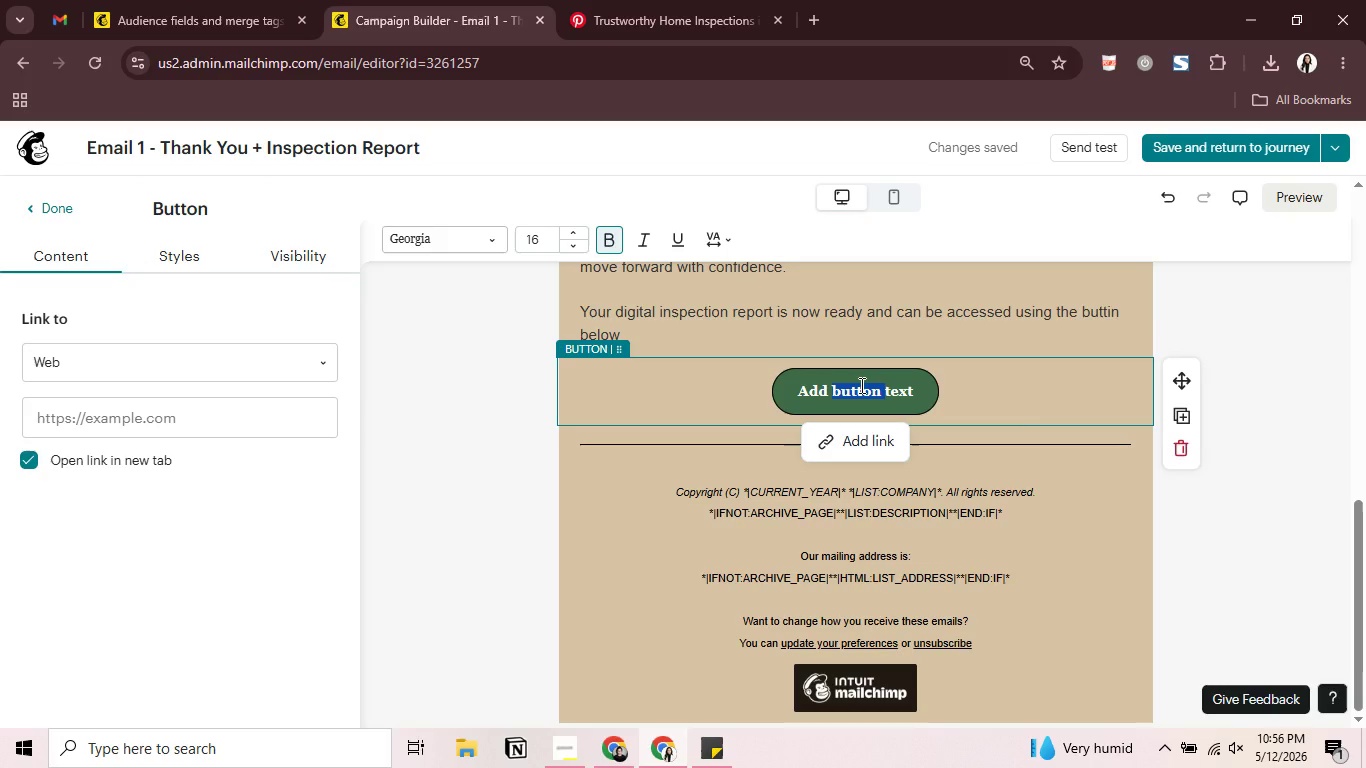 
key(Control+ControlLeft)
 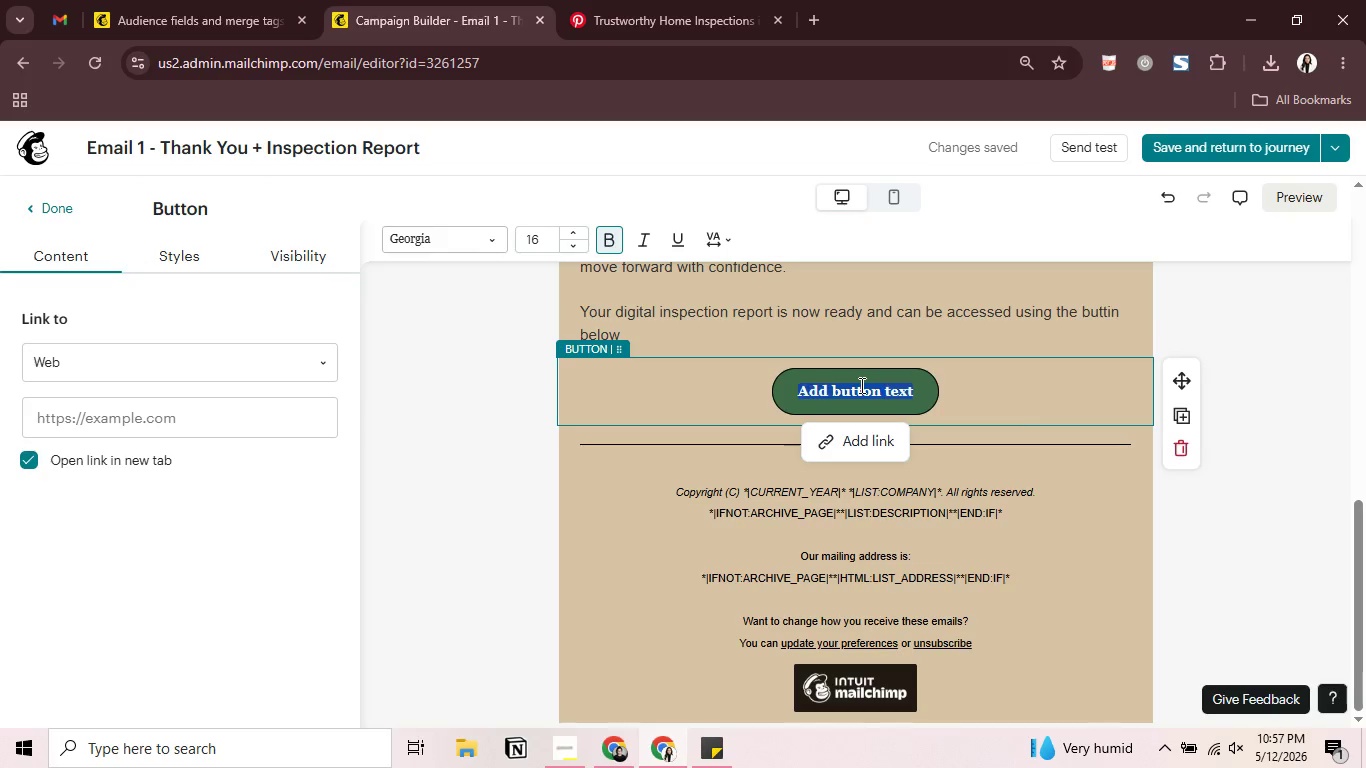 
key(Control+A)
 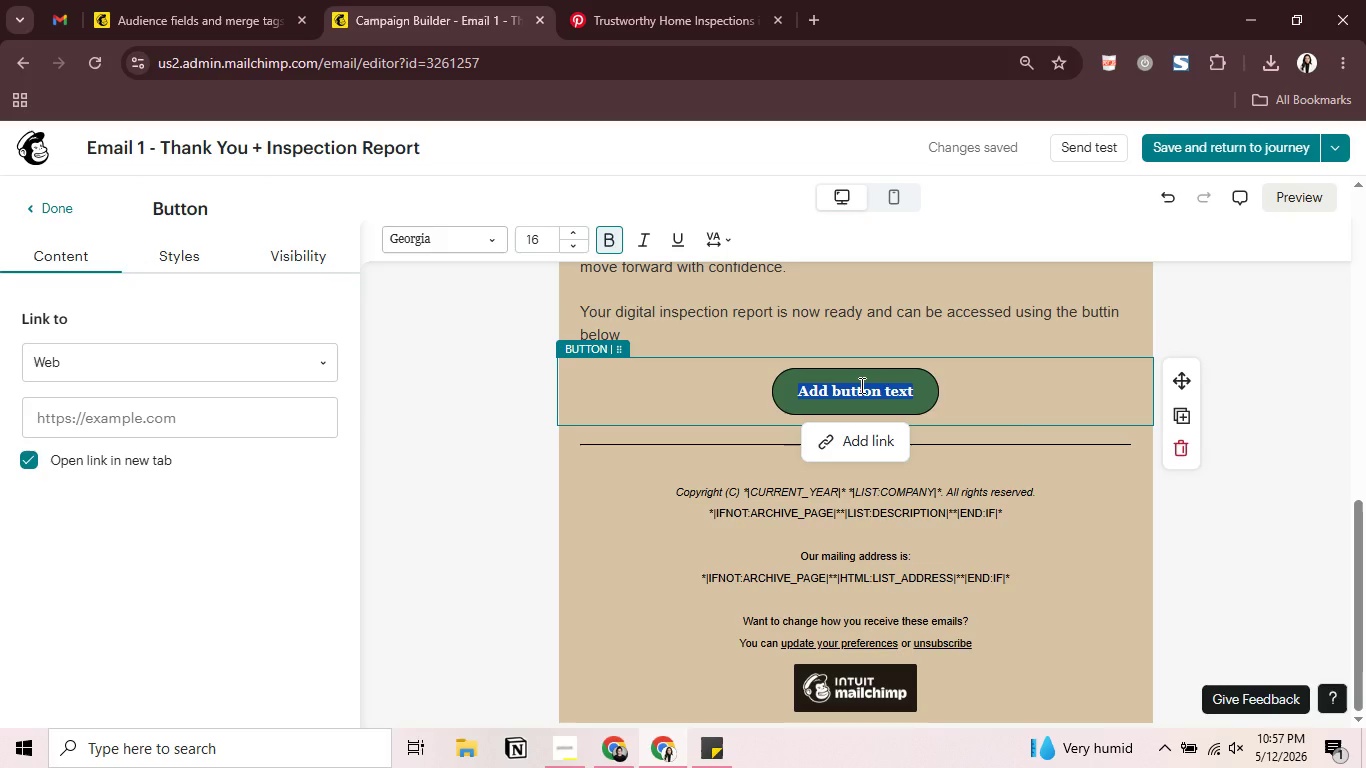 
wait(5.84)
 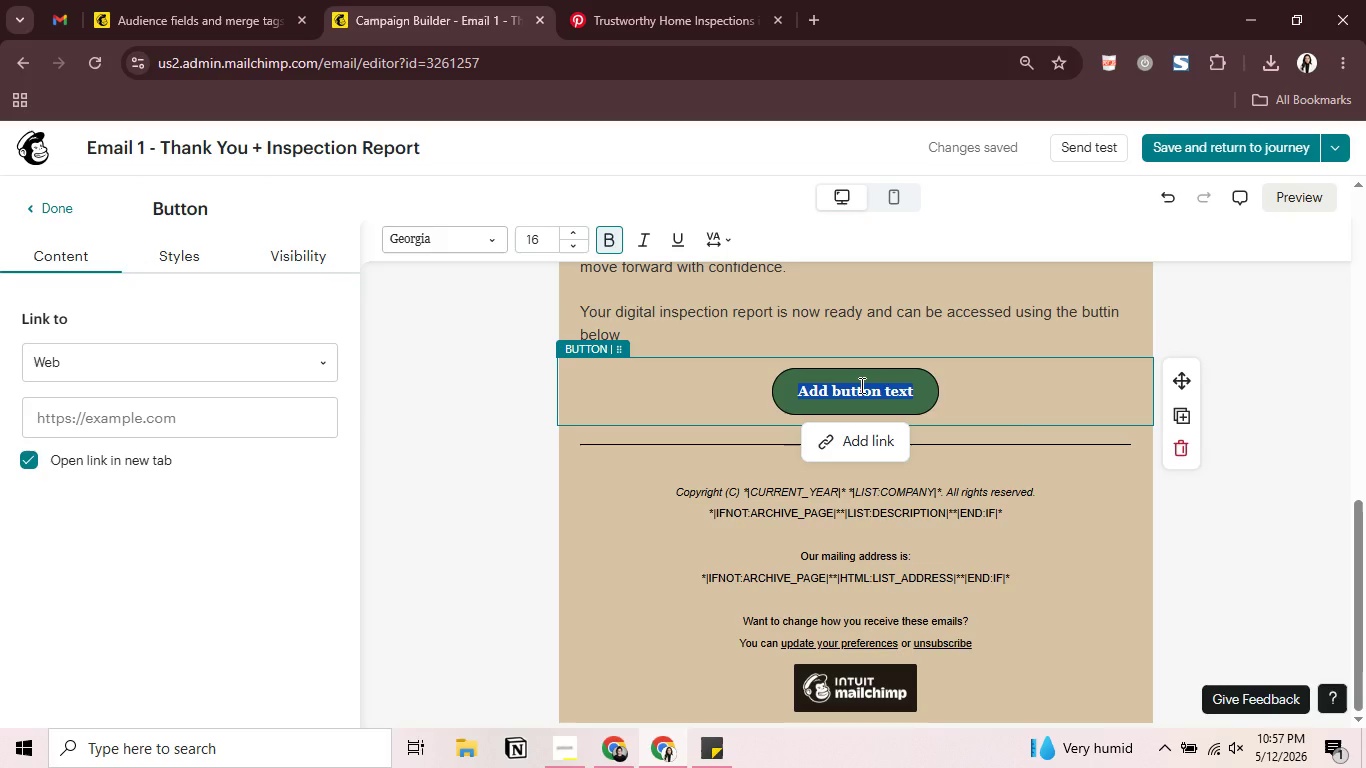 
type(View )
 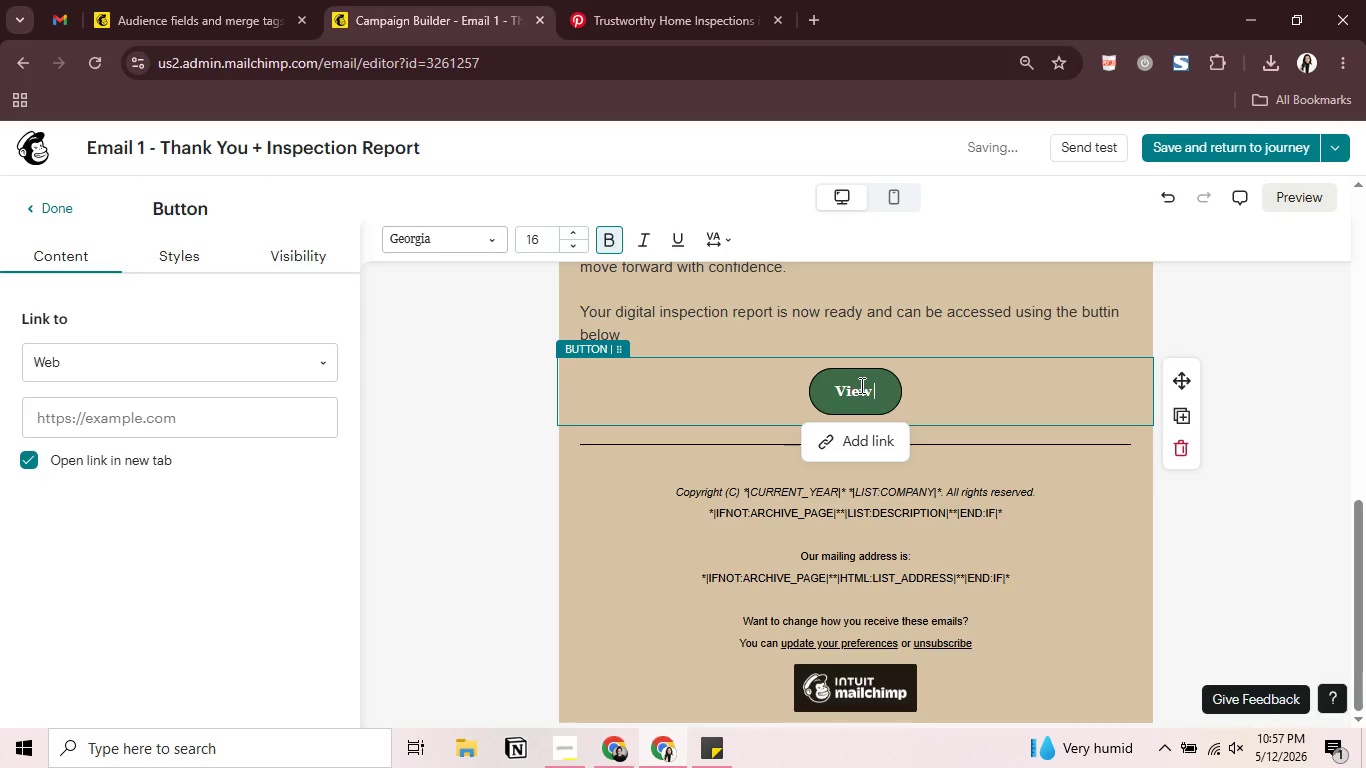 
type(Inspection Report)
 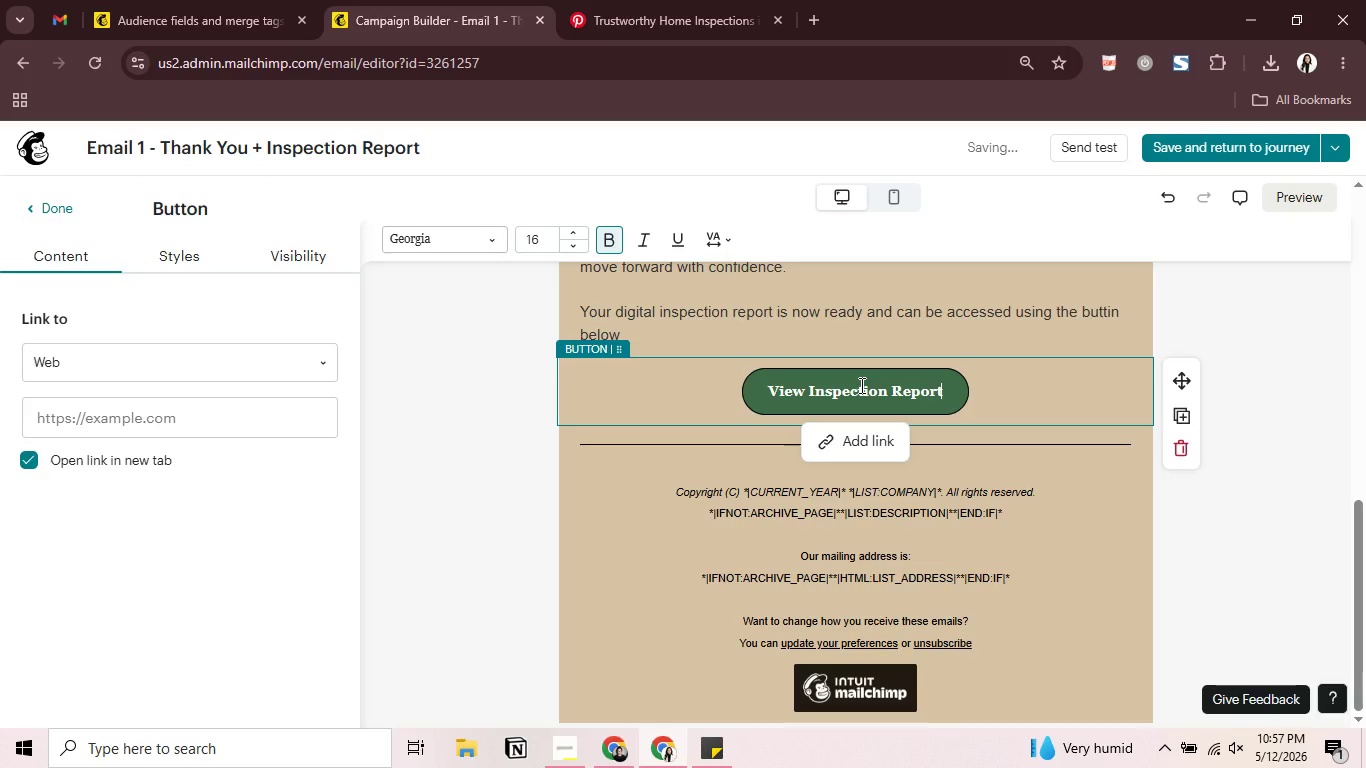 
left_click([474, 458])
 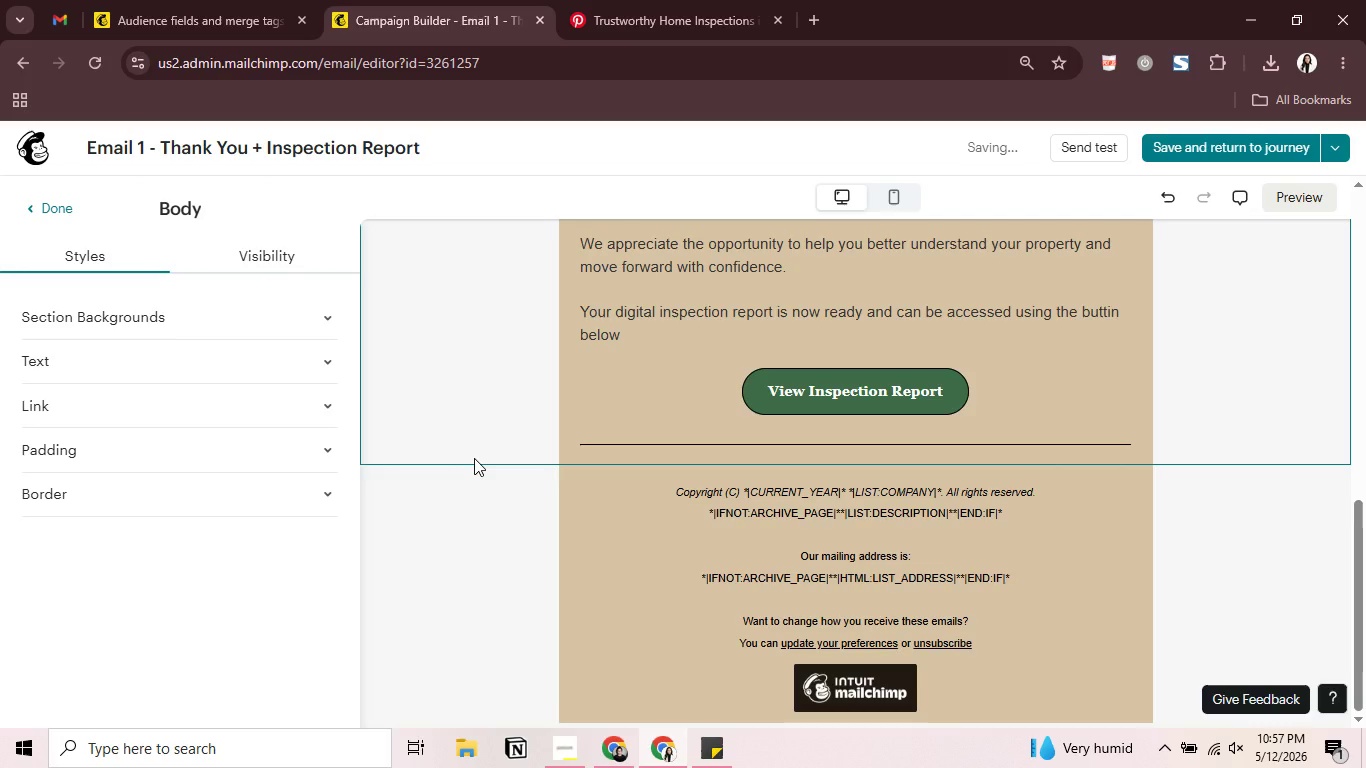 
scroll: coordinate [474, 458], scroll_direction: up, amount: 2.0
 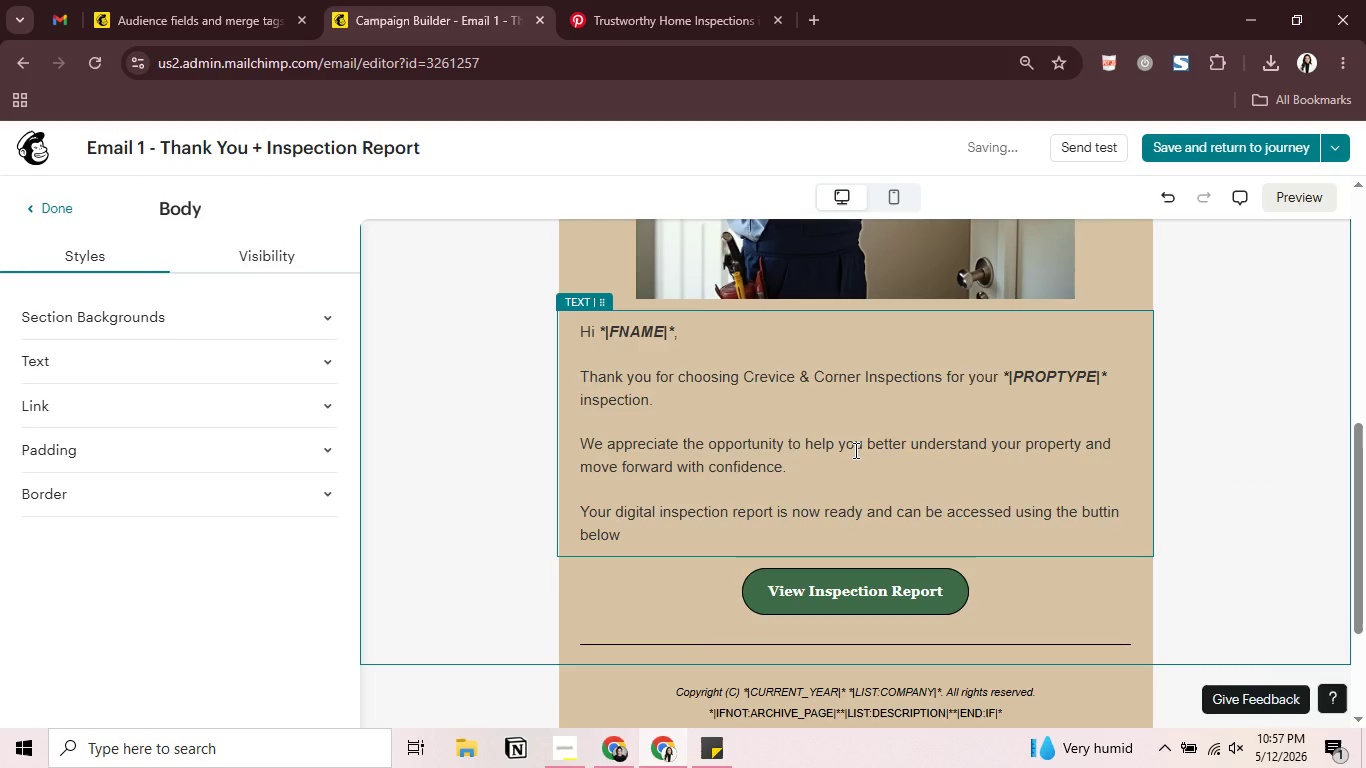 
left_click([854, 450])
 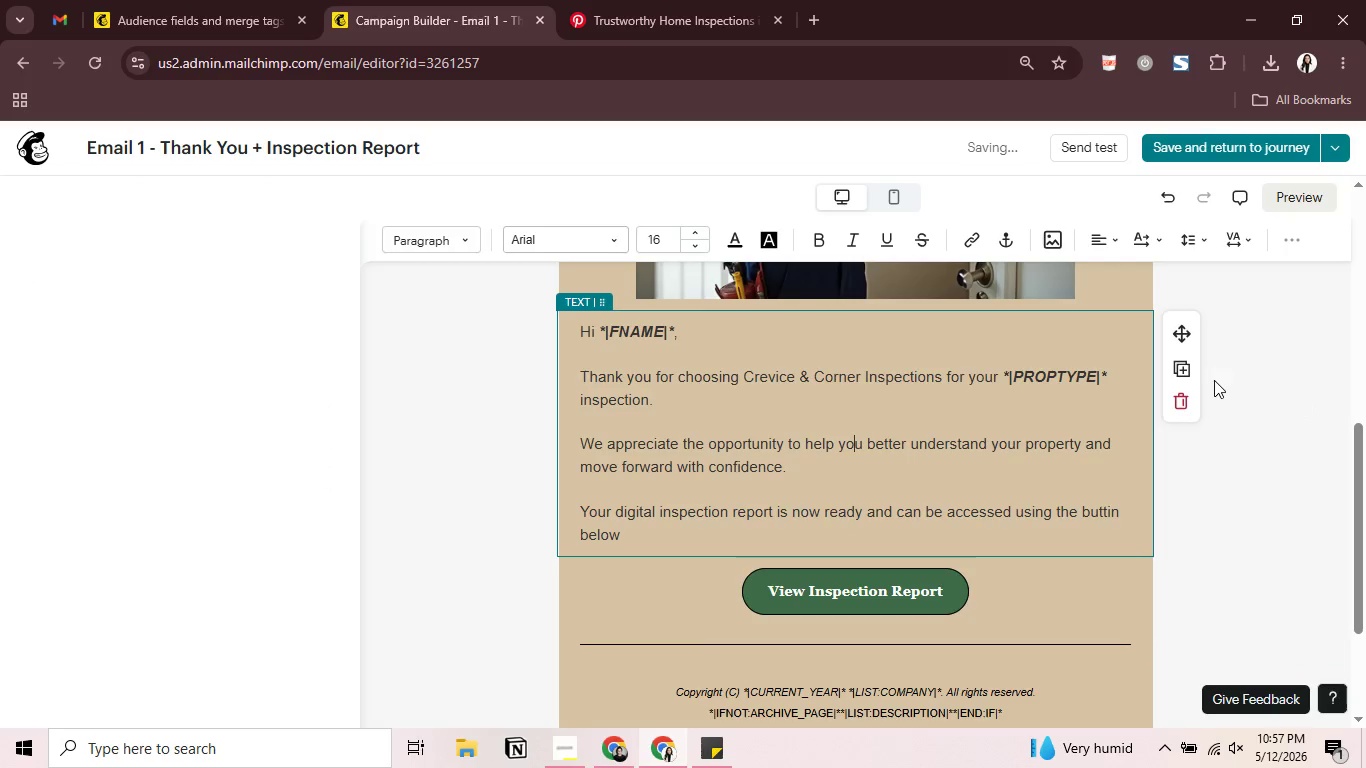 
left_click([1188, 369])
 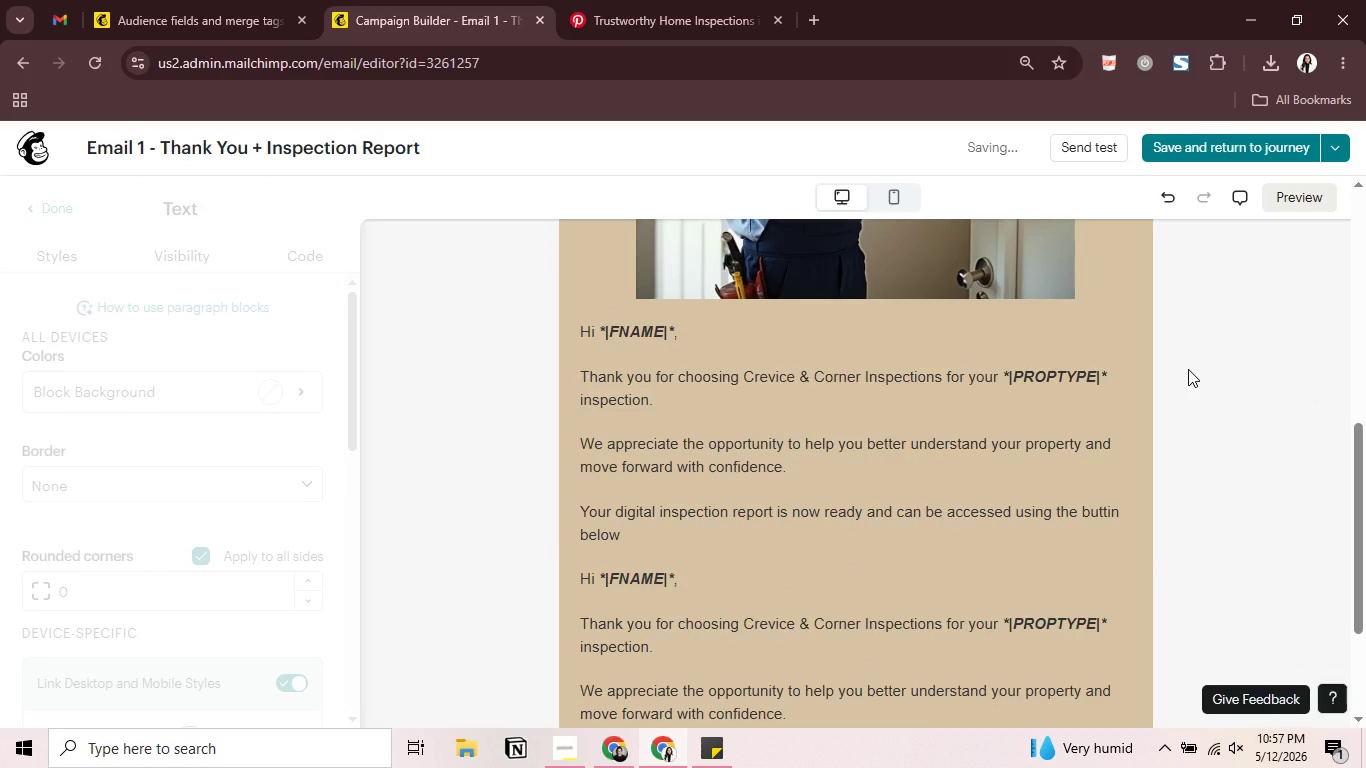 
scroll: coordinate [1080, 427], scroll_direction: down, amount: 2.0
 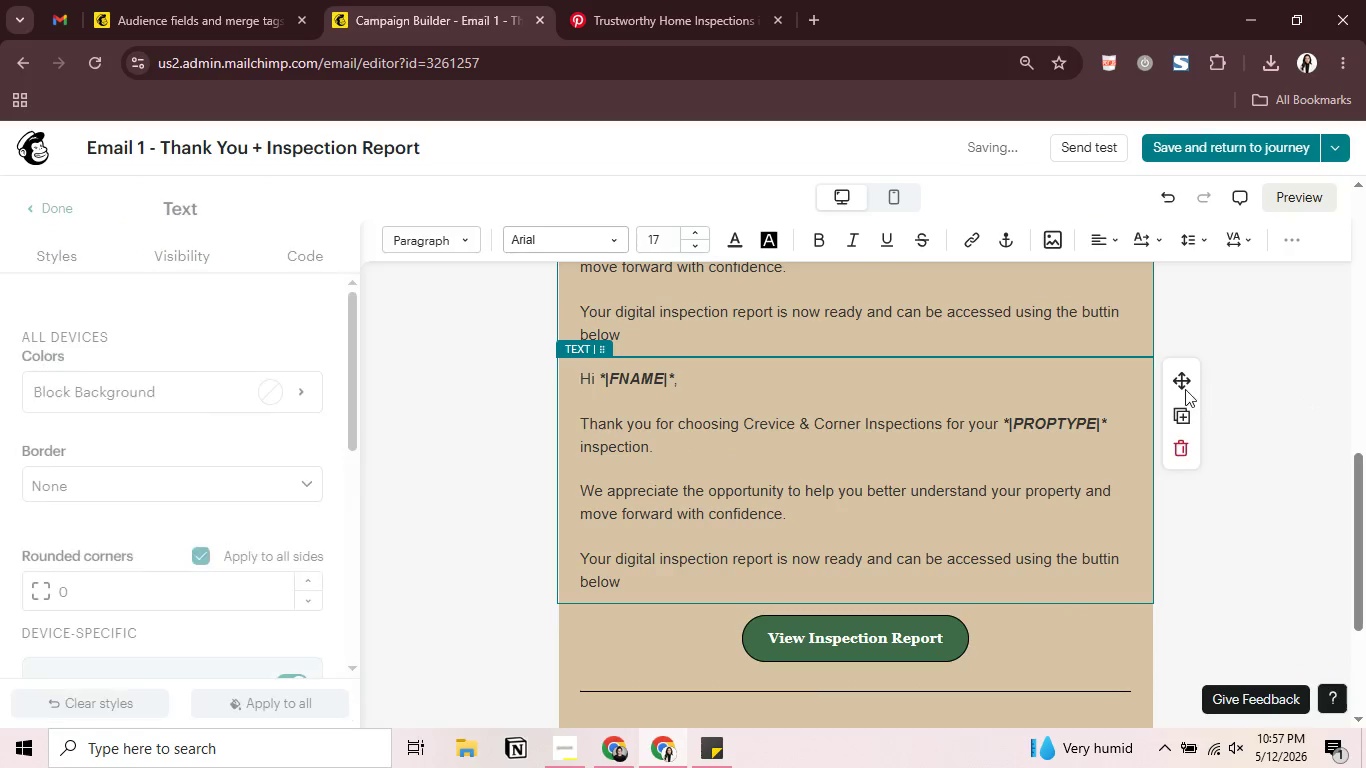 
left_click_drag(start_coordinate=[1186, 381], to_coordinate=[1000, 680])
 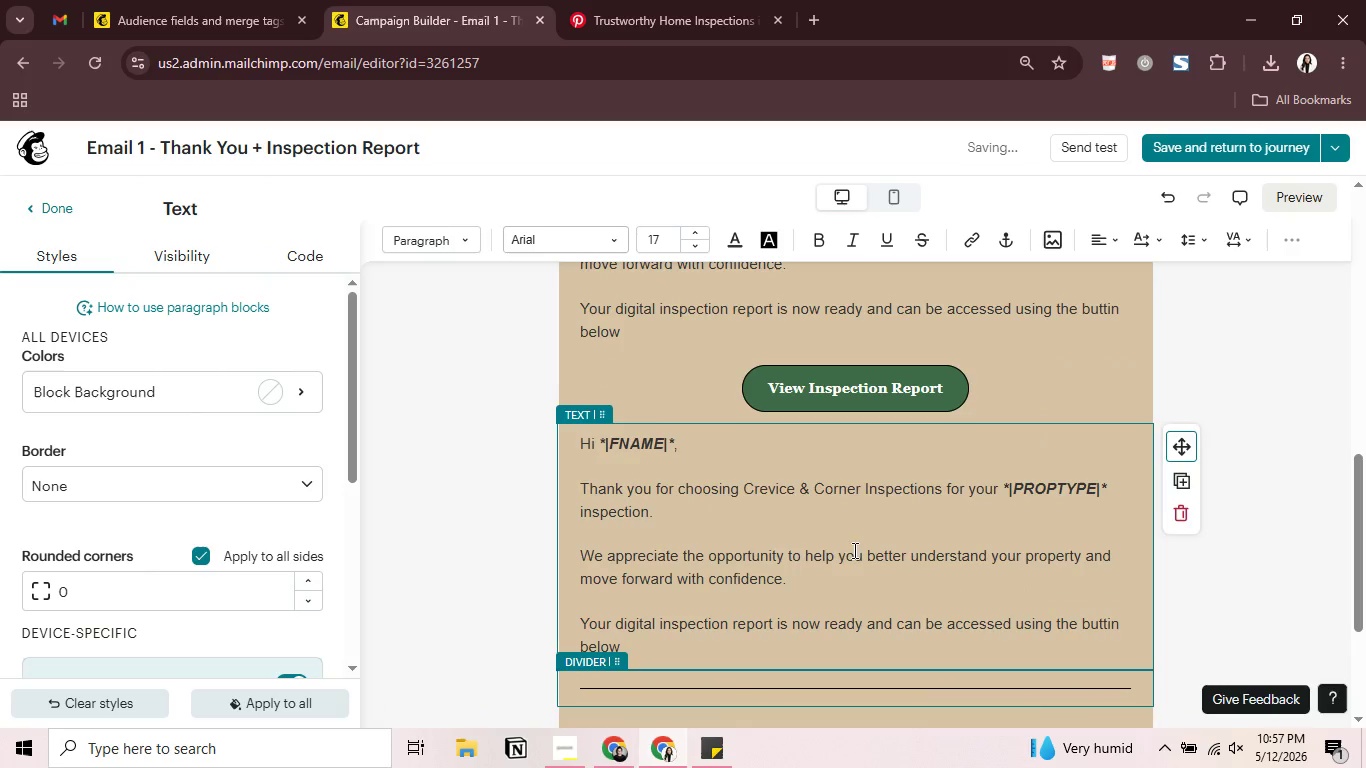 
left_click_drag(start_coordinate=[677, 531], to_coordinate=[582, 448])
 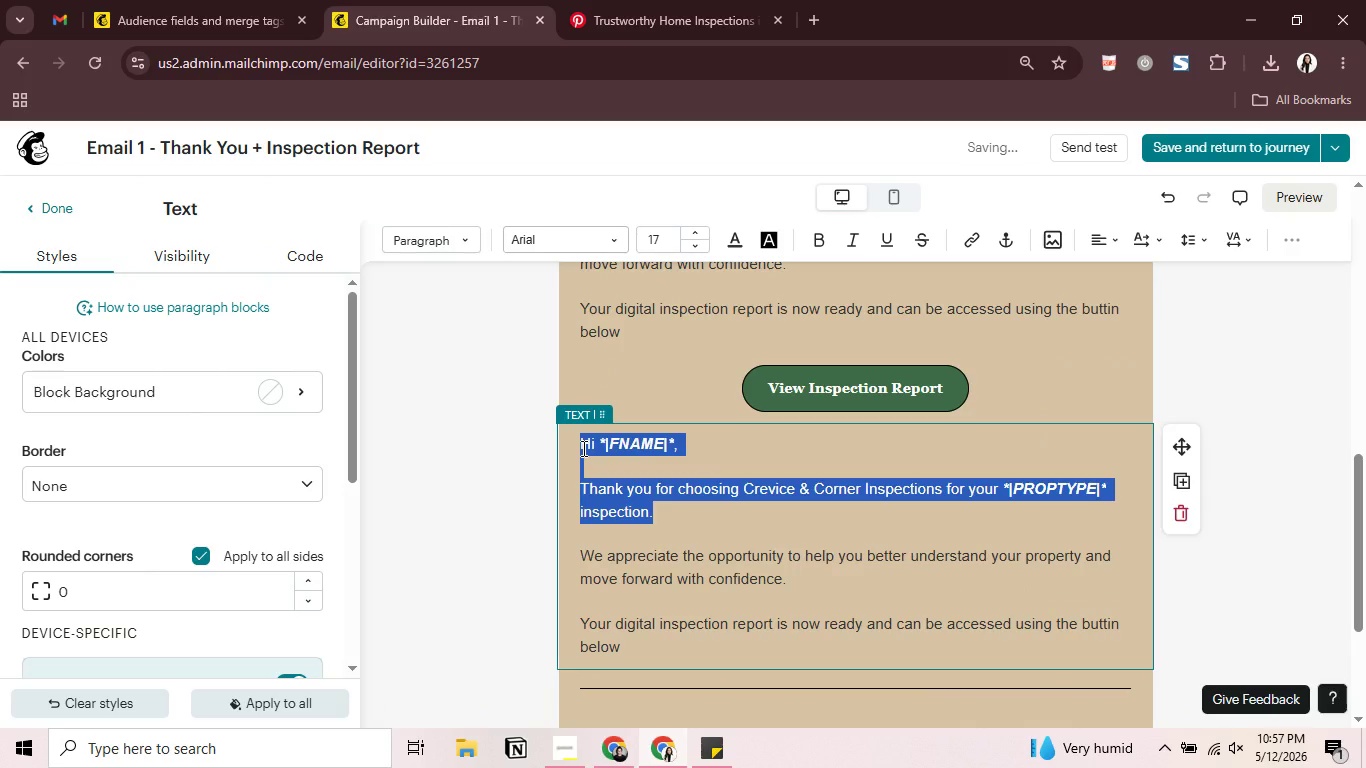 
key(Backspace)
 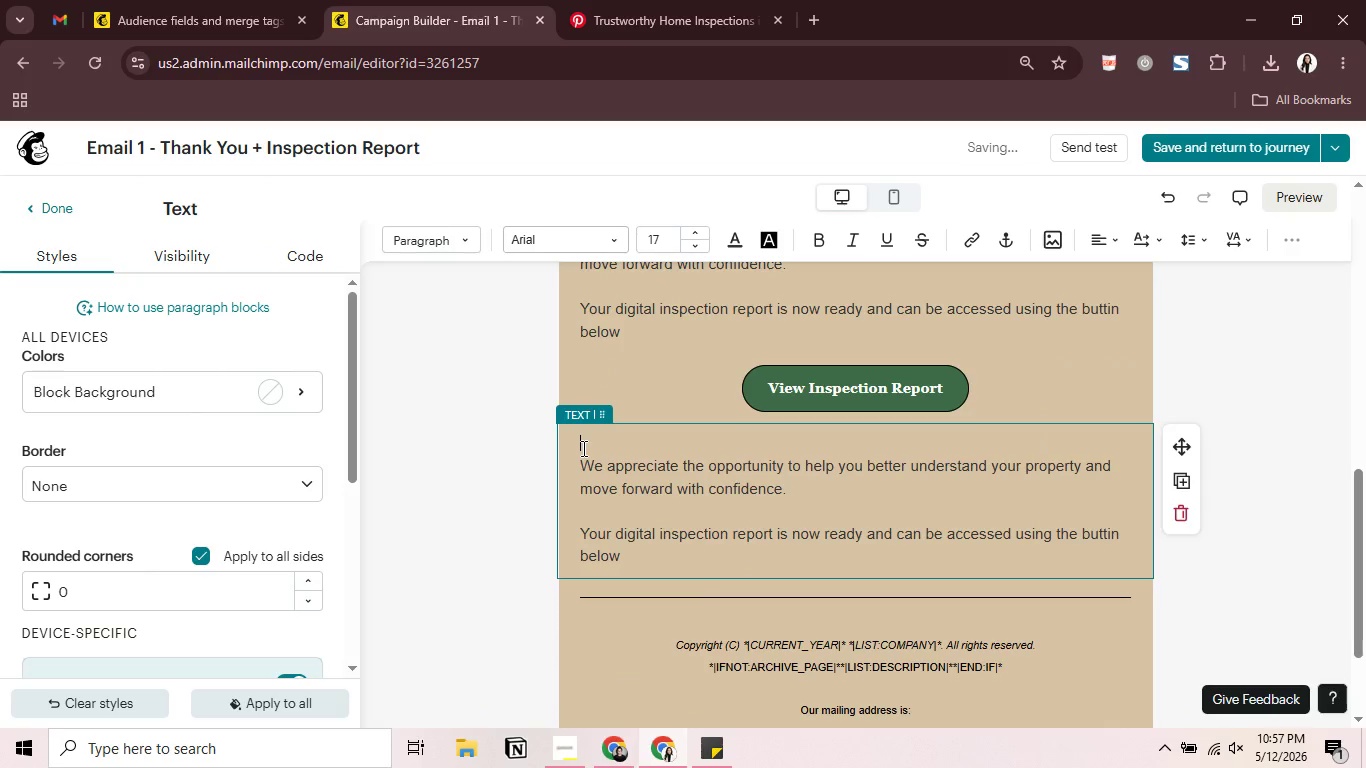 
key(Backspace)
 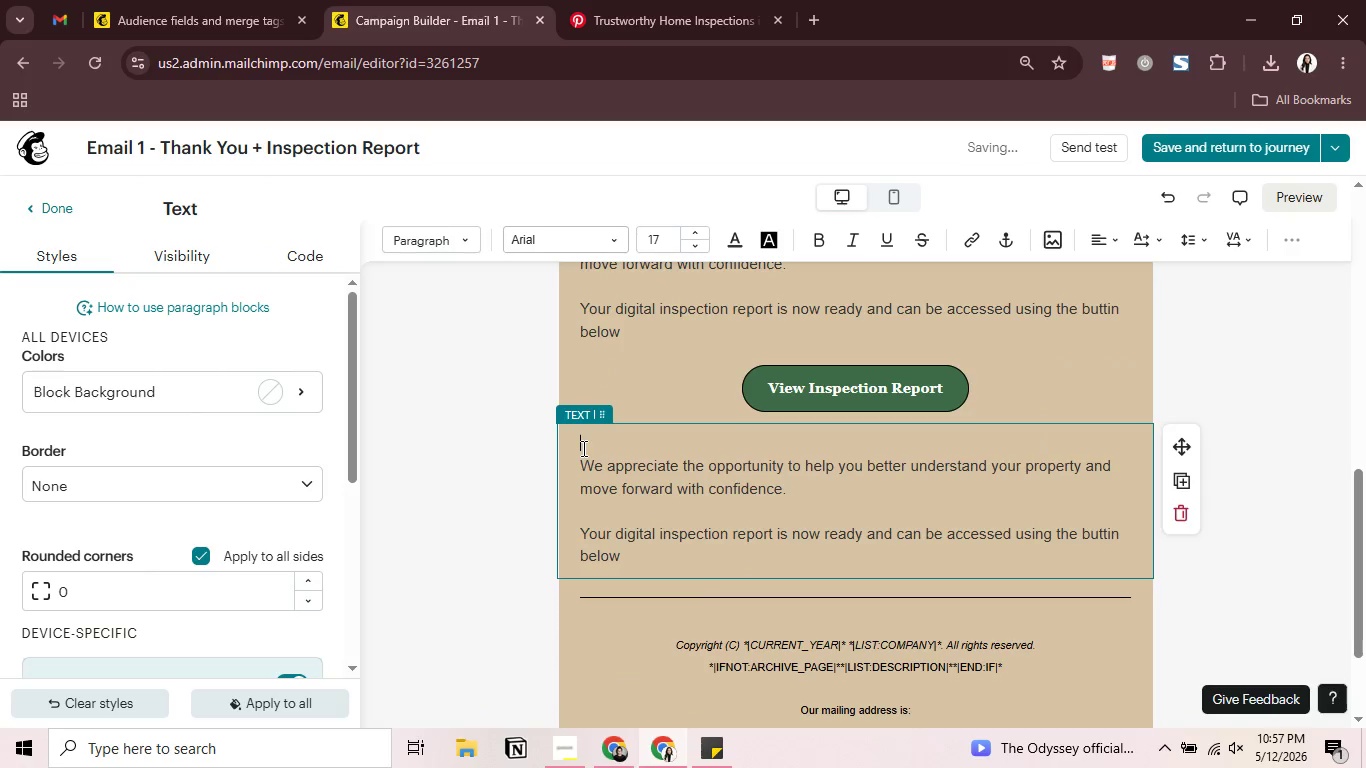 
key(ArrowDown)
 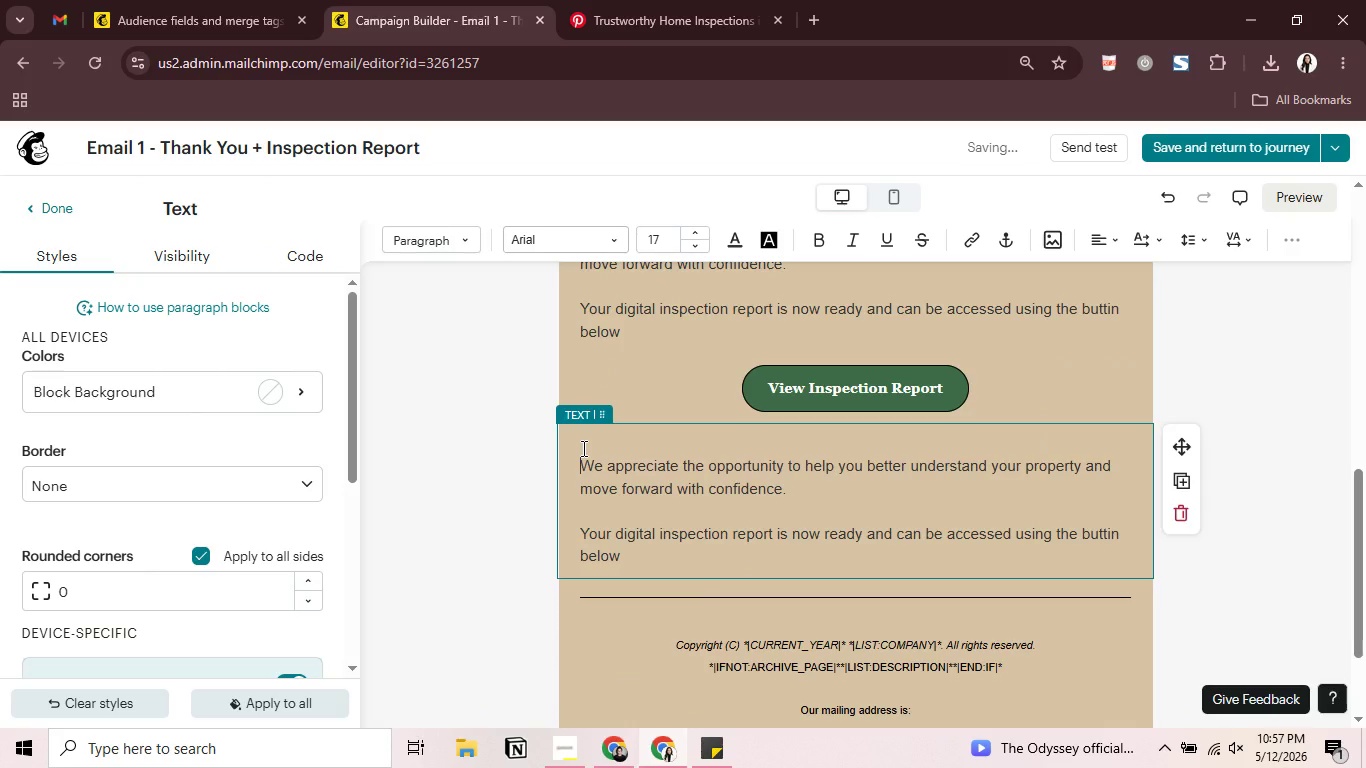 
key(Backspace)
 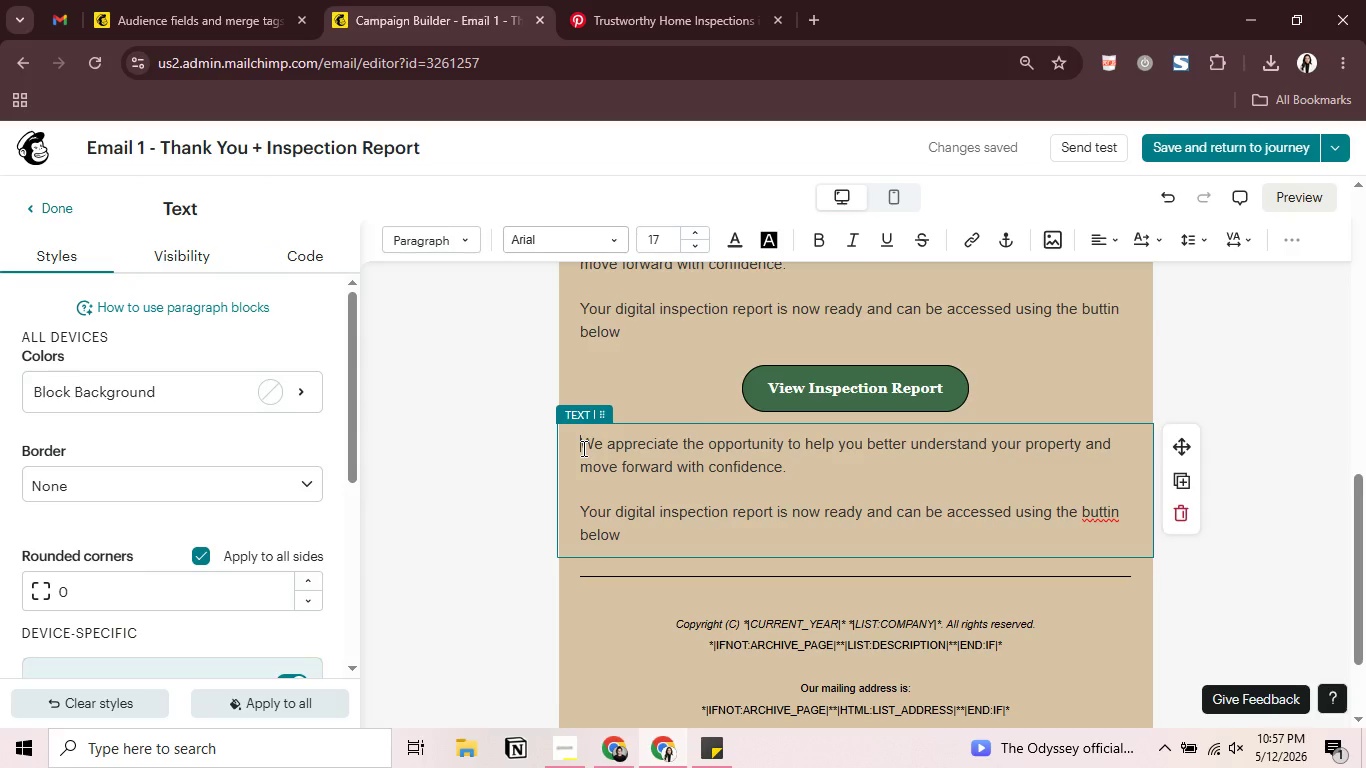 
wait(6.98)
 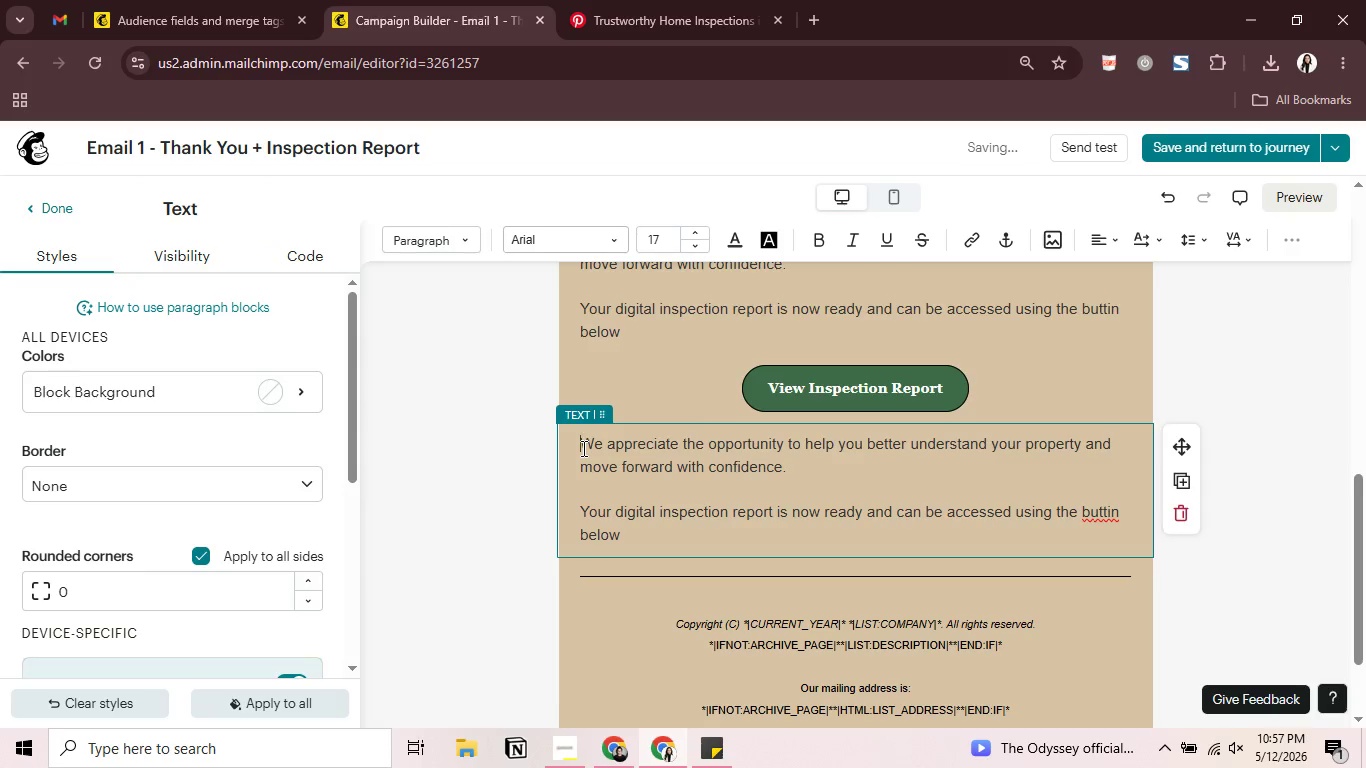 
left_click_drag(start_coordinate=[803, 477], to_coordinate=[584, 448])
 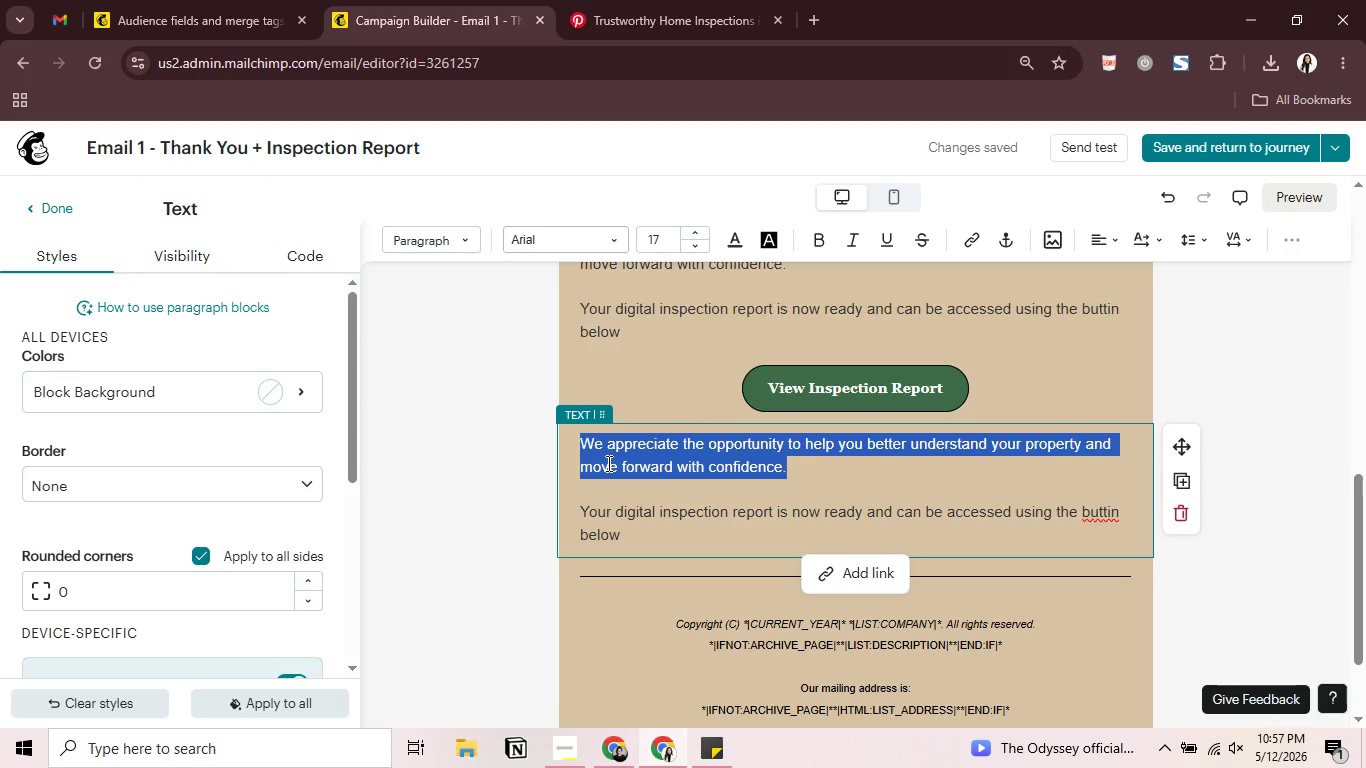 
left_click([607, 463])
 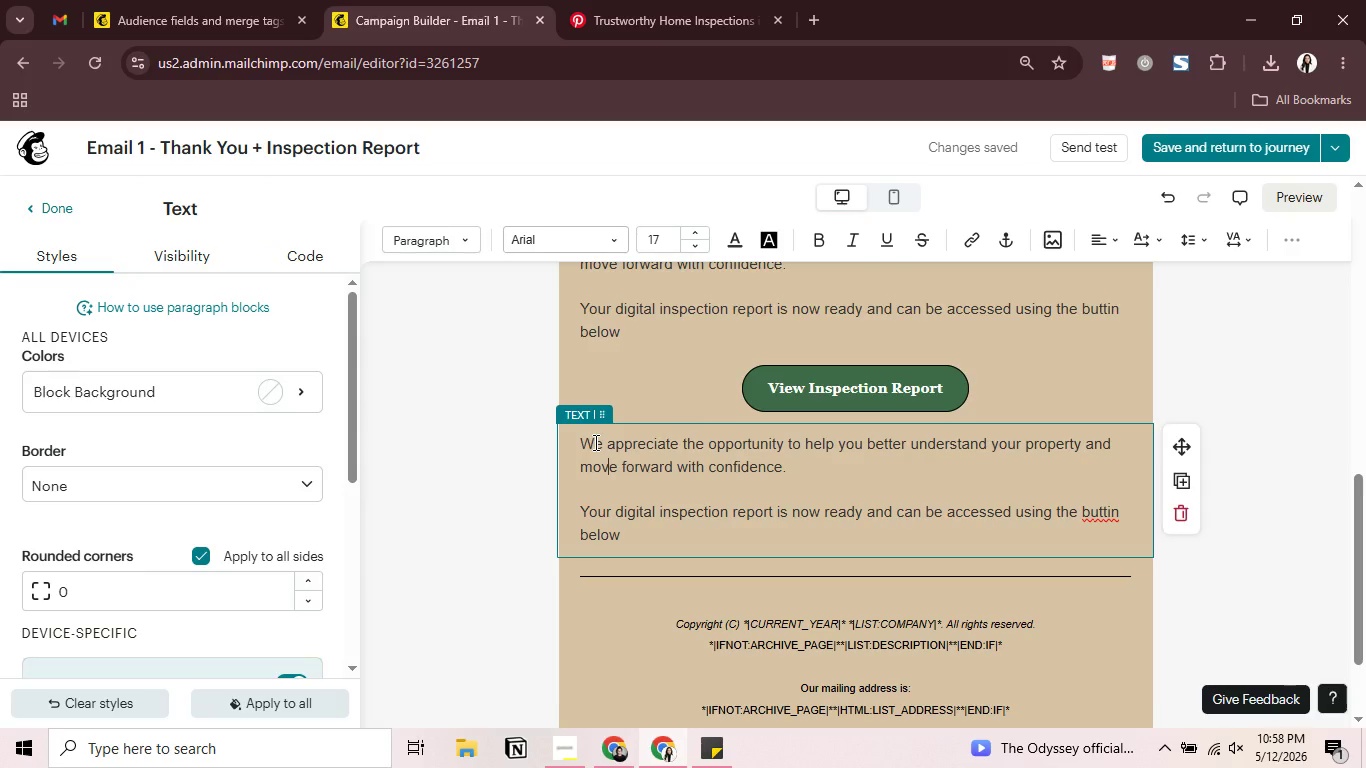 
left_click_drag(start_coordinate=[594, 442], to_coordinate=[815, 478])
 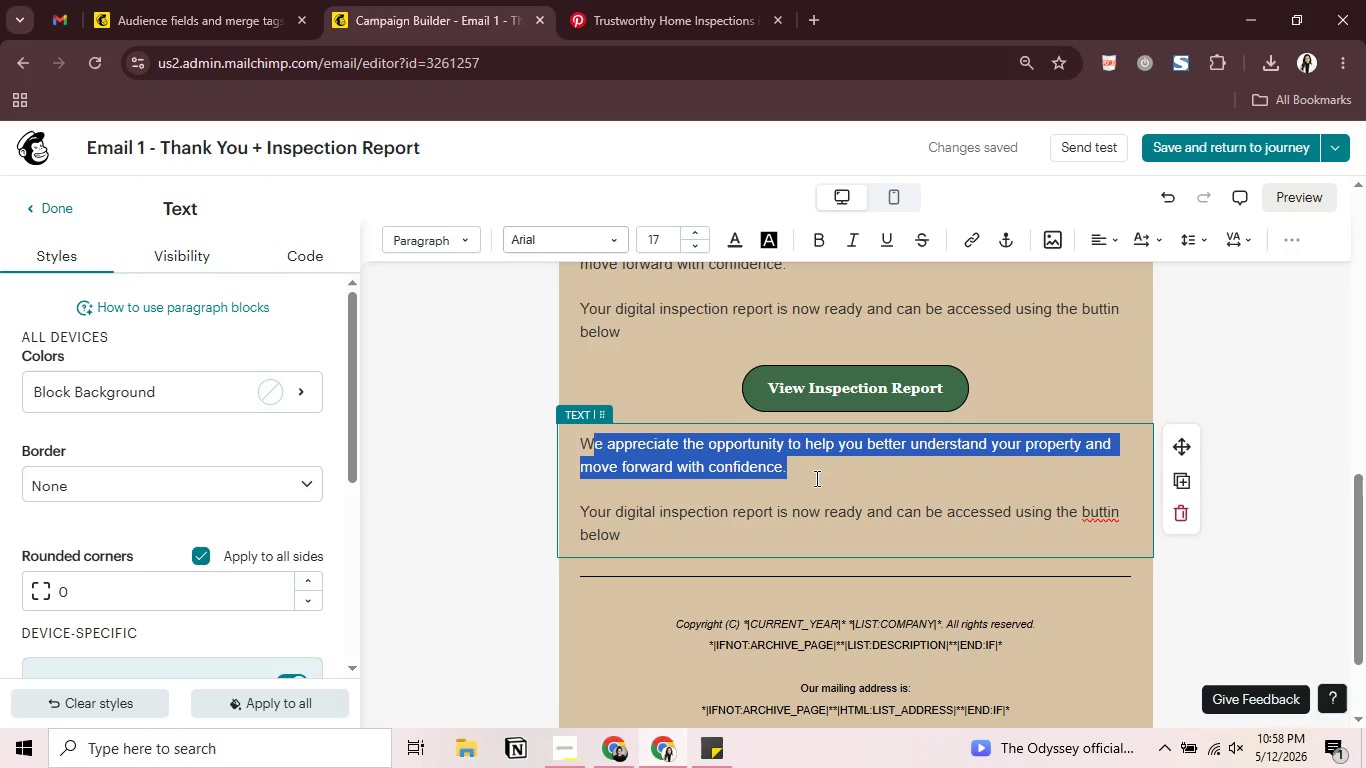 
key(Backspace)
type(If you have any )
 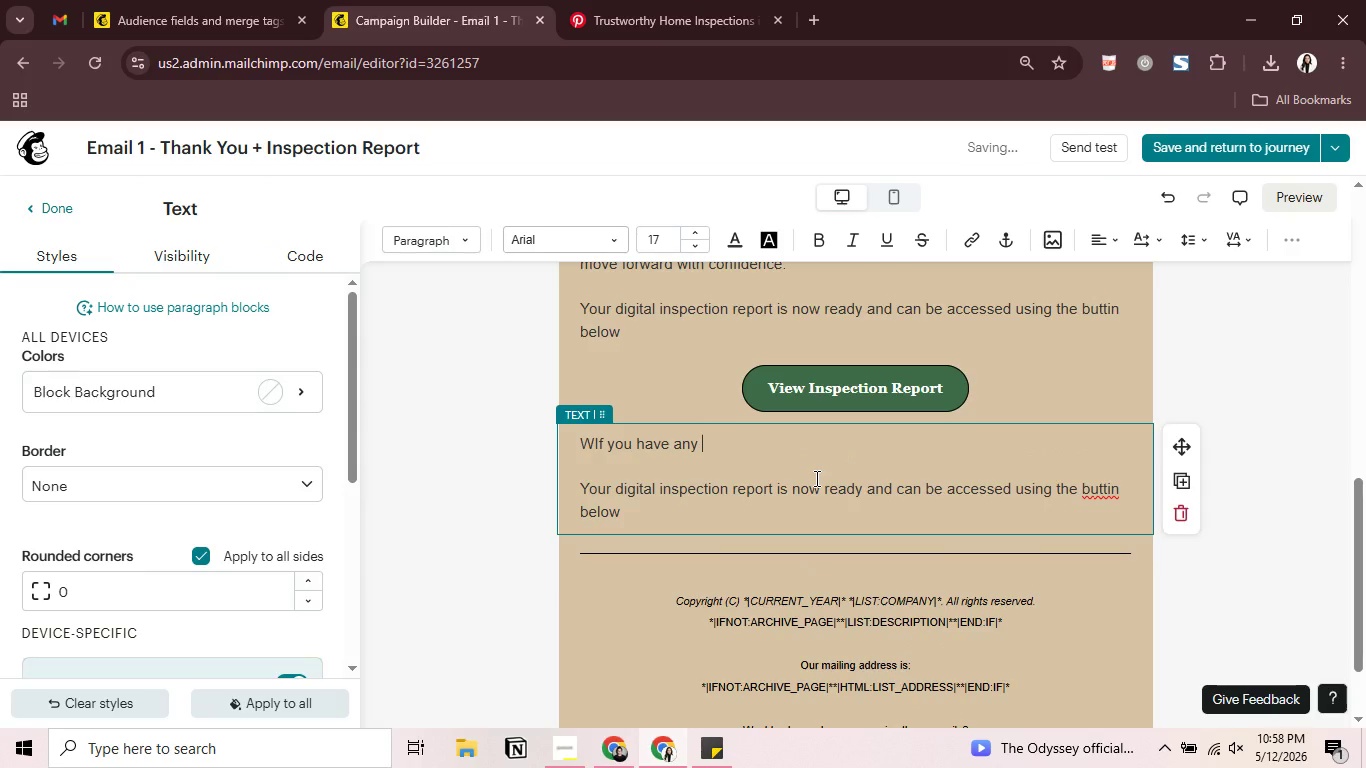 
type(quesy)
key(Backspace)
type(s)
key(Backspace)
type(tiob)
key(Backspace)
type(n )
key(Backspace)
type(s about the report )
 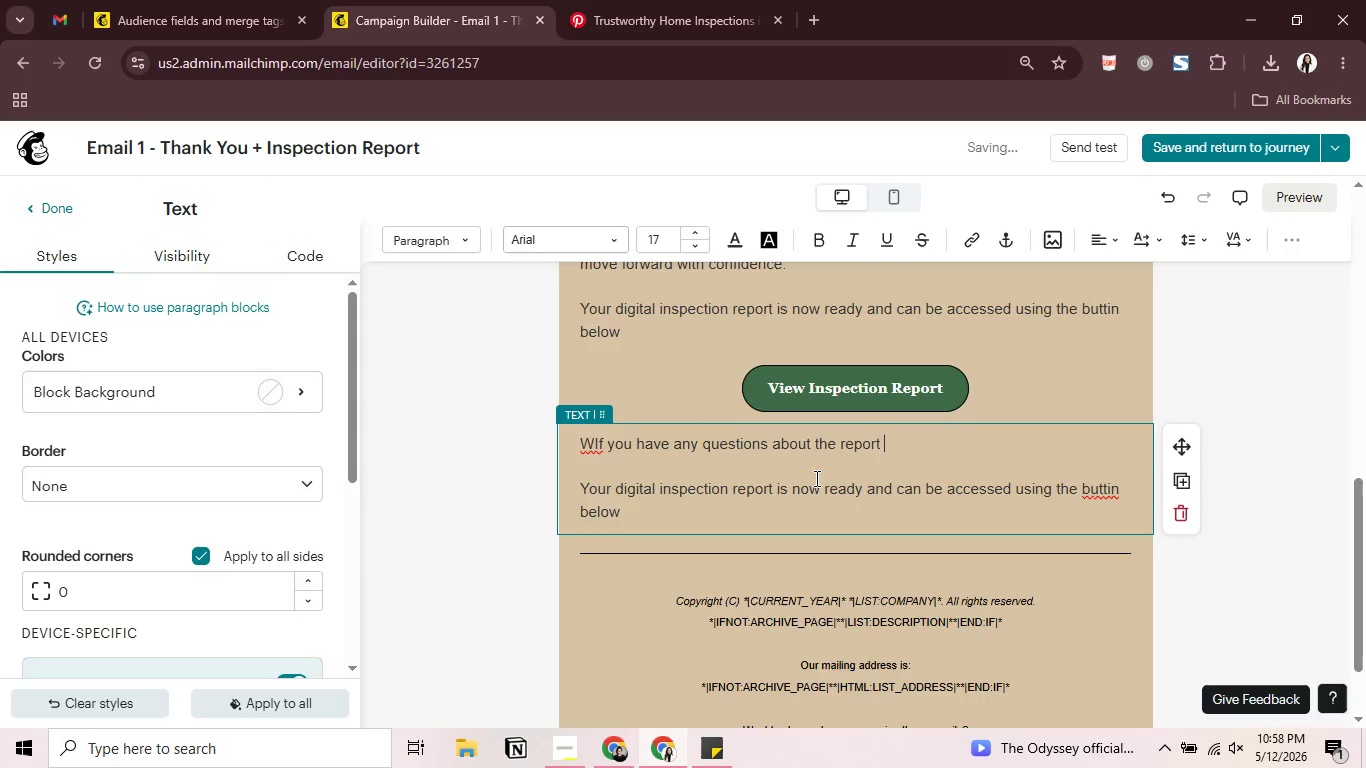 
type(is nowready )
 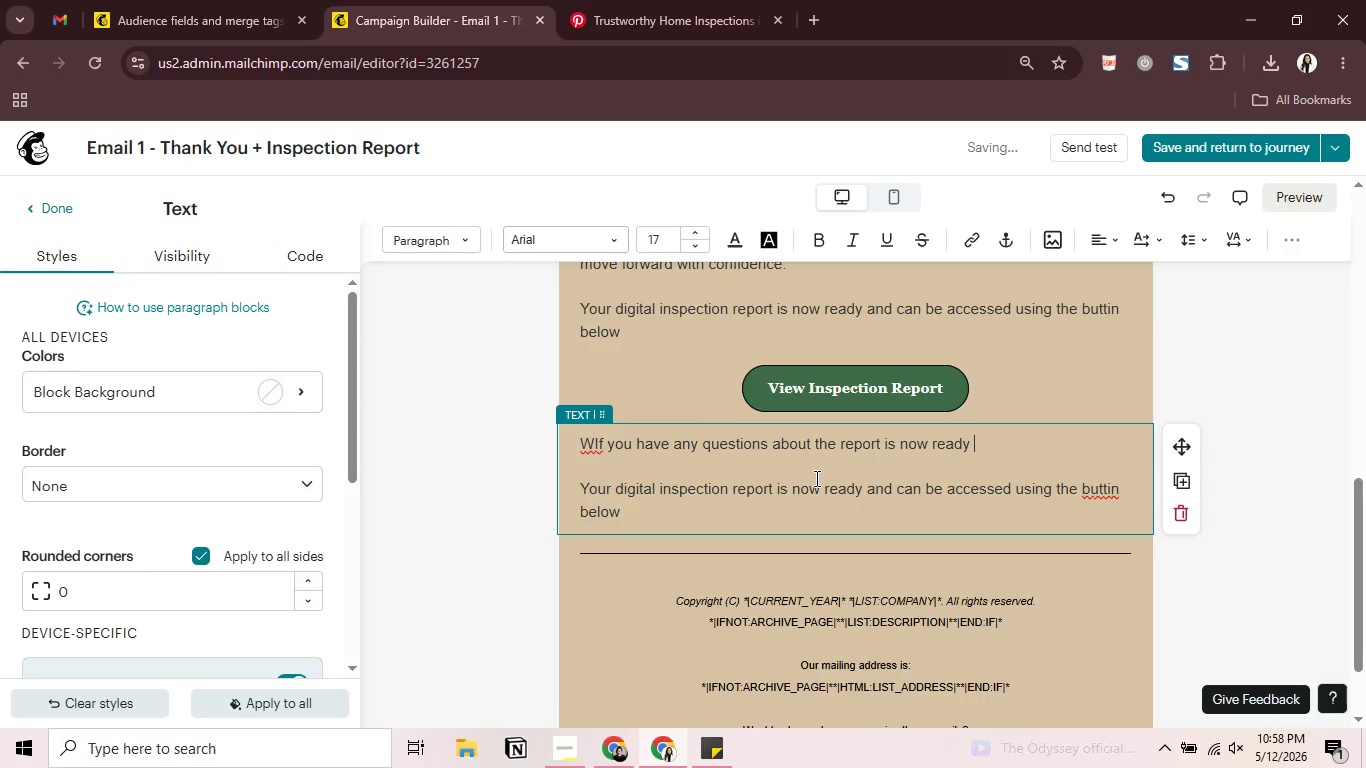 
wait(5.92)
 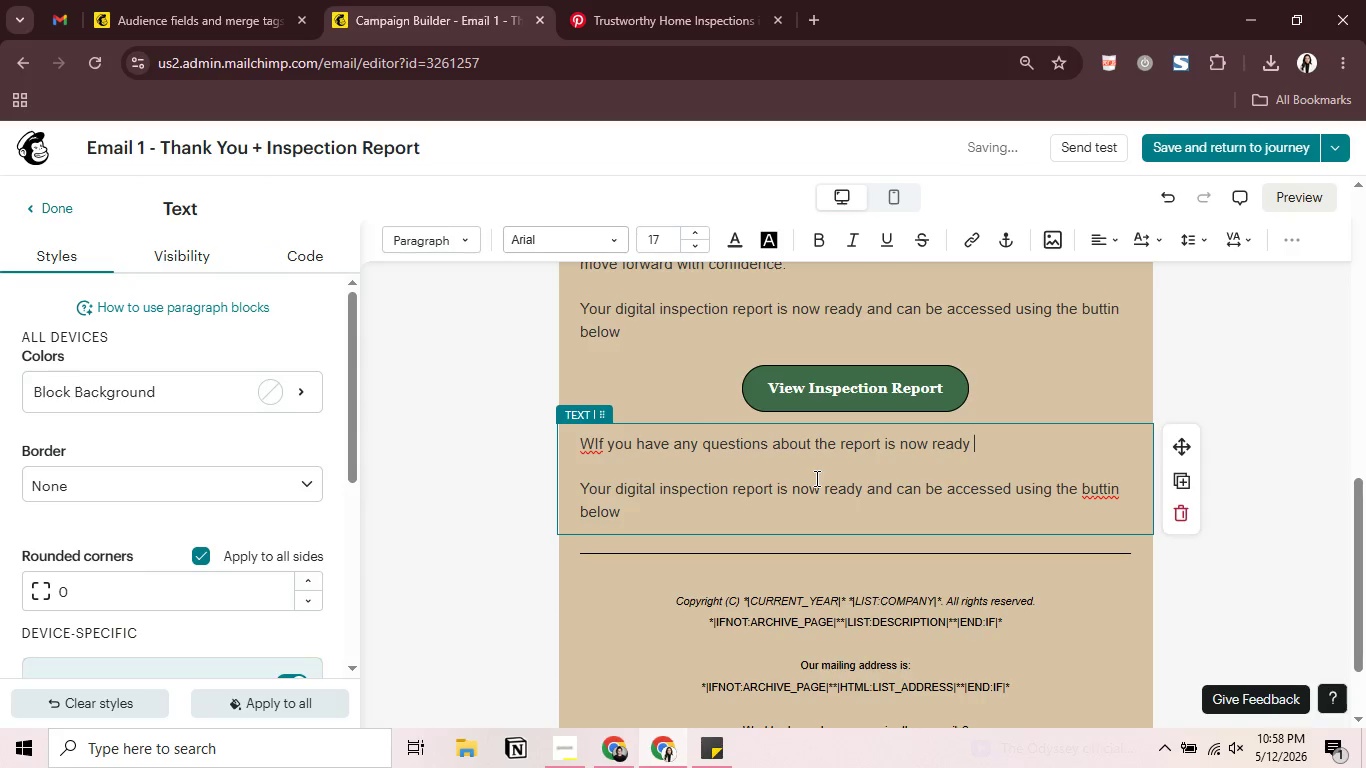 
key(Backspace)
 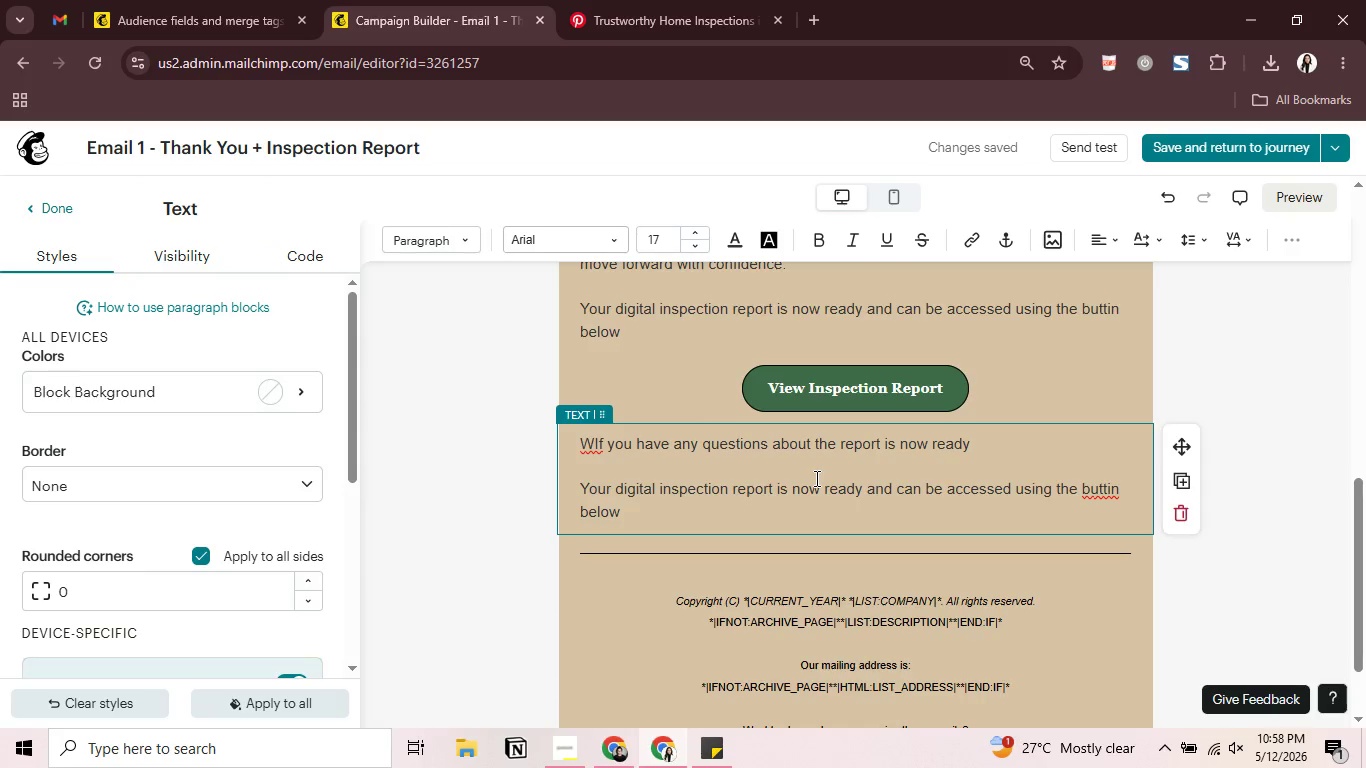 
key(Backspace)
 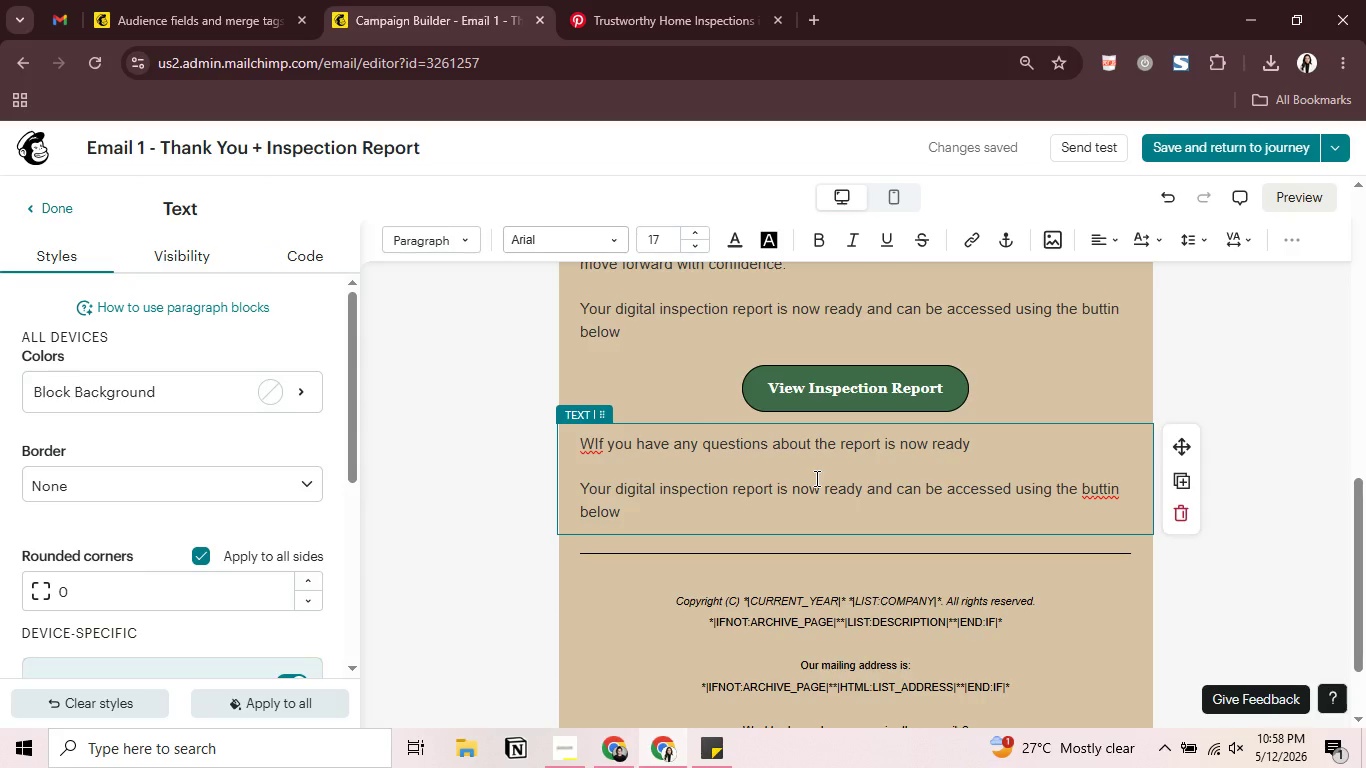 
key(Backspace)
 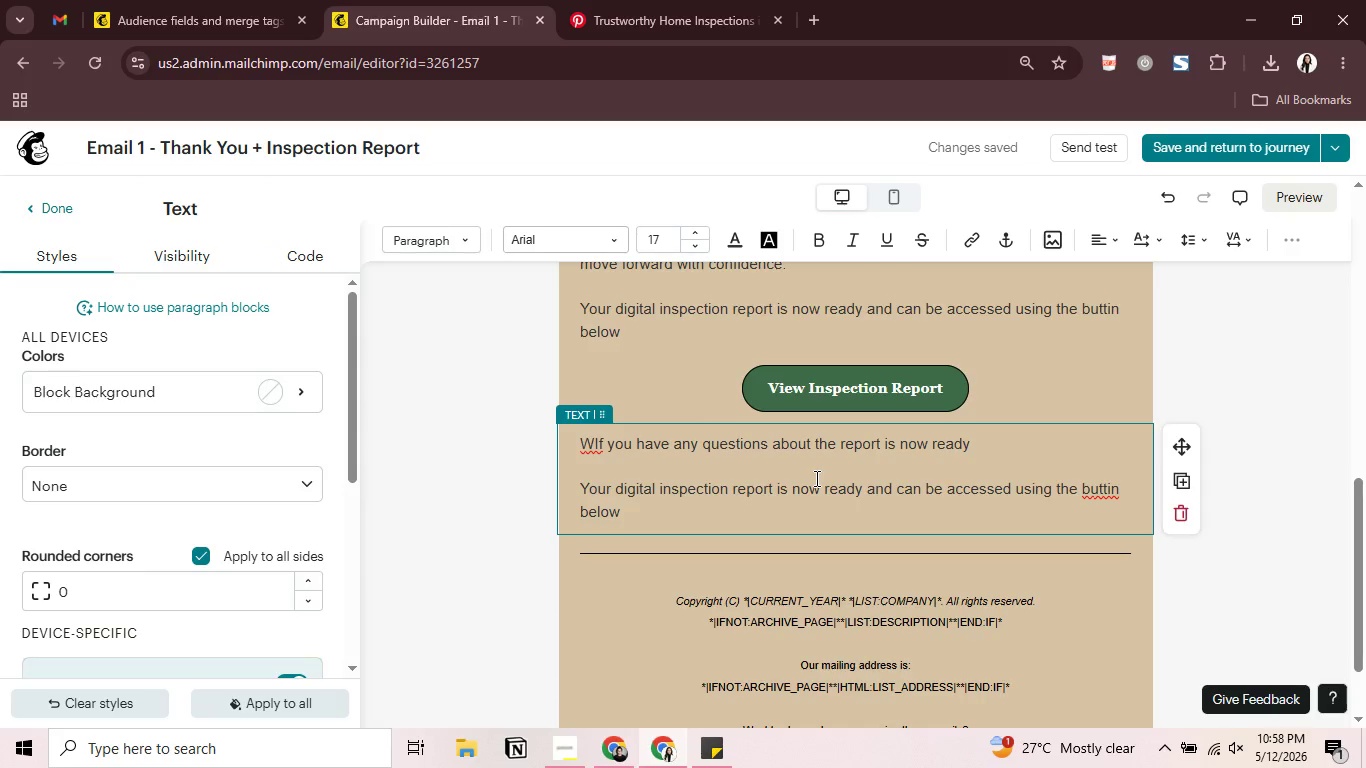 
key(Backspace)
 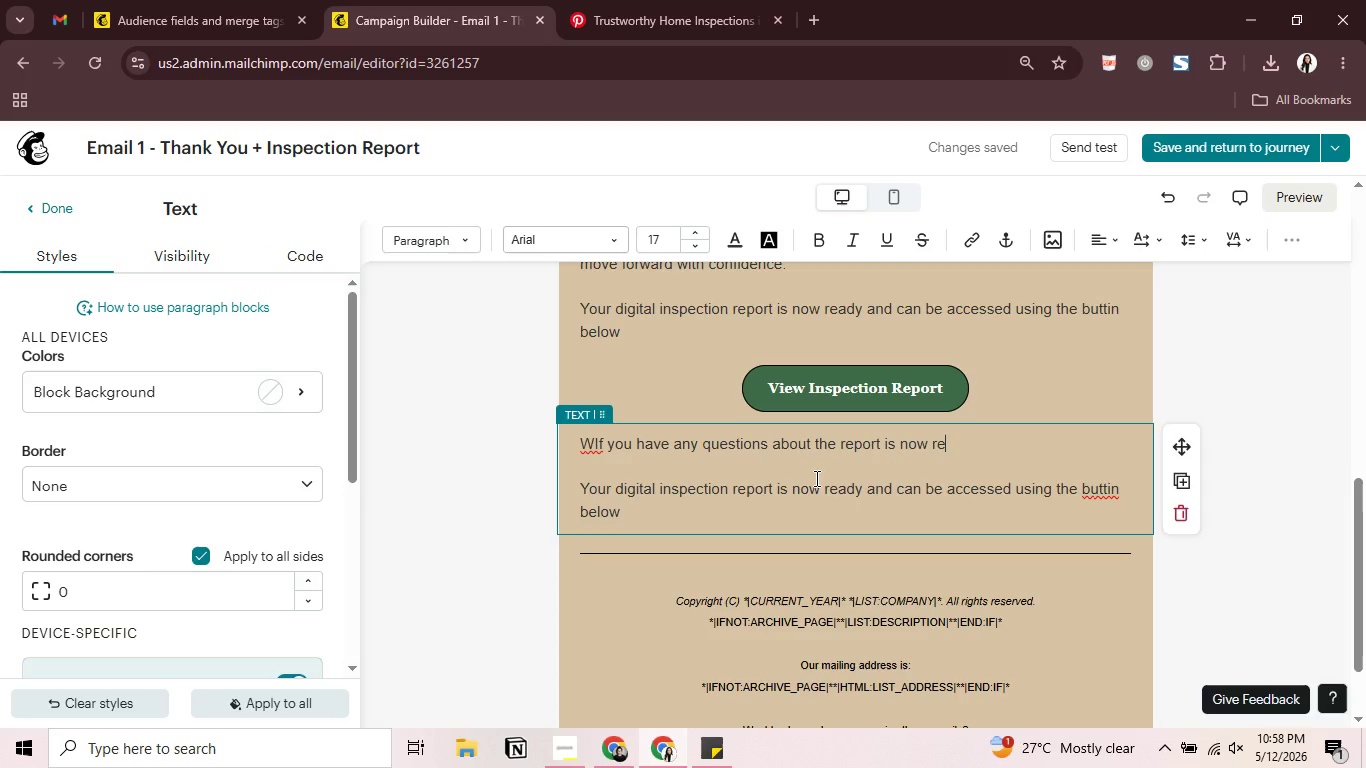 
key(Backspace)
 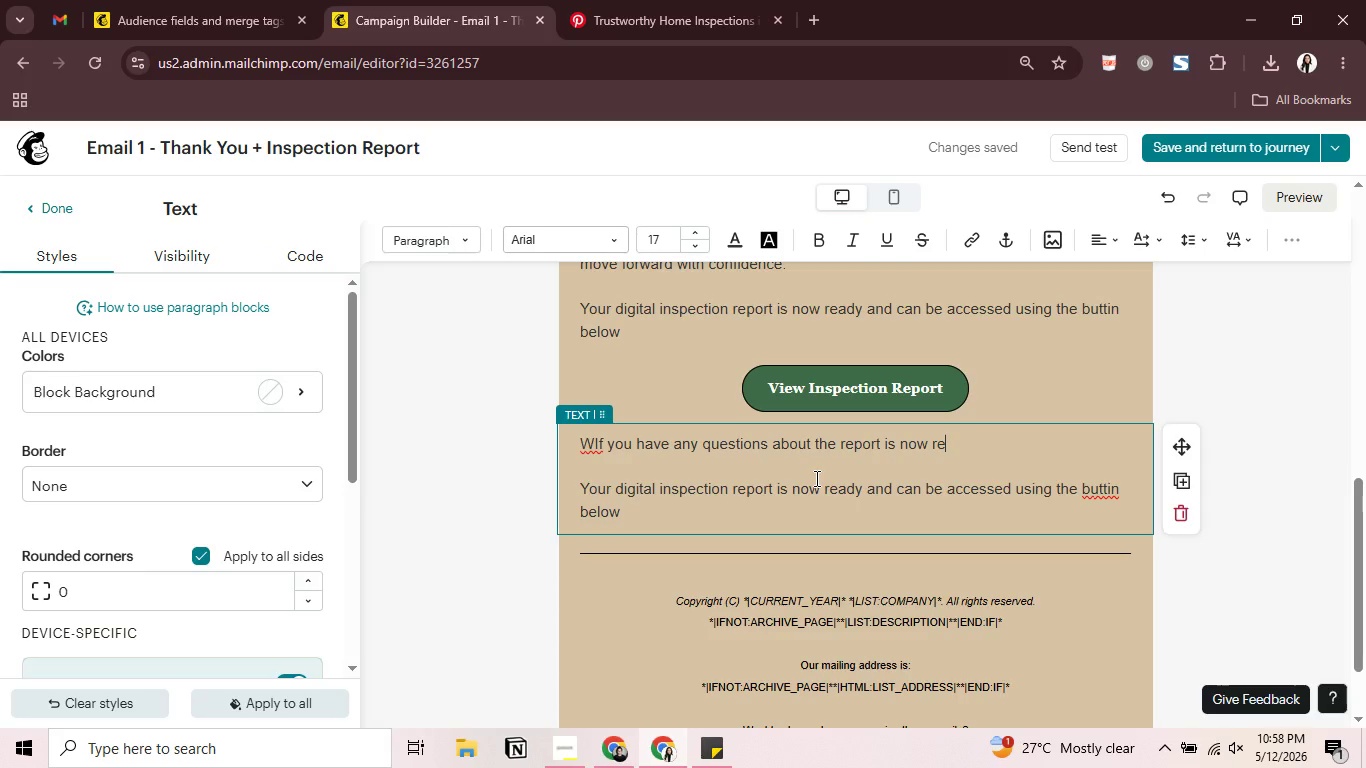 
key(Backspace)
 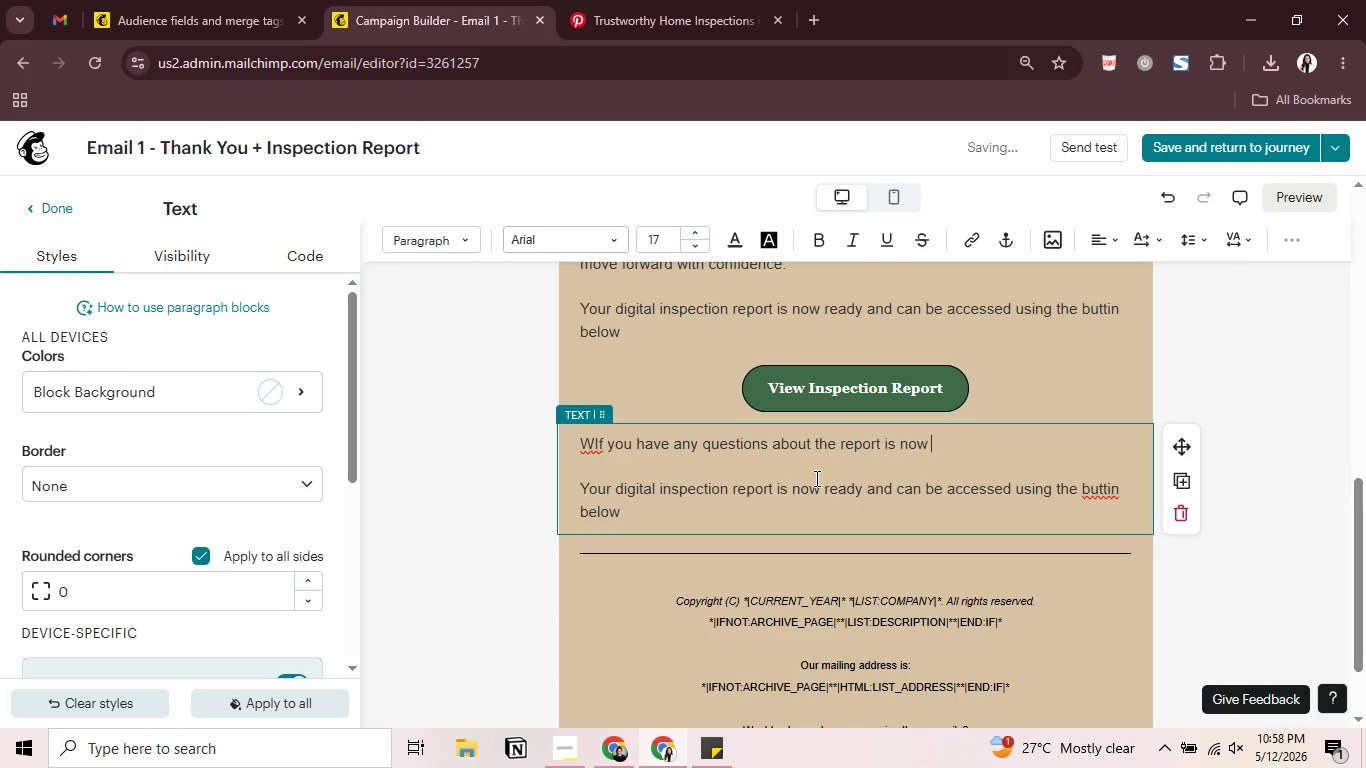 
key(Backspace)
 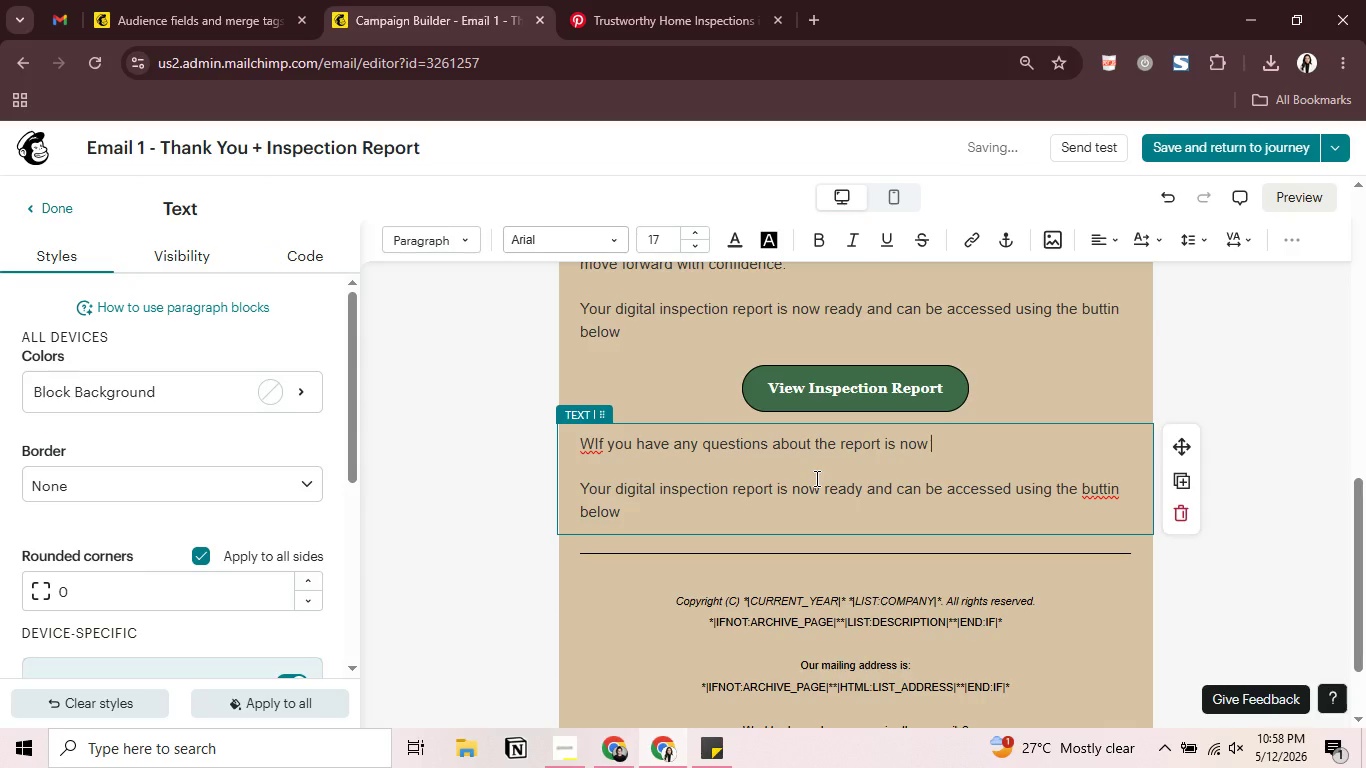 
key(Backspace)
 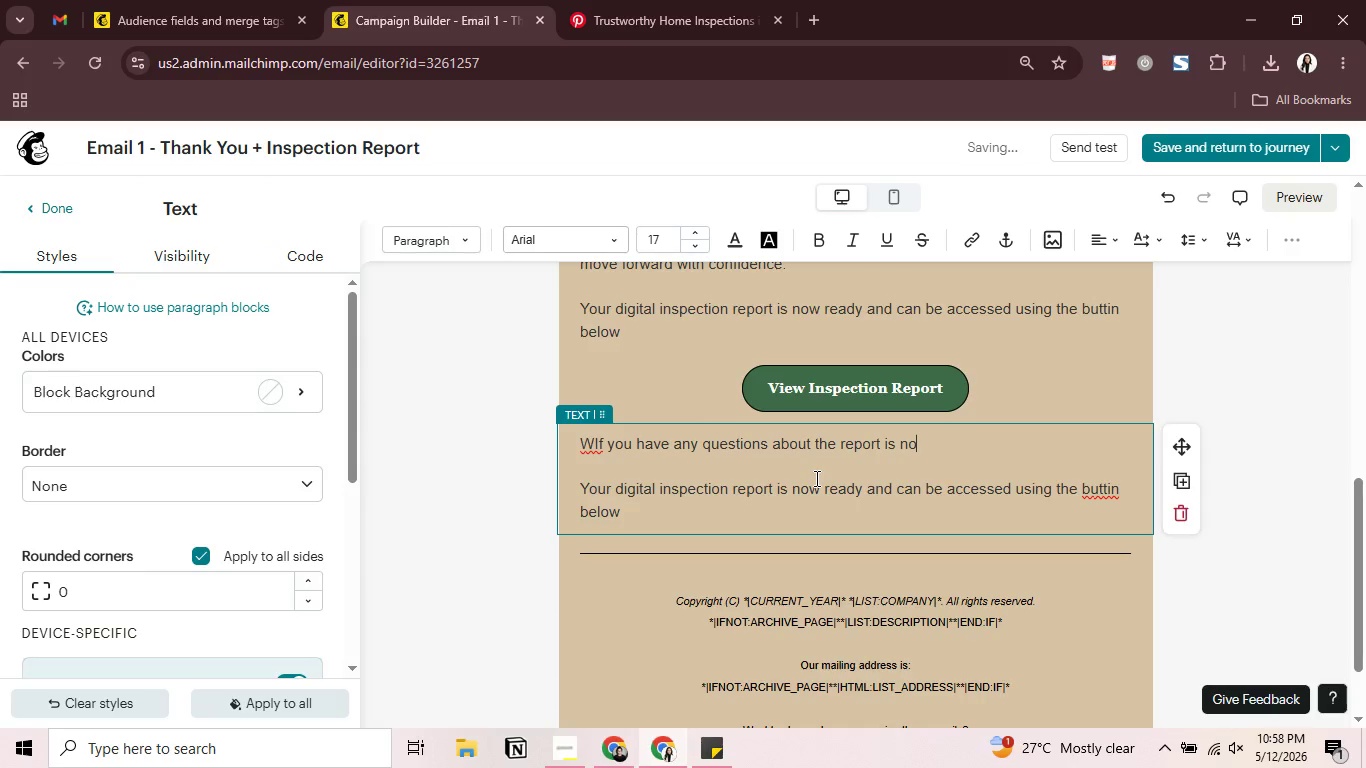 
key(Backspace)
key(Backspace)
key(Backspace)
key(Backspace)
type(or )
key(Backspace)
key(Backspace)
key(Backspace)
key(Backspace)
key(Backspace)
type( or would like ro )
key(Backspace)
key(Backspace)
key(Backspace)
type(to )
 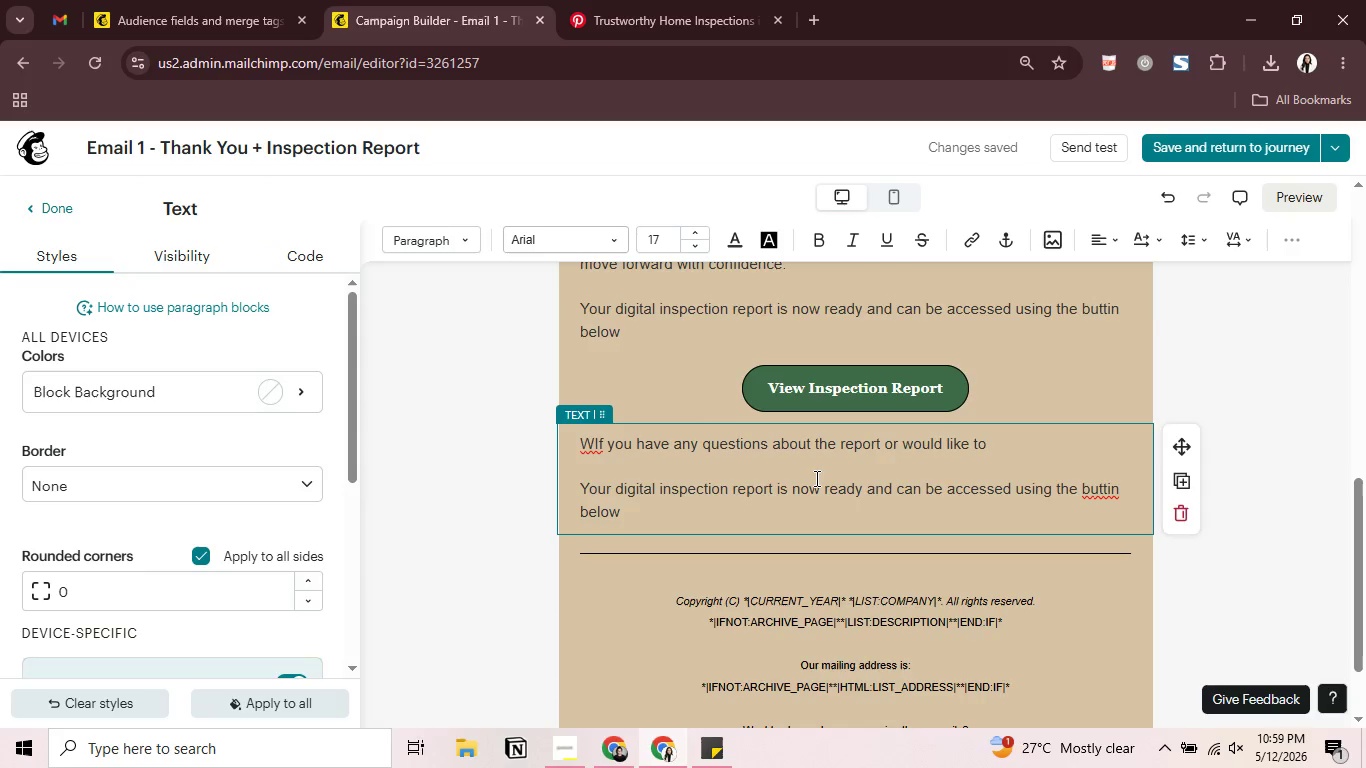 
wait(6.38)
 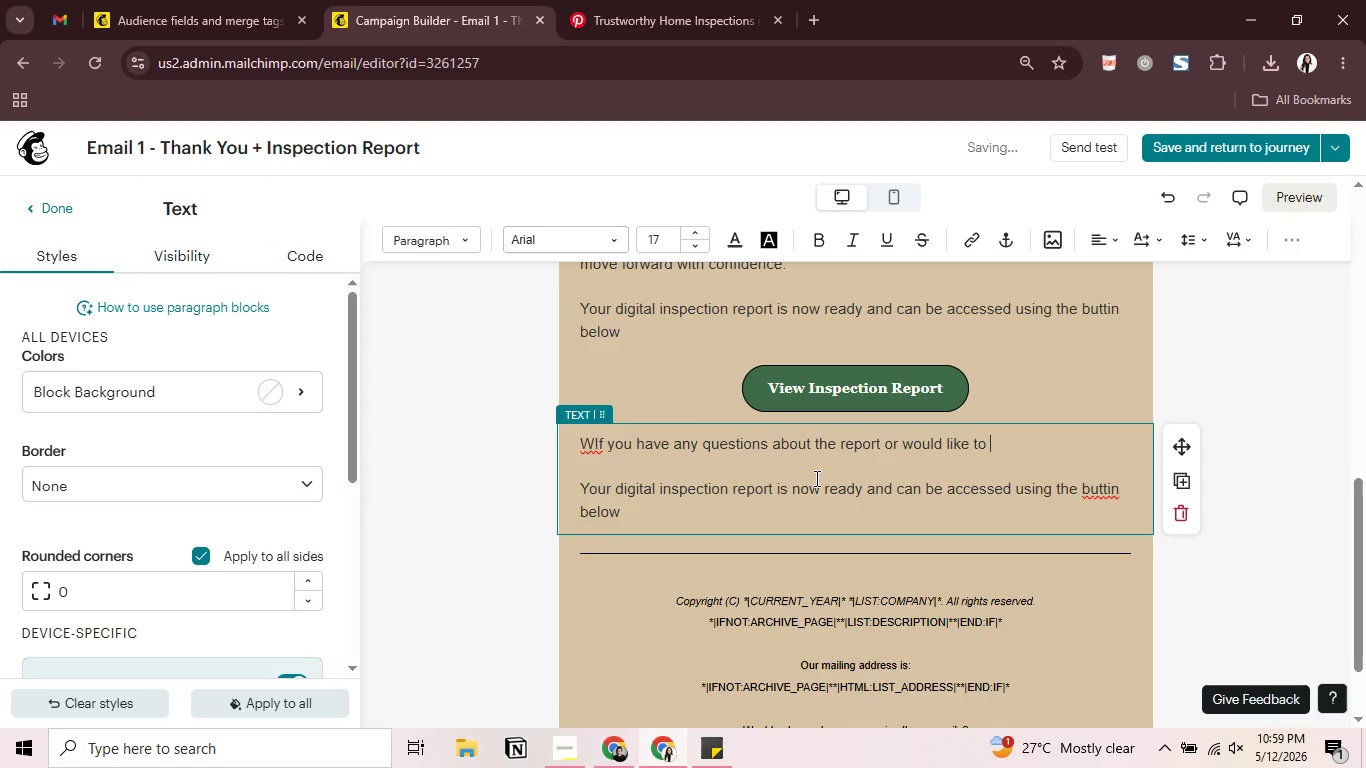 
key(Backspace)
key(Backspace)
key(Backspace)
type(clrification)
 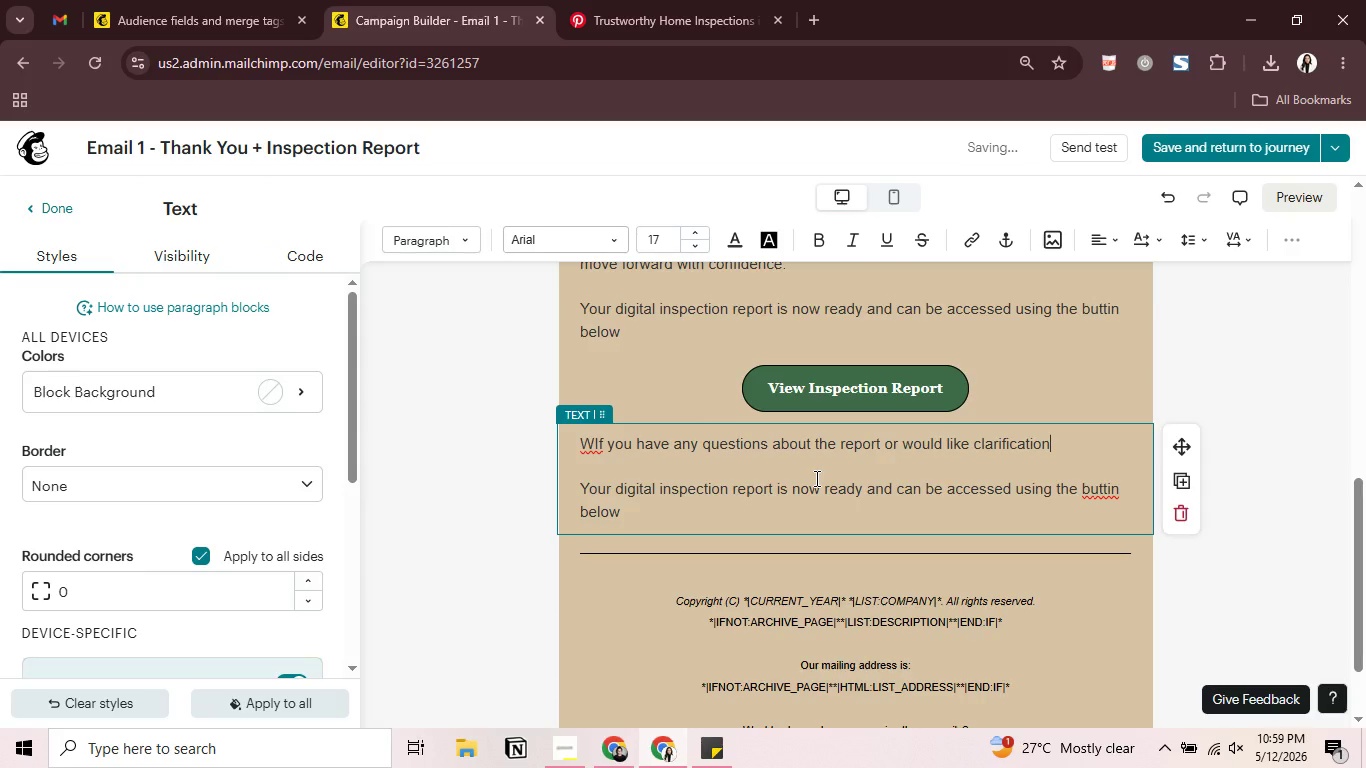 
wait(8.83)
 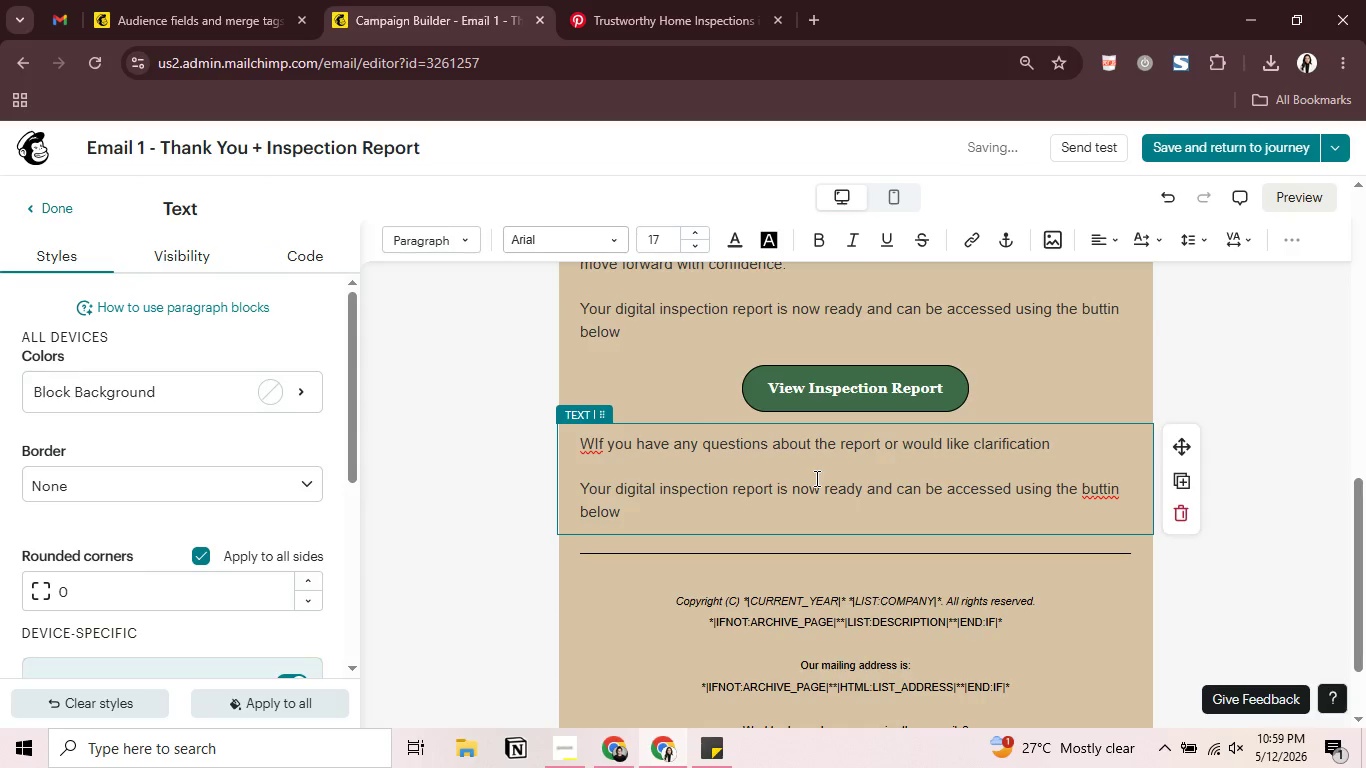 
type( on my findingd)
 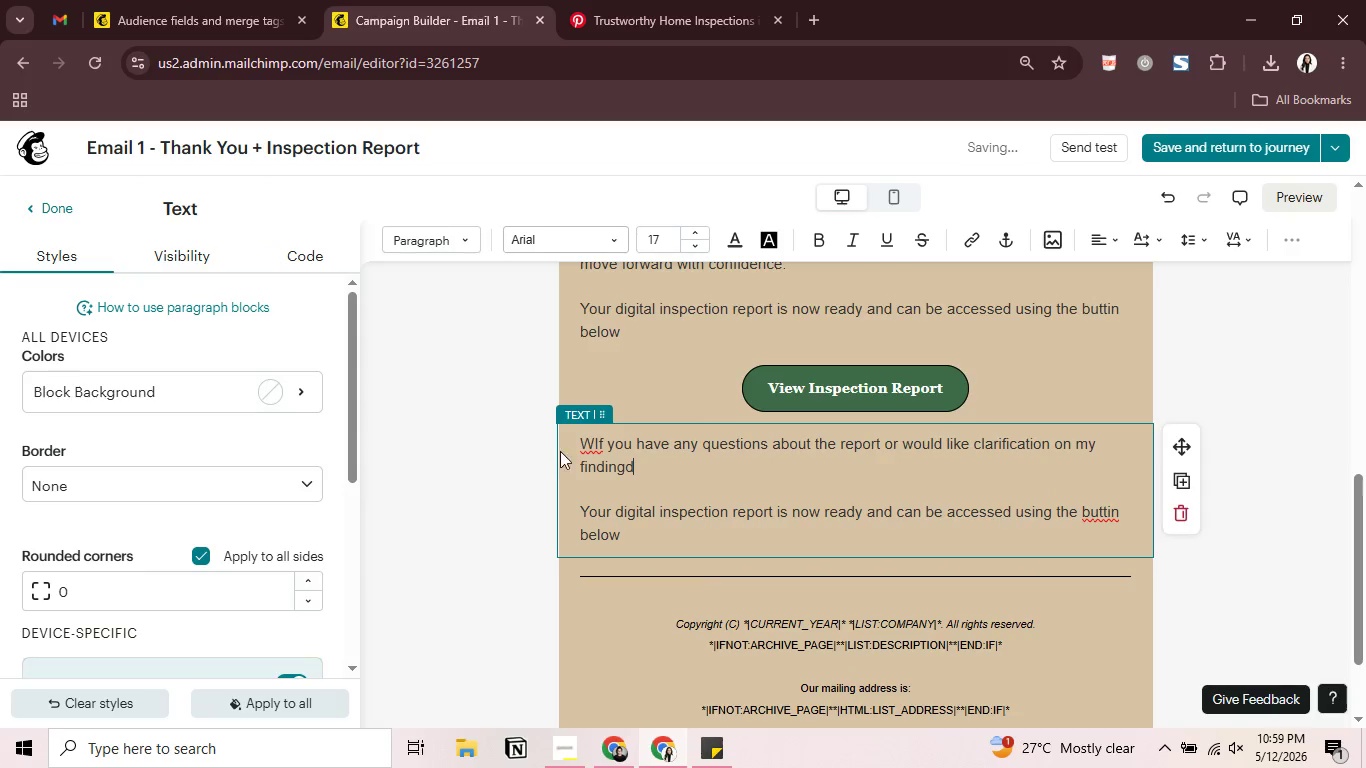 
left_click([589, 440])
 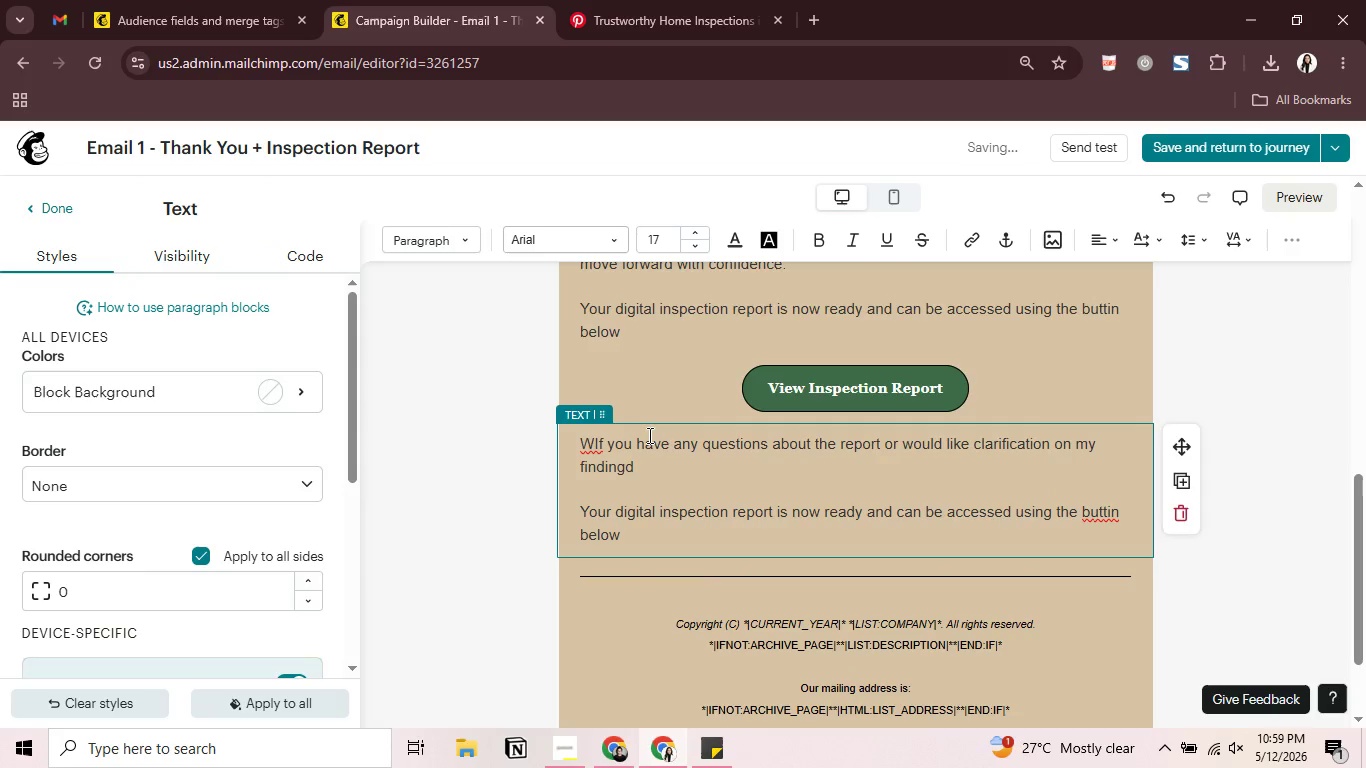 
key(Backspace)
 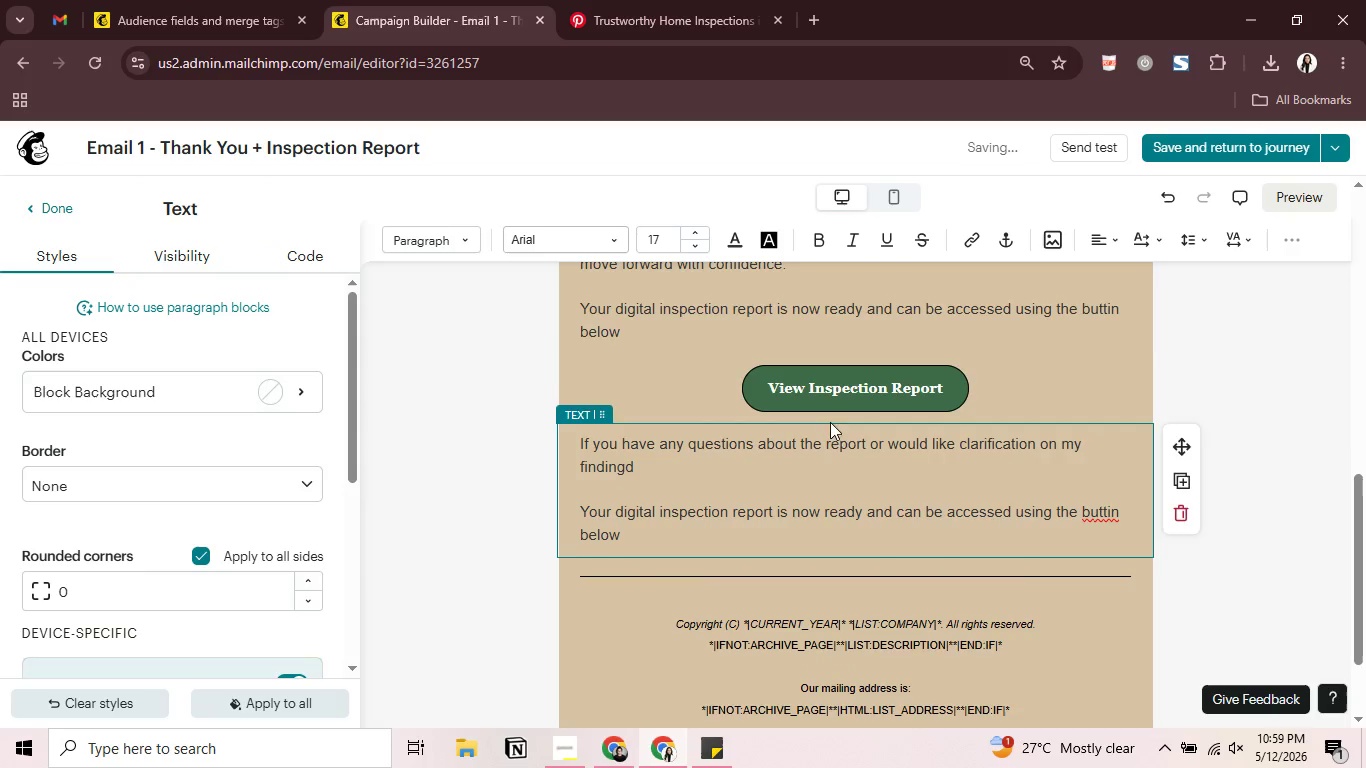 
scroll: coordinate [846, 431], scroll_direction: up, amount: 2.0
 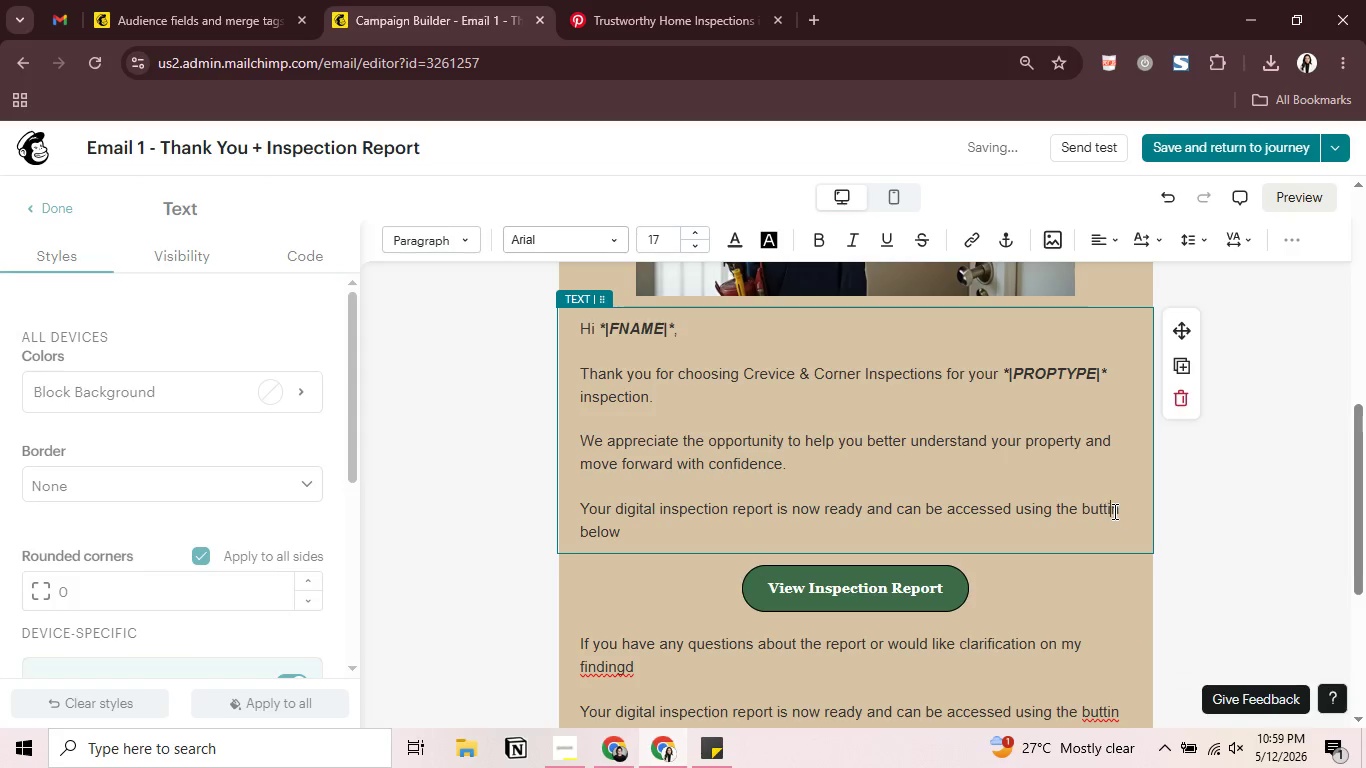 
key(ArrowRight)
 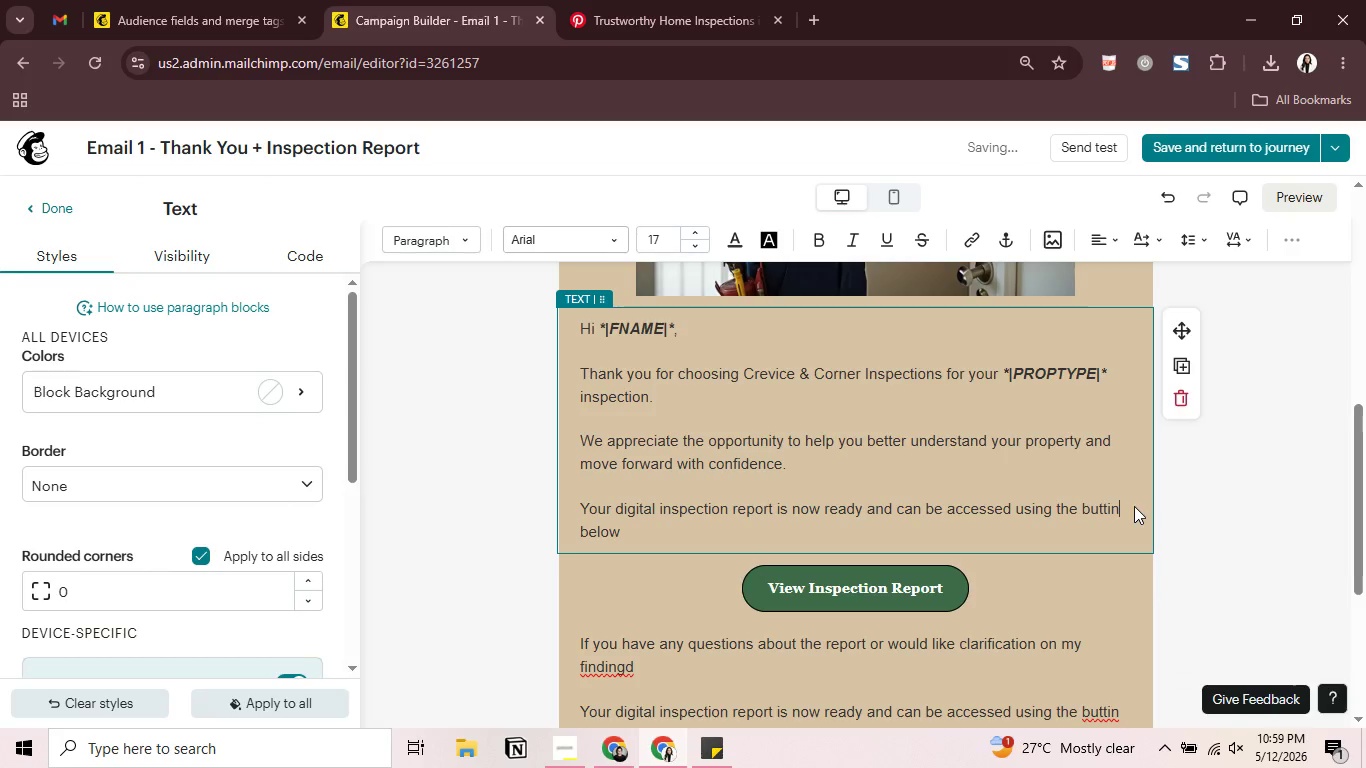 
key(Backspace)
type(o)
key(Backspace)
key(Backspace)
type(on)
 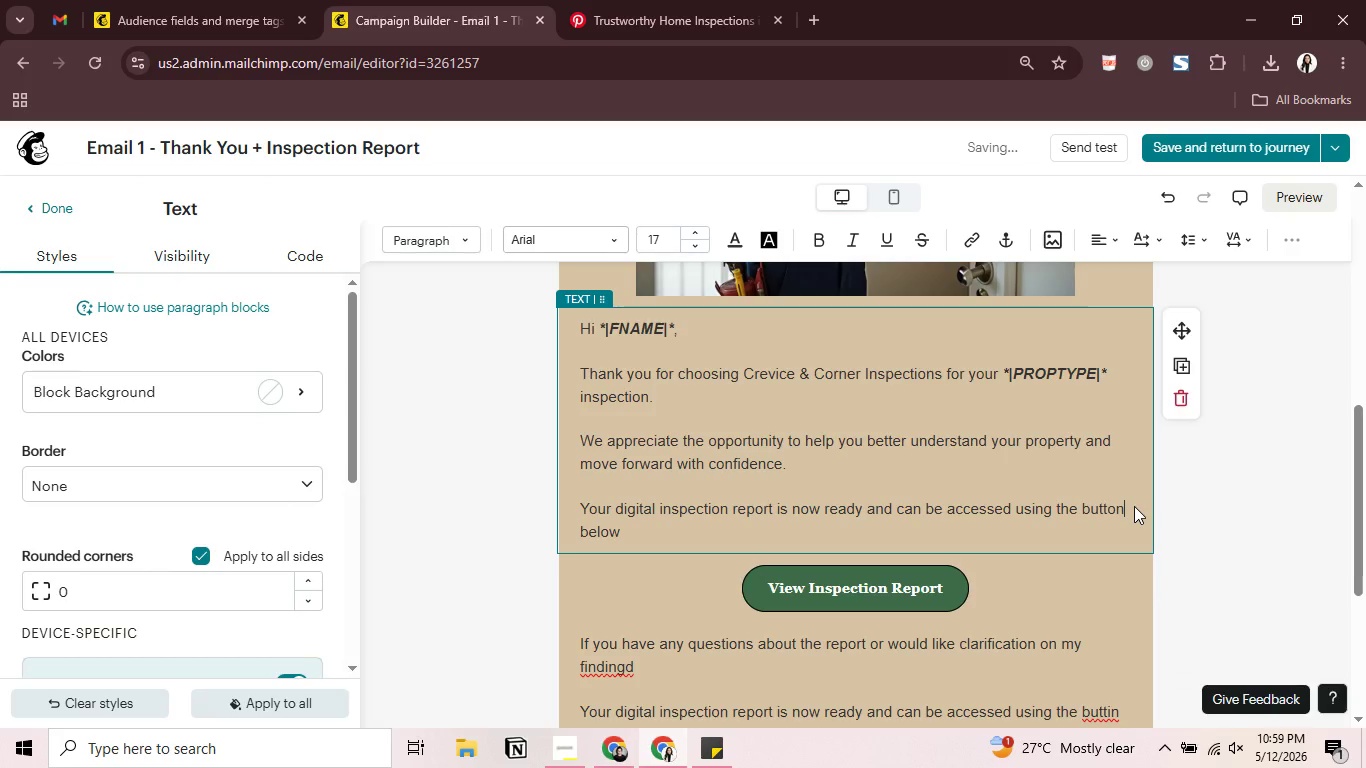 
scroll: coordinate [1049, 562], scroll_direction: down, amount: 4.0
 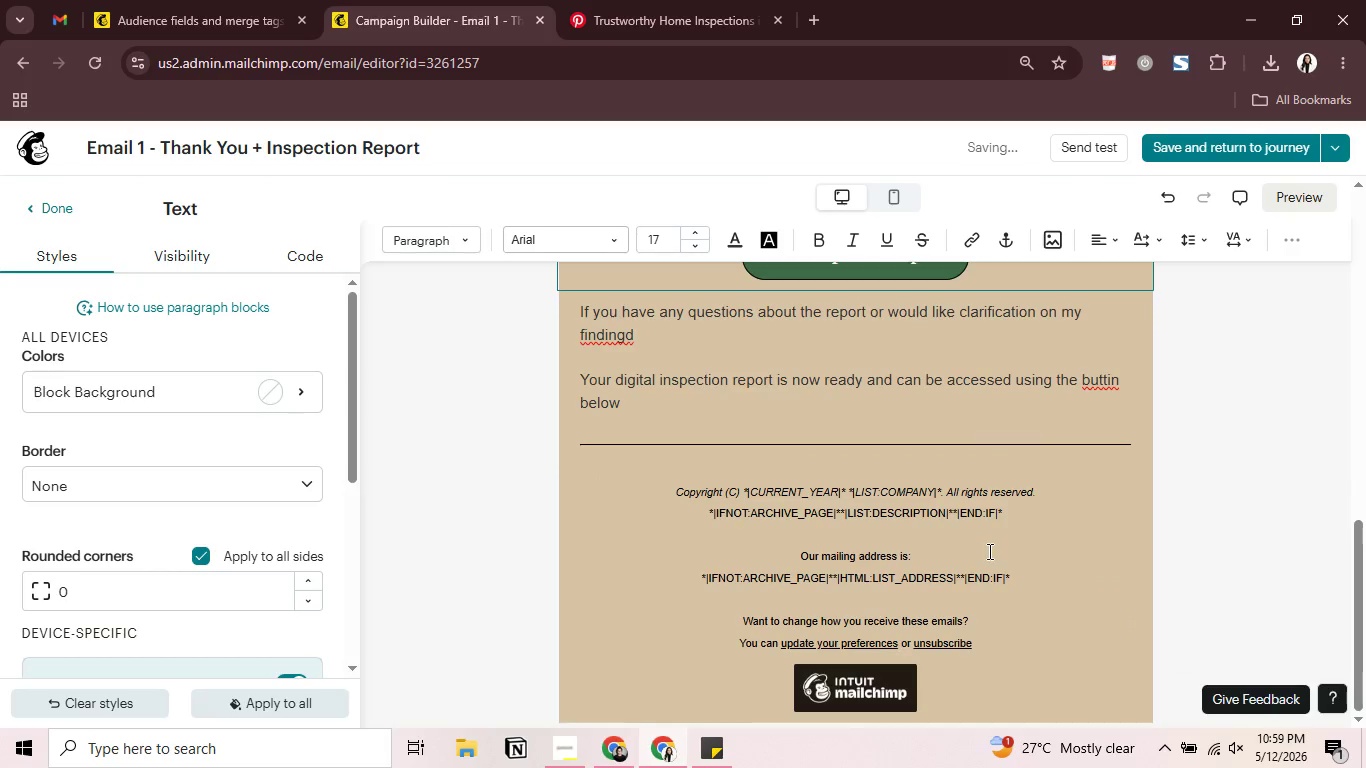 
scroll: coordinate [987, 551], scroll_direction: up, amount: 1.0
 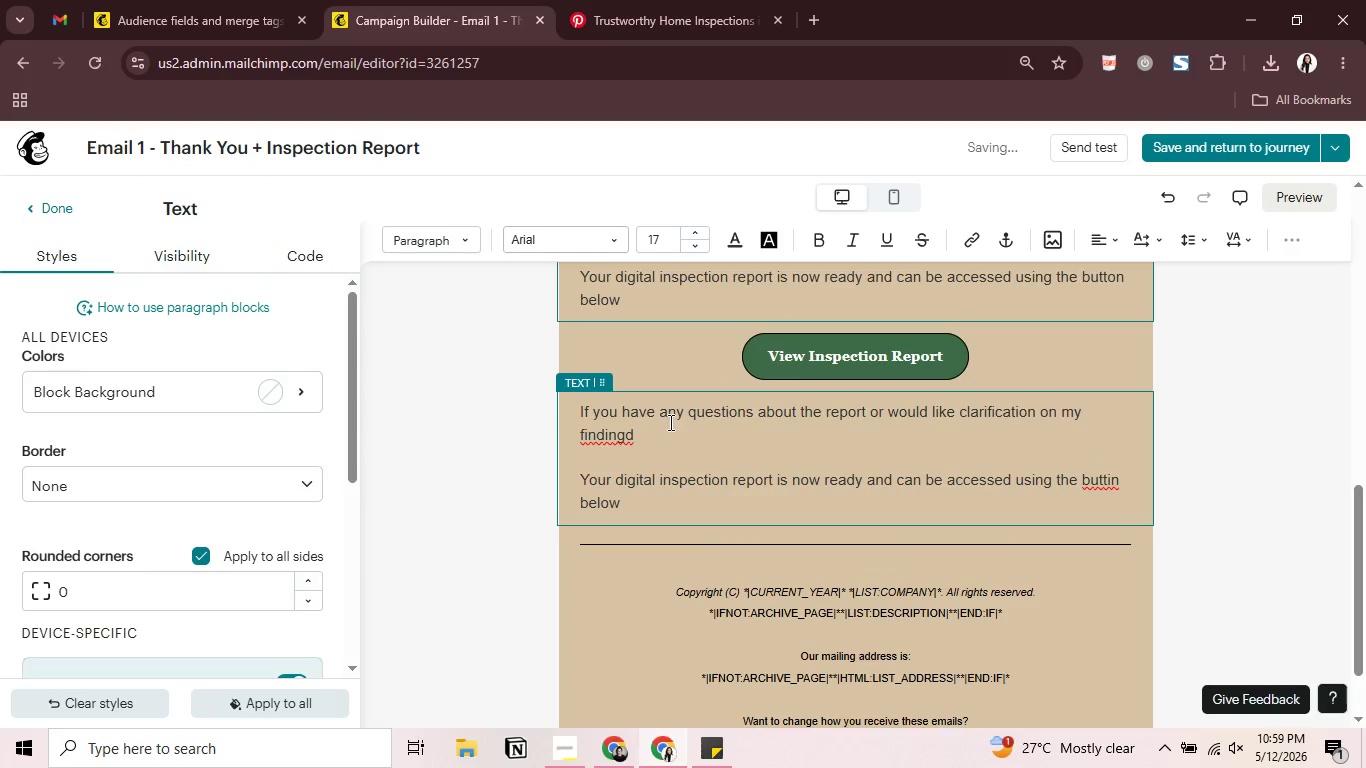 
double_click([657, 438])
 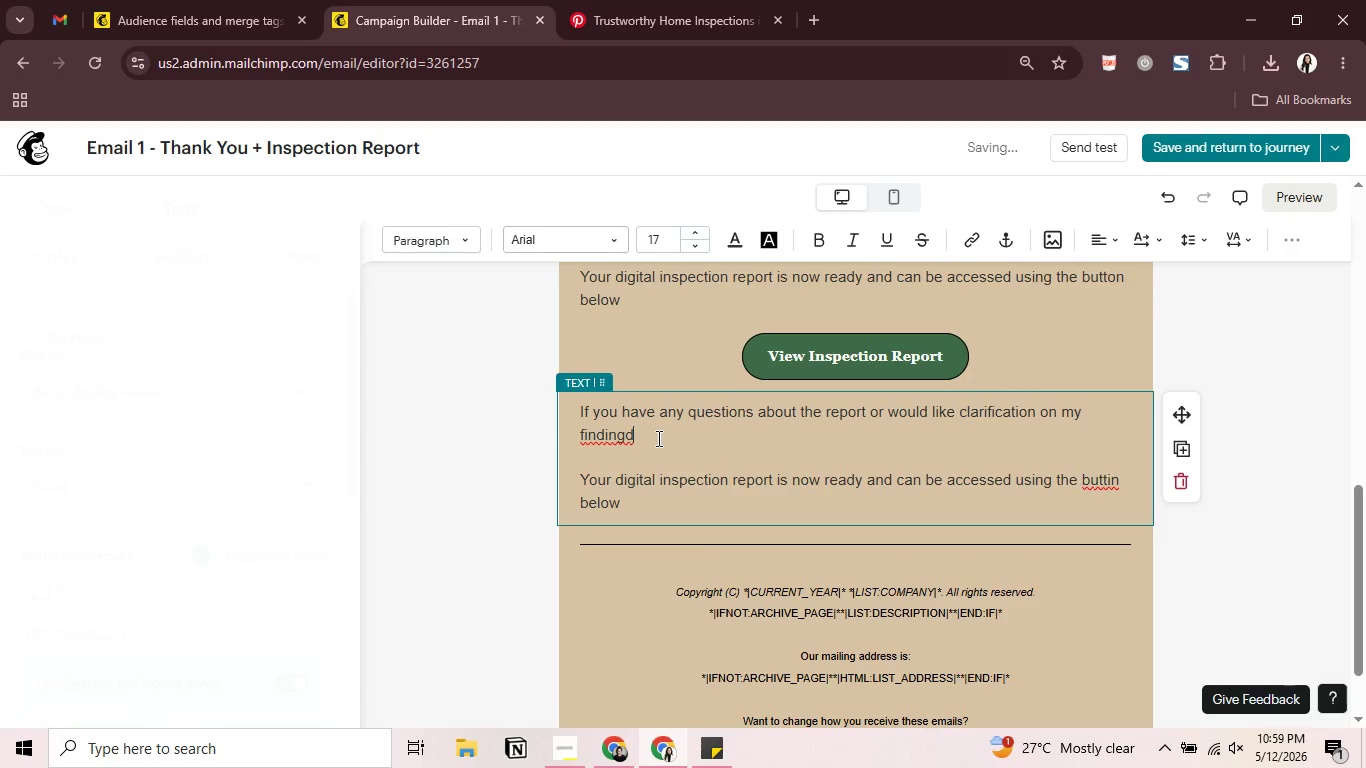 
key(Backspace)
 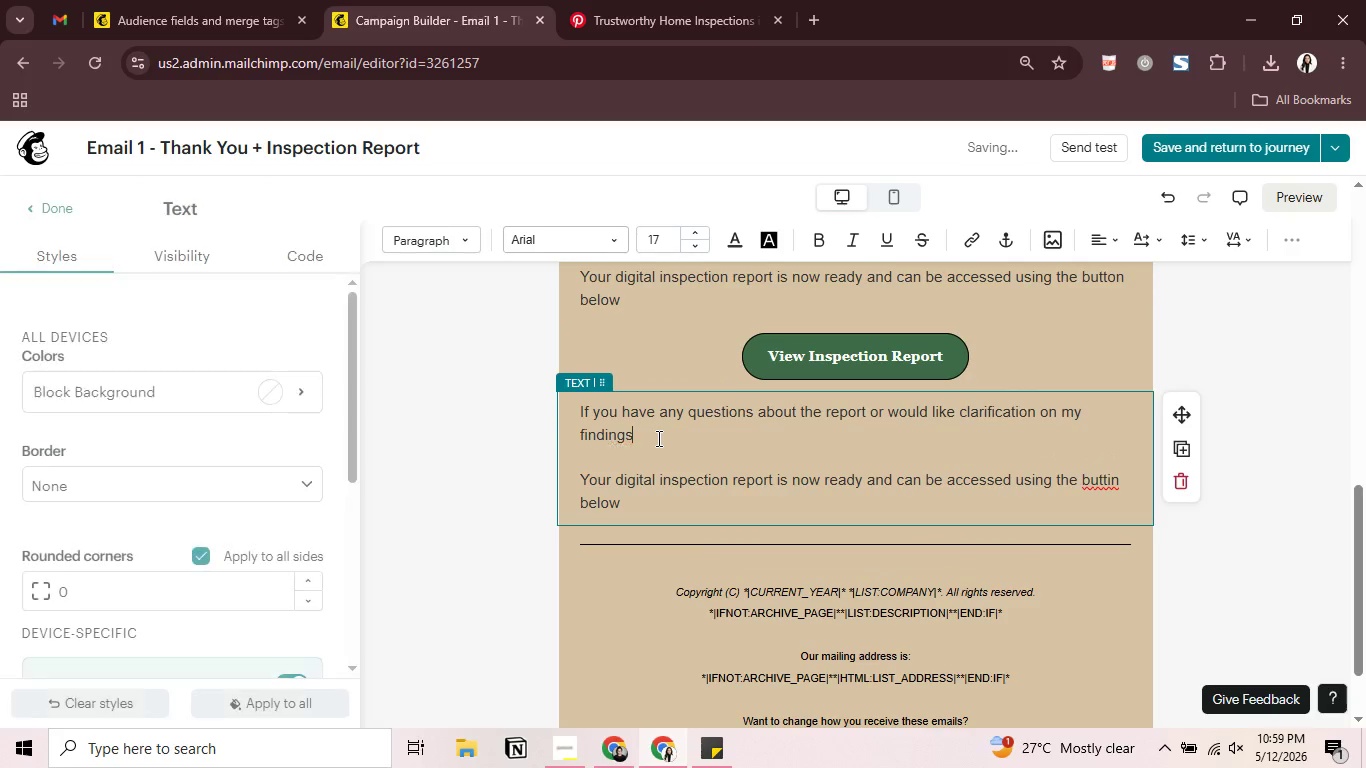 
key(S)
 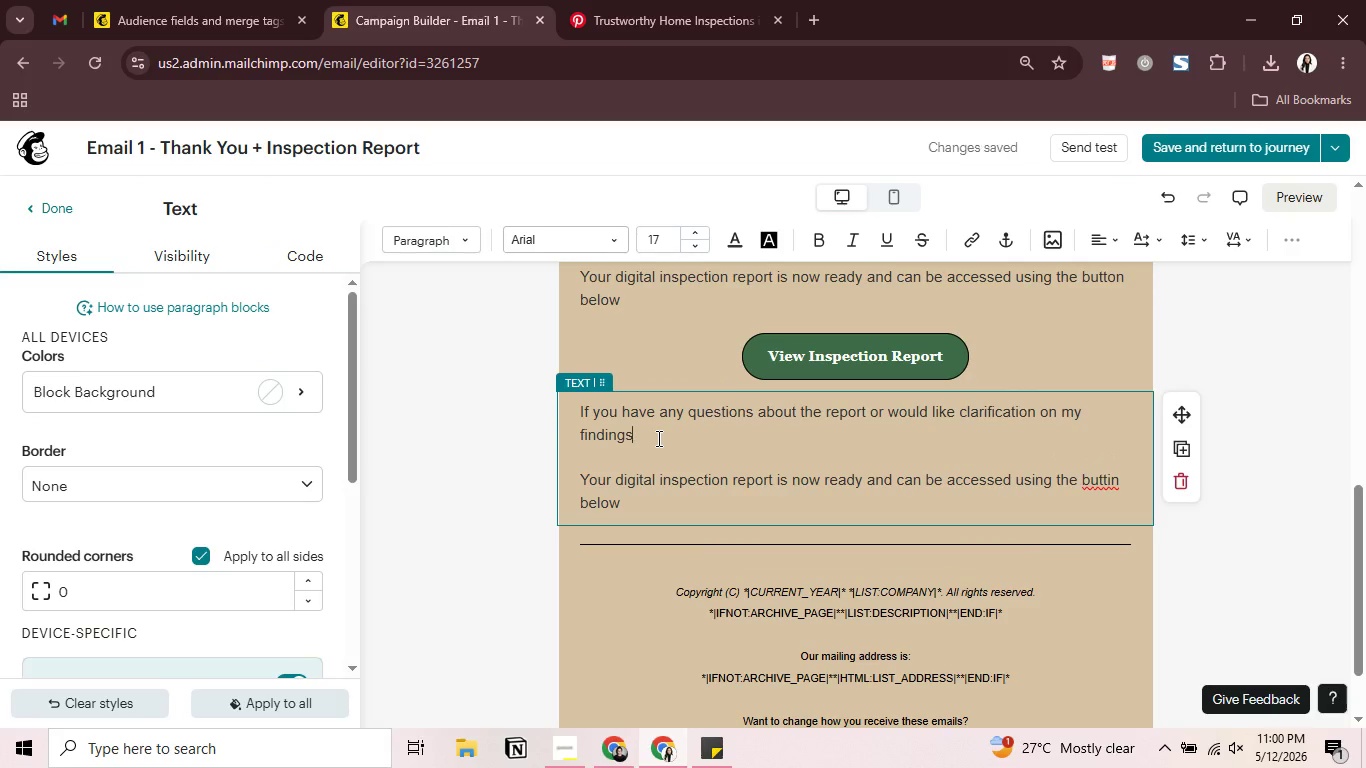 
wait(5.67)
 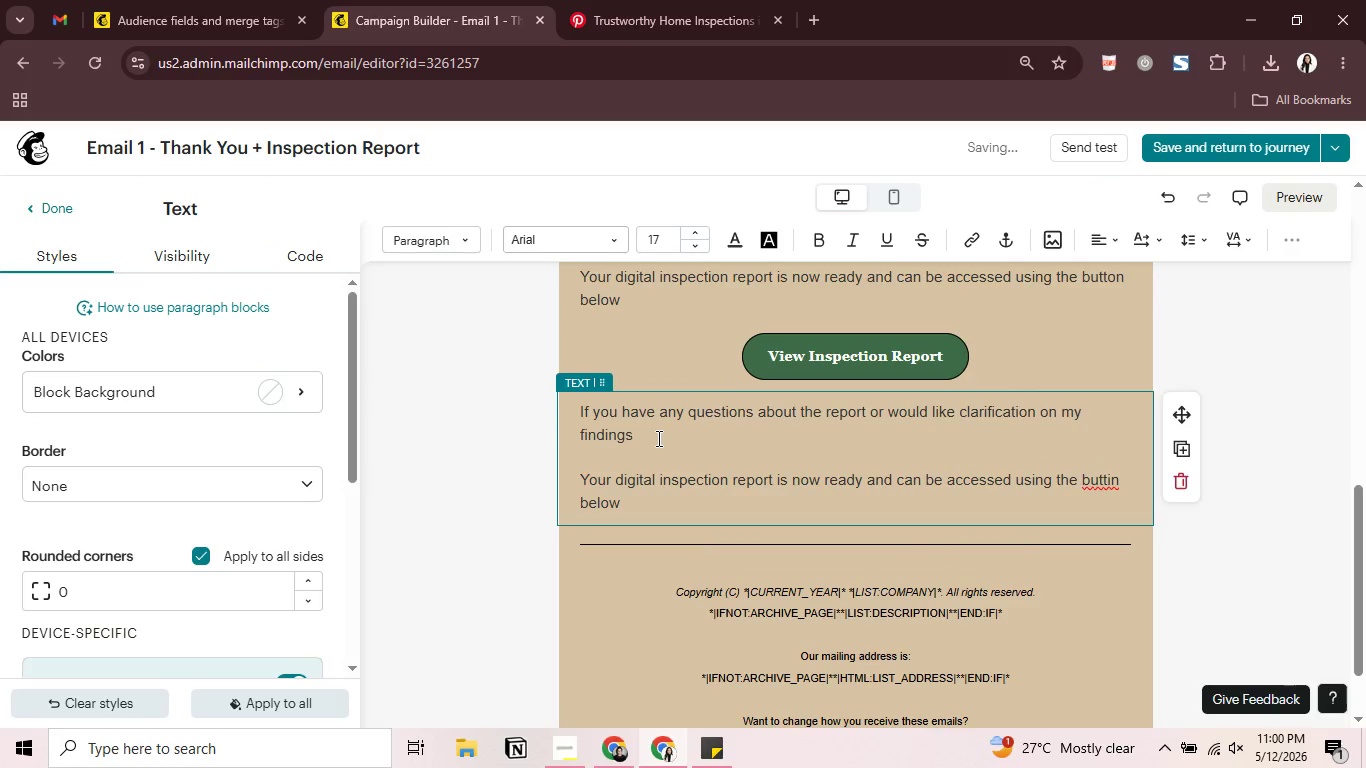 
type(, feel free to reply to this email)
 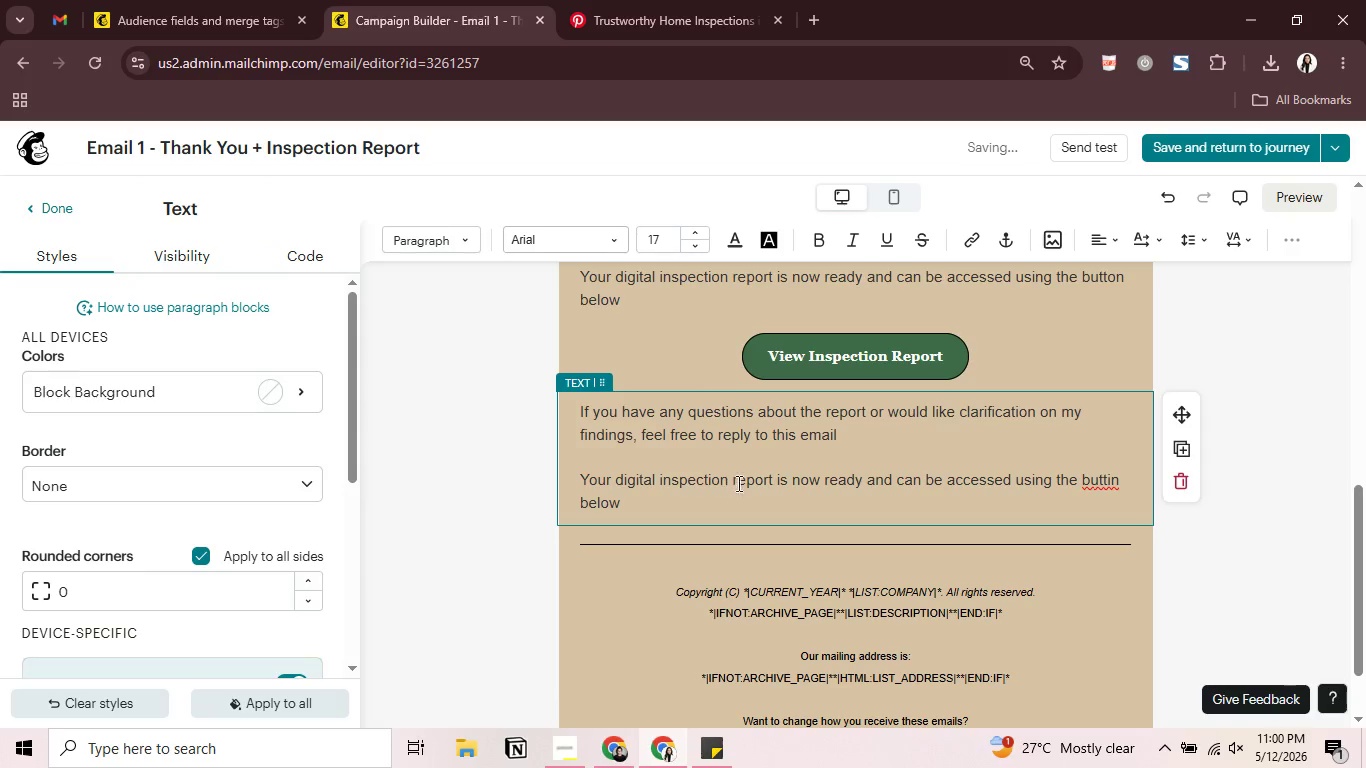 
left_click_drag(start_coordinate=[636, 502], to_coordinate=[585, 483])
 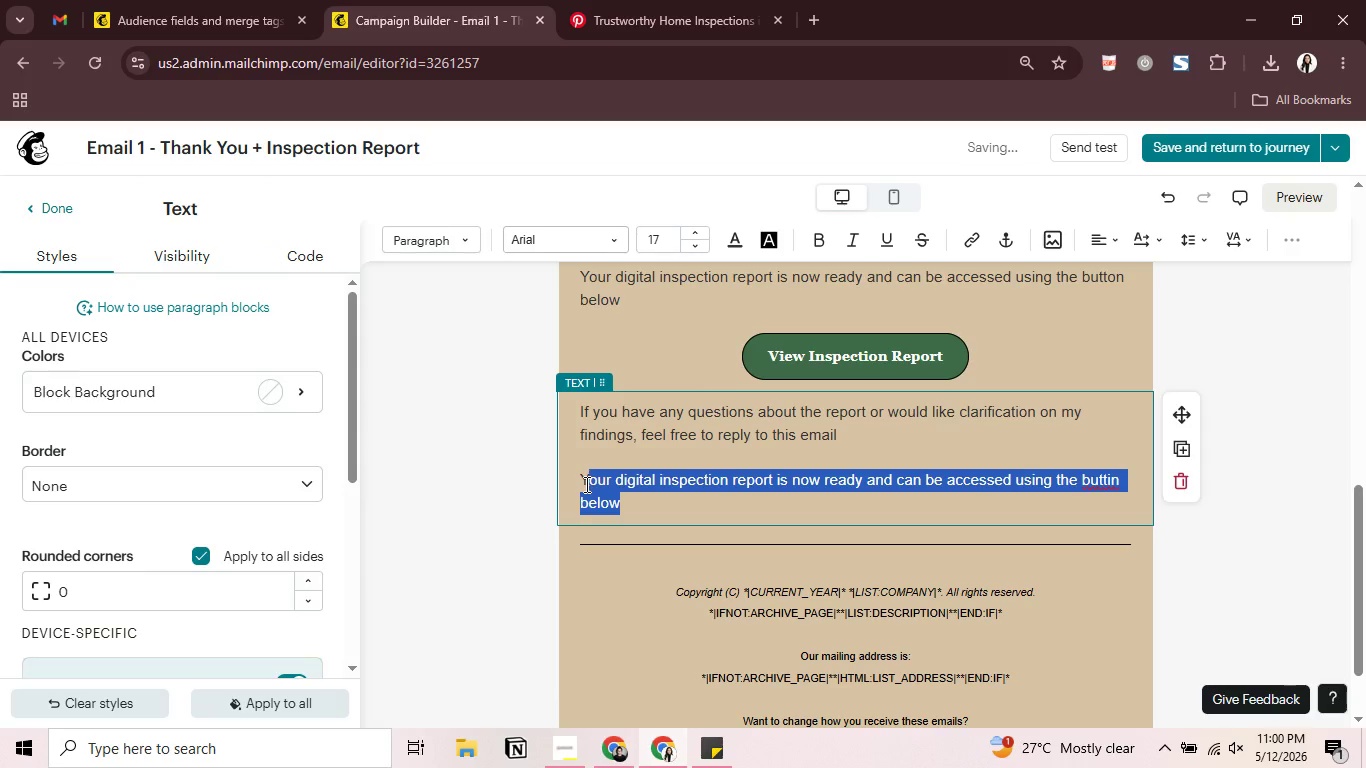 
left_click([585, 483])
 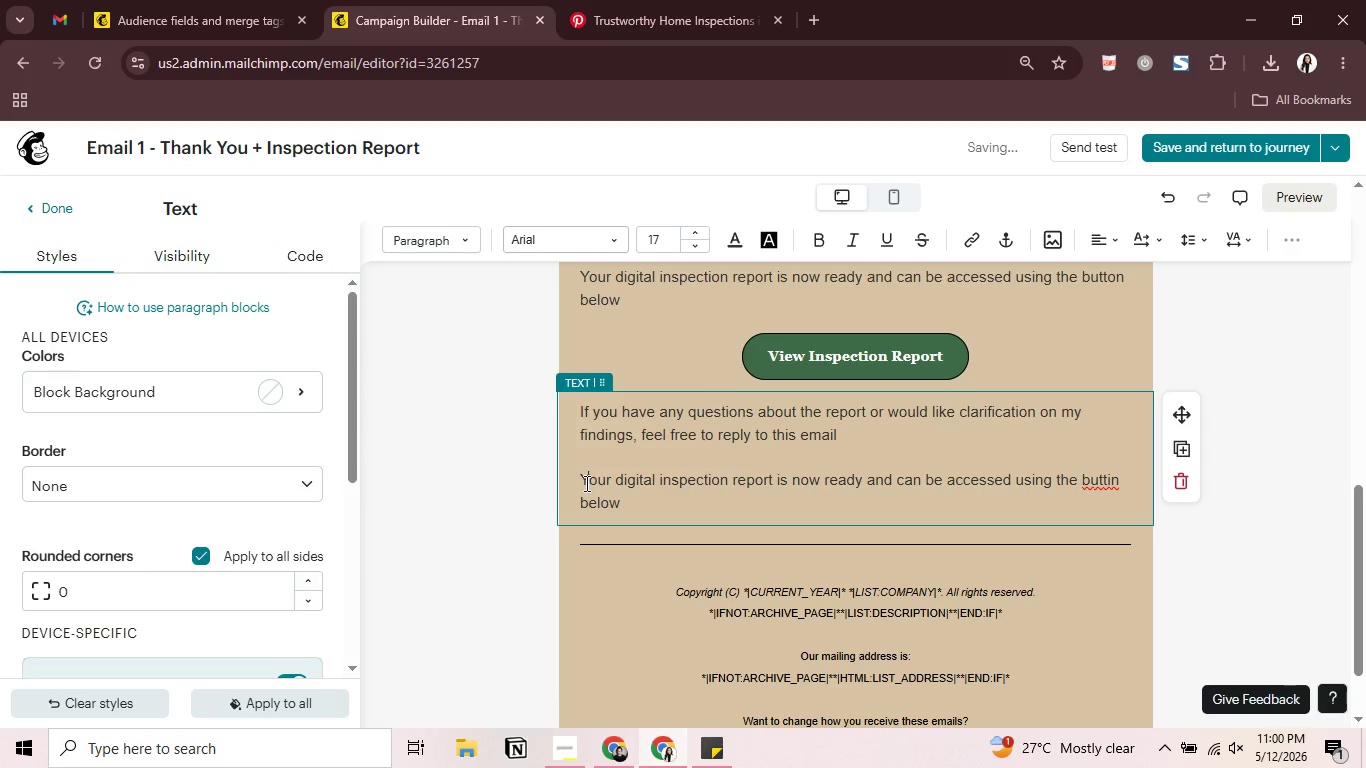 
key(Backspace)
key(Backspace)
type(Thank you for trusting )
 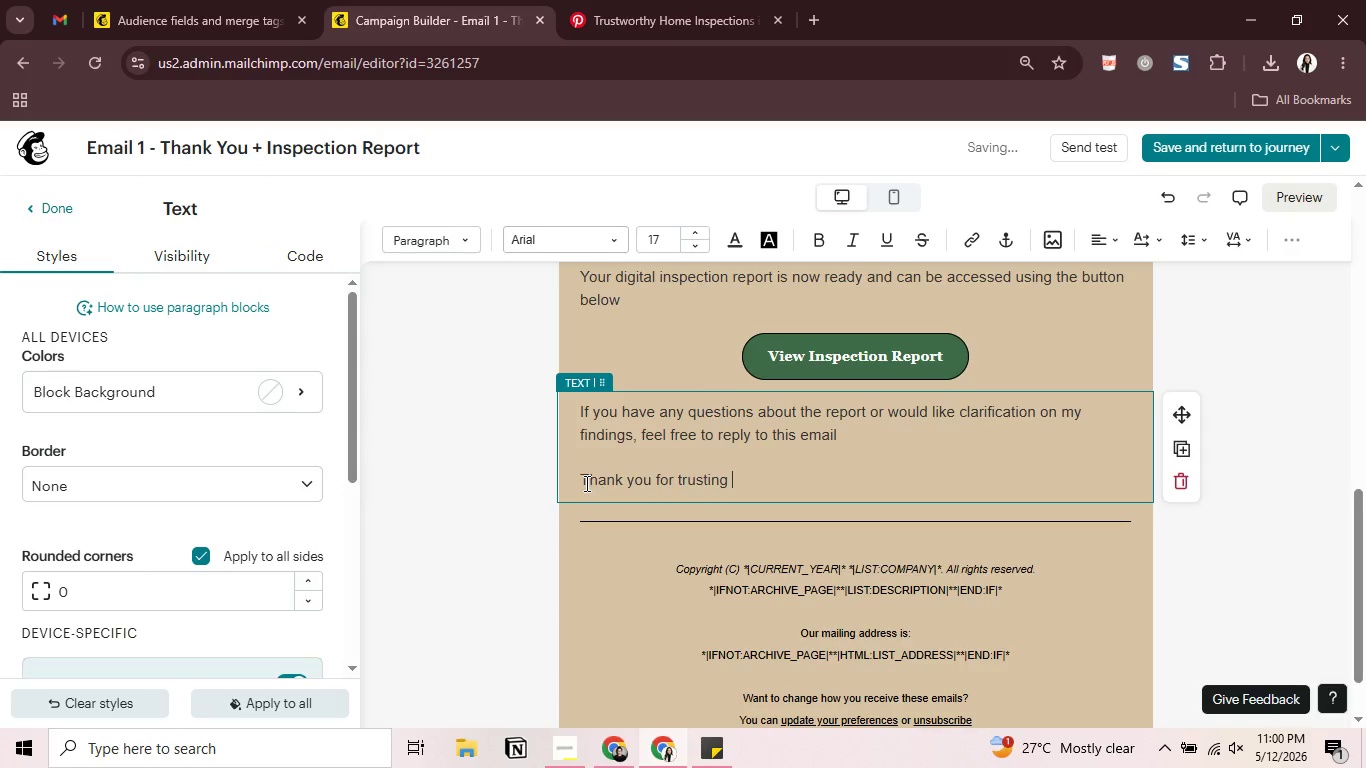 
key(Backspace)
key(Backspace)
key(Backspace)
key(Backspace)
key(Backspace)
key(Backspace)
key(Backspace)
key(Backspace)
key(Backspace)
key(Backspace)
key(Backspace)
key(Backspace)
key(Backspace)
type(gain )
key(Backspace)
key(Backspace)
key(Backspace)
key(Backspace)
key(Backspace)
type(again for trudting )
key(Backspace)
key(Backspace)
key(Backspace)
key(Backspace)
key(Backspace)
type(sting )
key(Backspace)
key(Backspace)
key(Backspace)
key(Backspace)
key(Backspace)
key(Backspace)
key(Backspace)
type(sting Crevice & Corner Inspections.)
 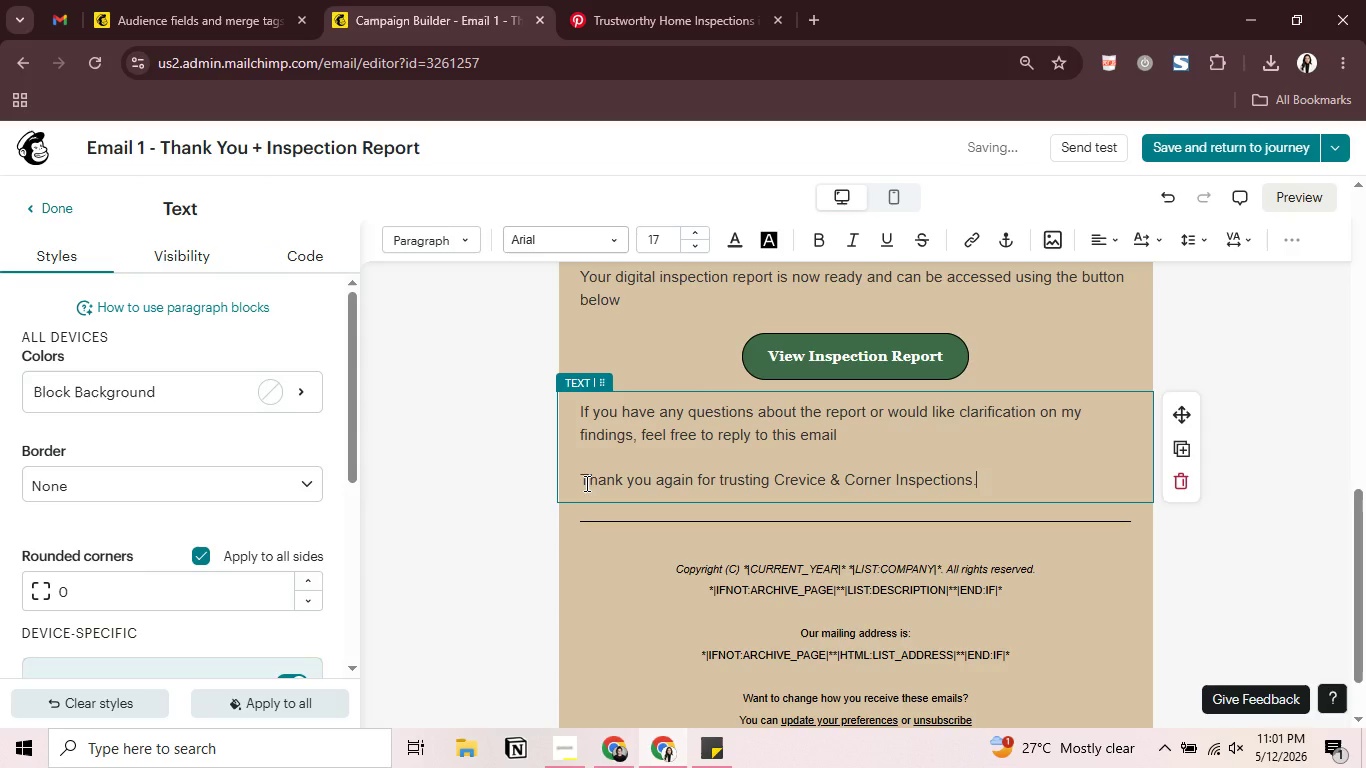 
key(Enter)
 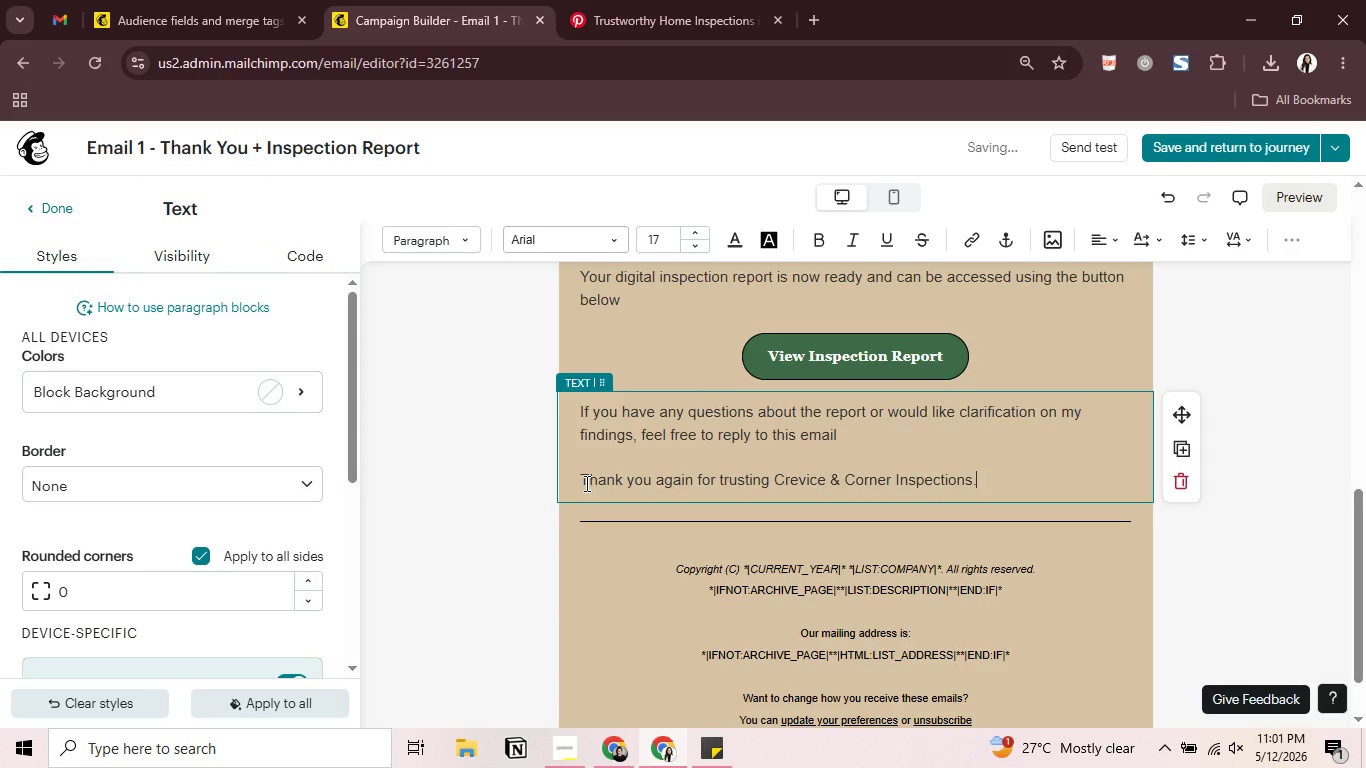 
key(Enter)
 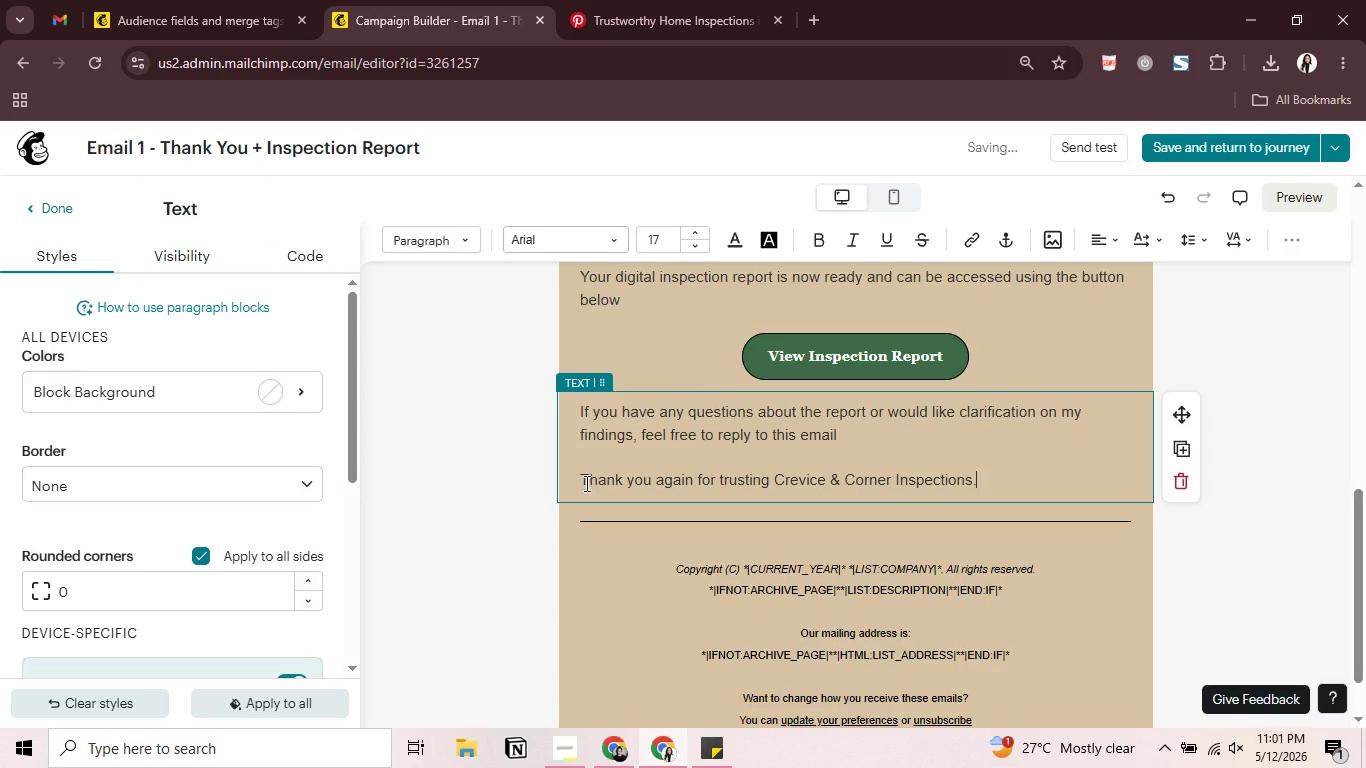 
key(Enter)
 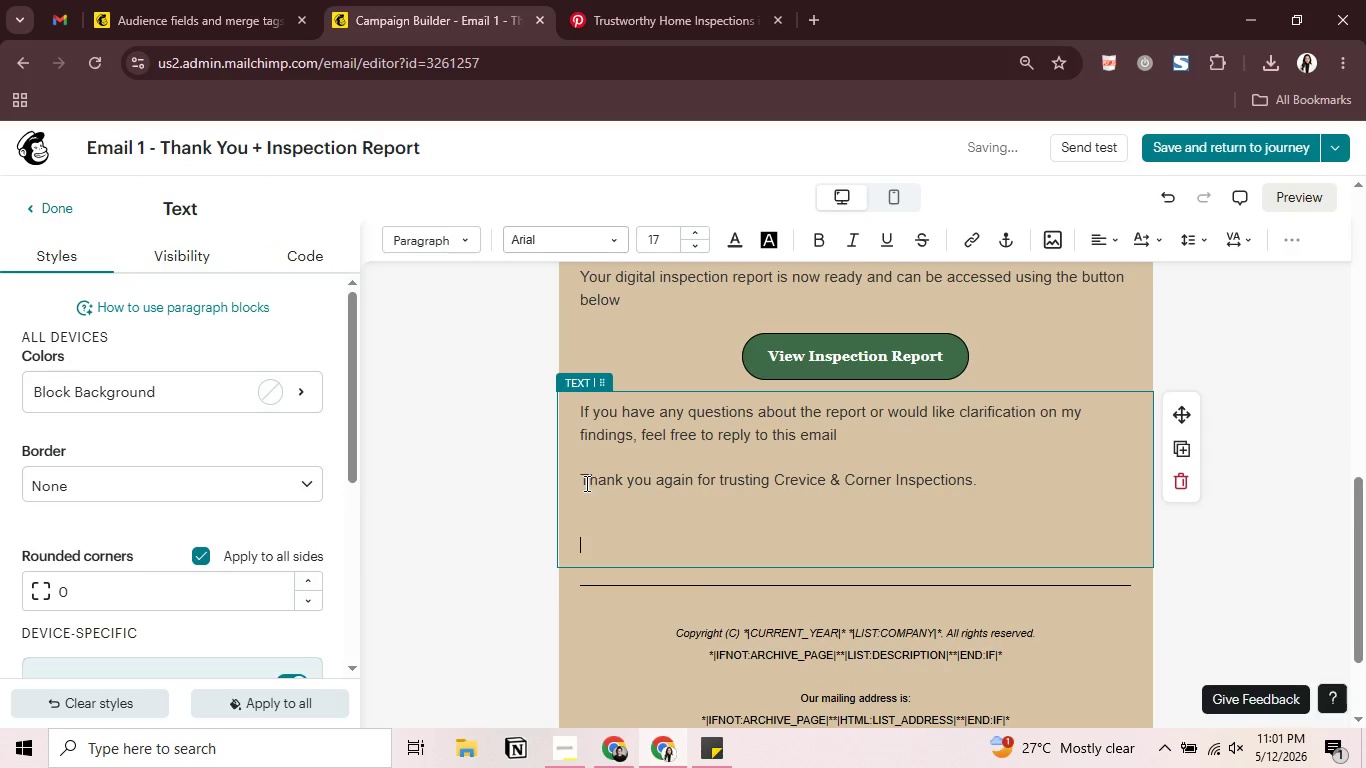 
type(Warm Regards,)
 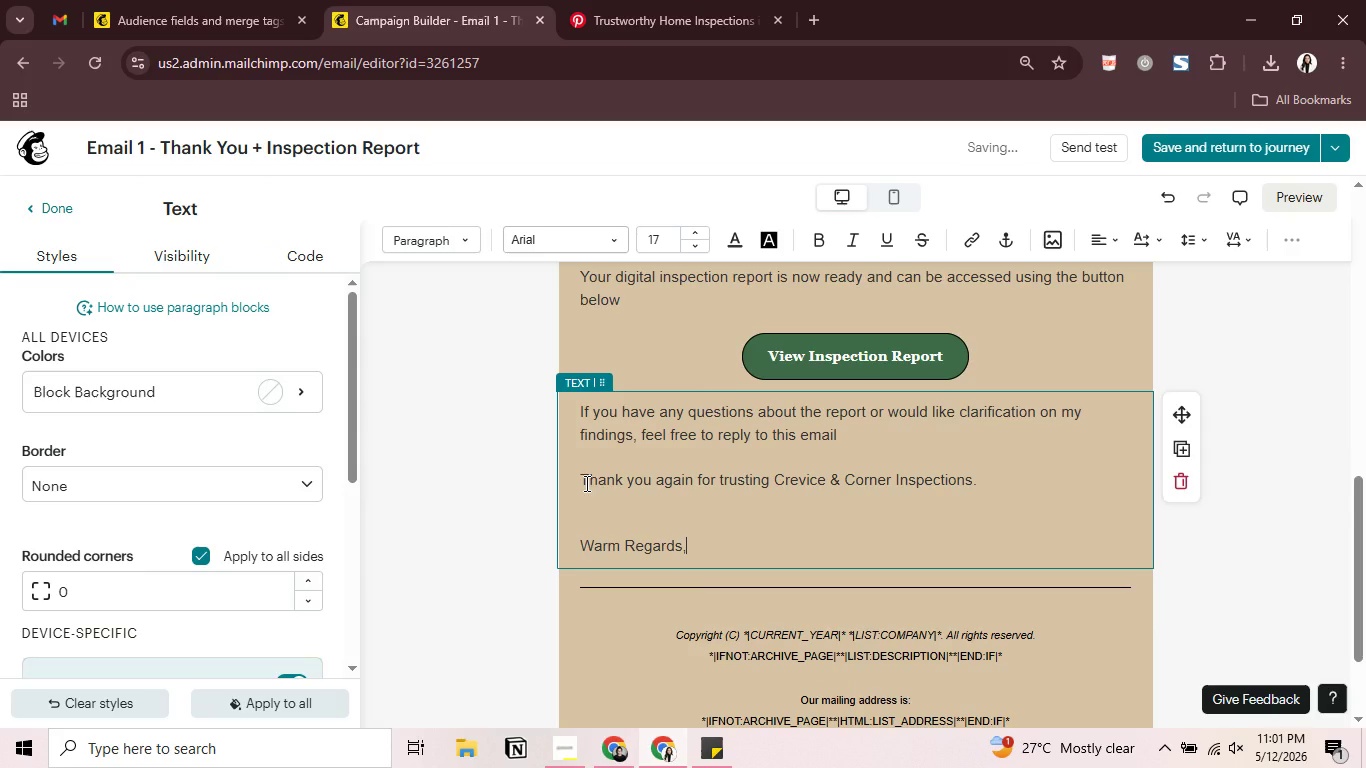 
key(Enter)
 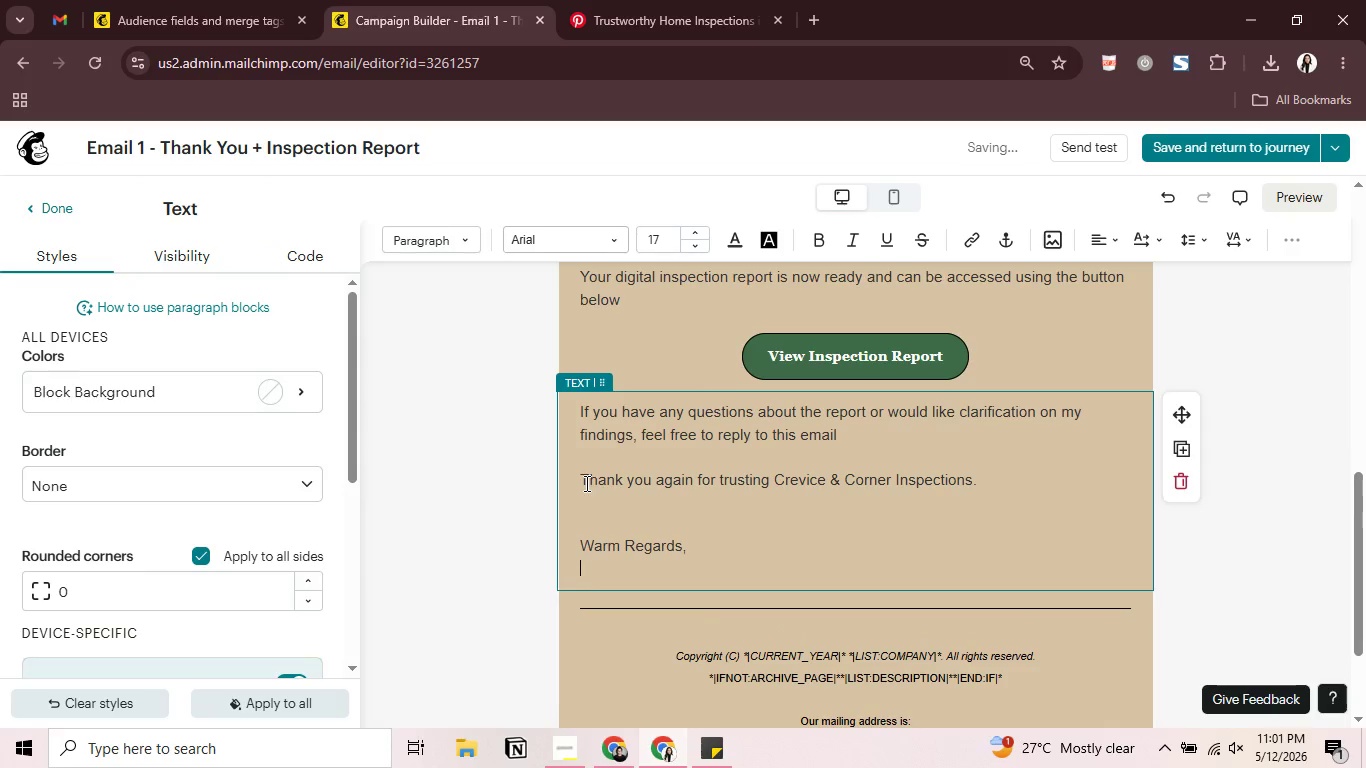 
type(Crea)
key(Backspace)
type(vice & Corner Inspecions)
 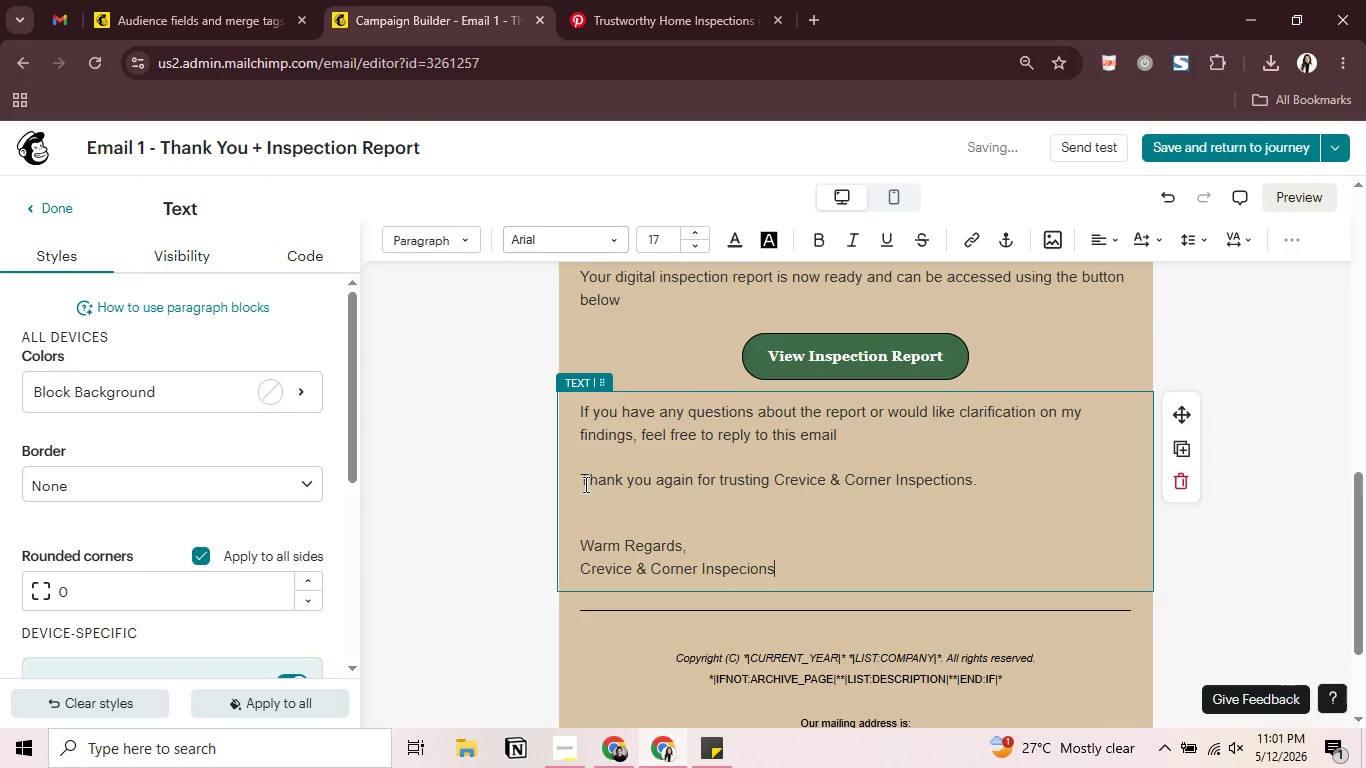 
wait(137.56)
 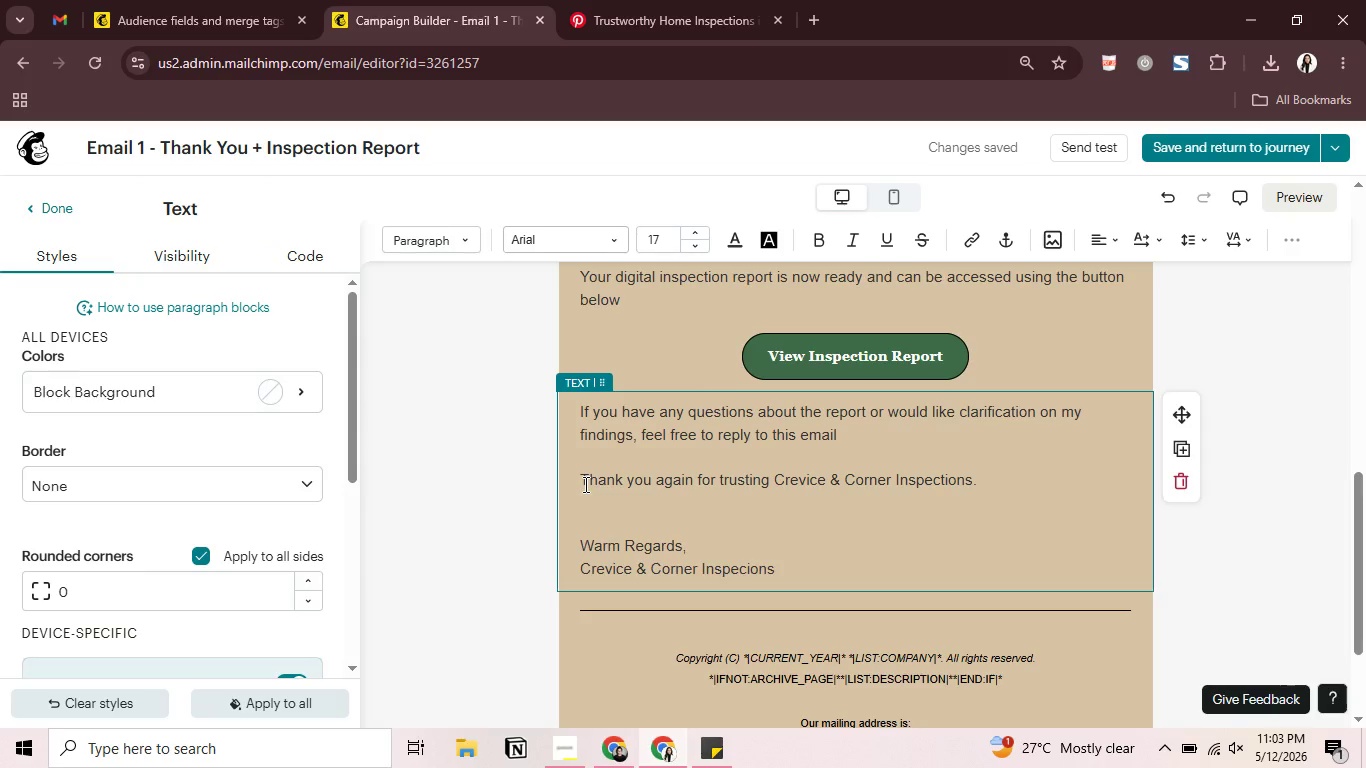 
left_click([1341, 147])
 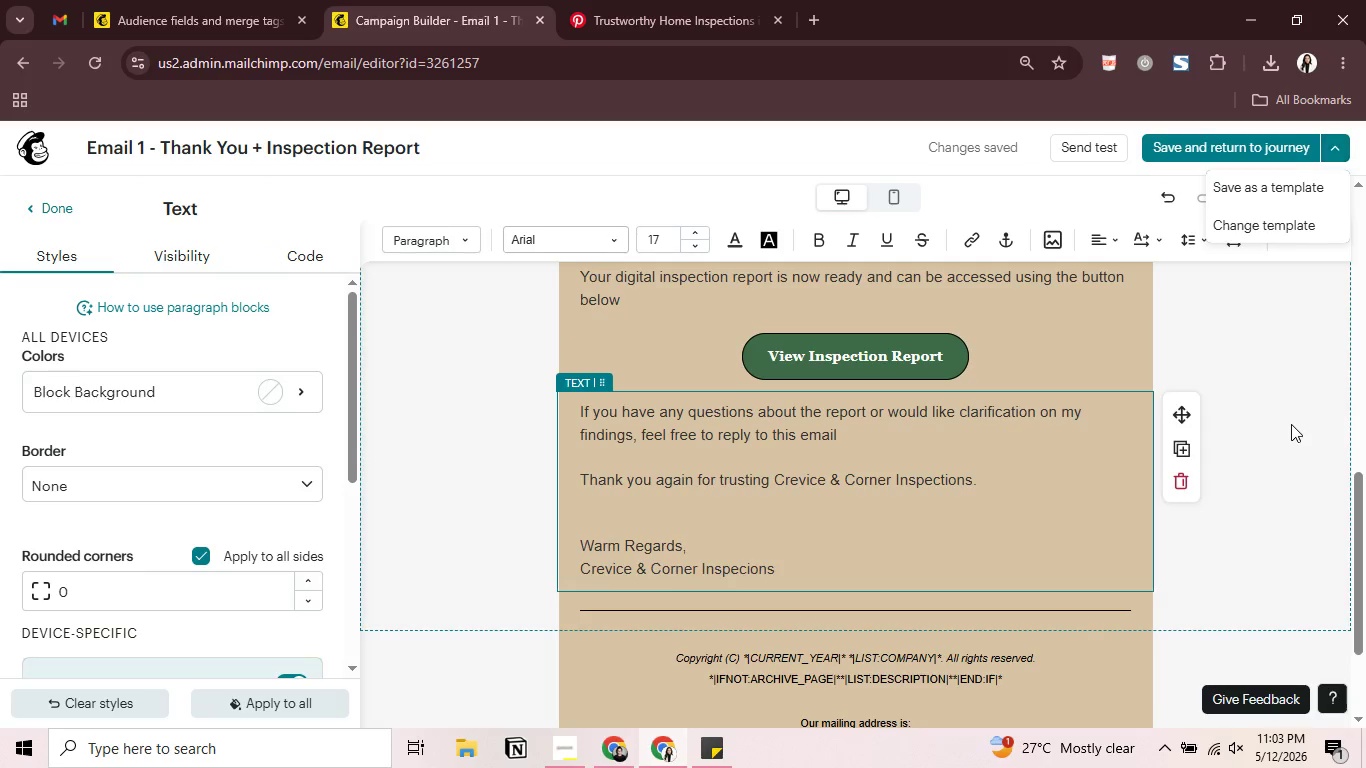 
left_click([1291, 424])
 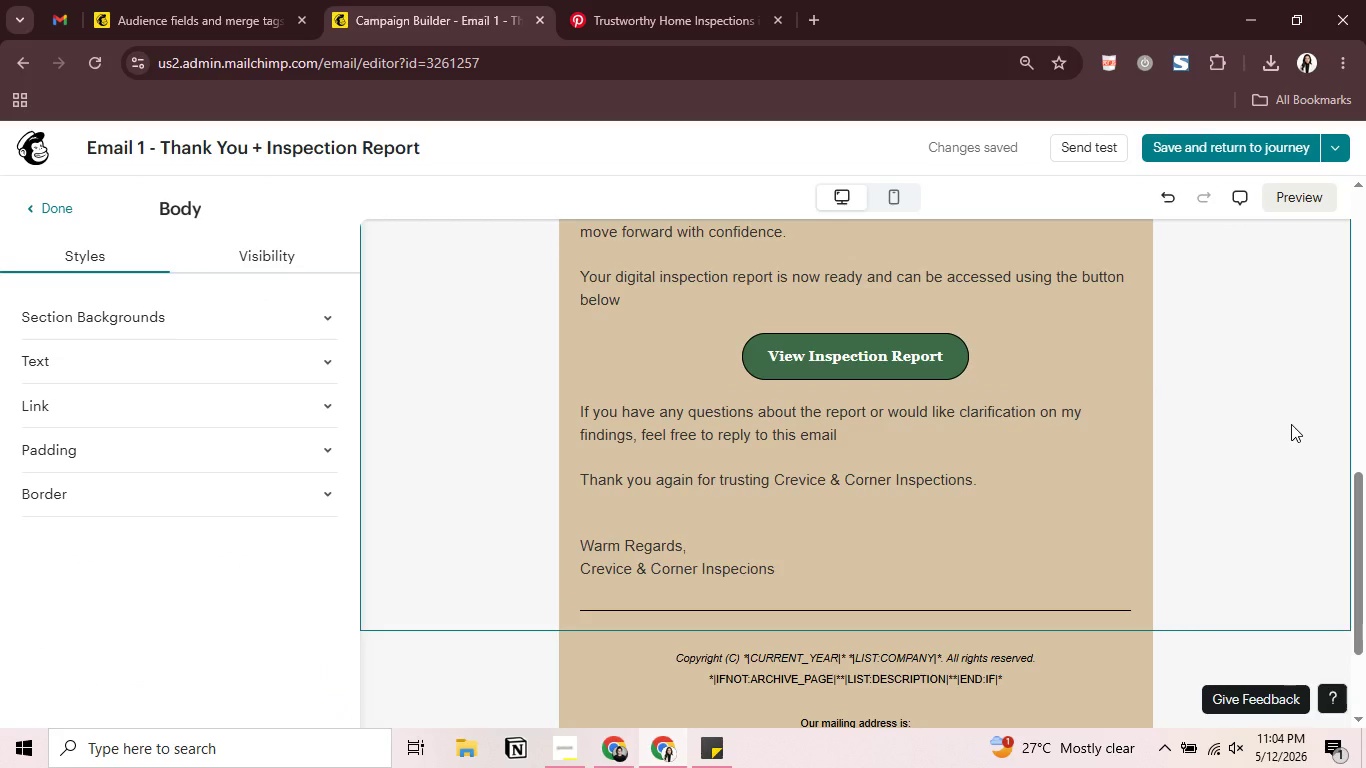 
wait(22.27)
 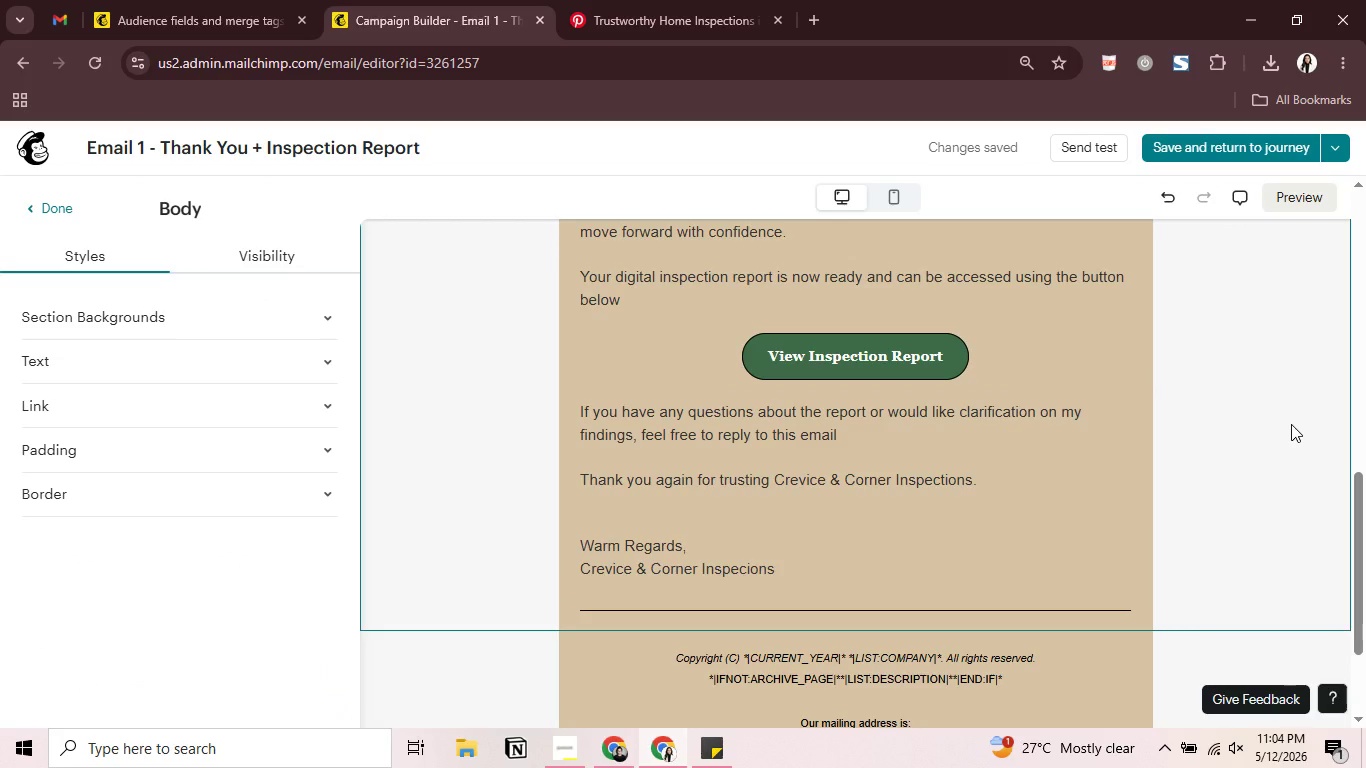 
scroll: coordinate [1129, 570], scroll_direction: down, amount: 2.0
 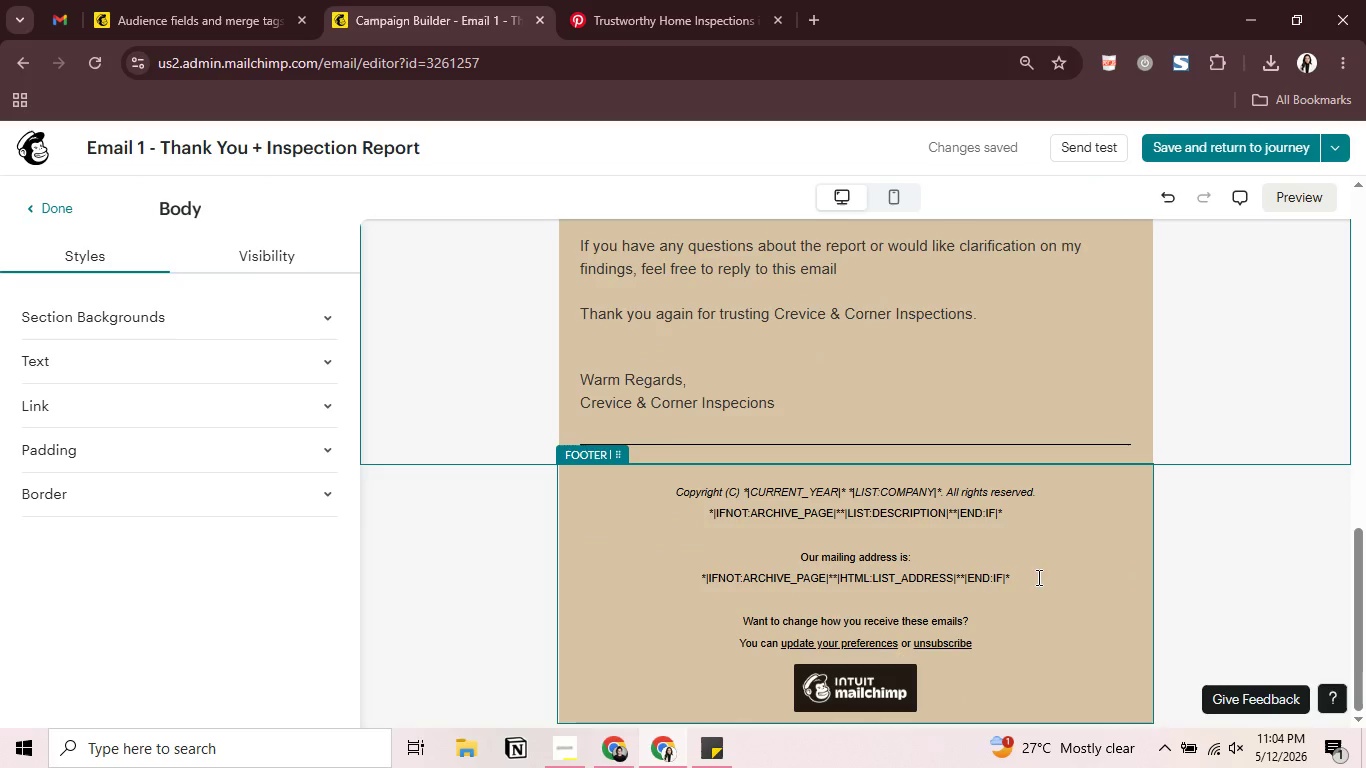 
left_click_drag(start_coordinate=[1038, 575], to_coordinate=[672, 492])
 